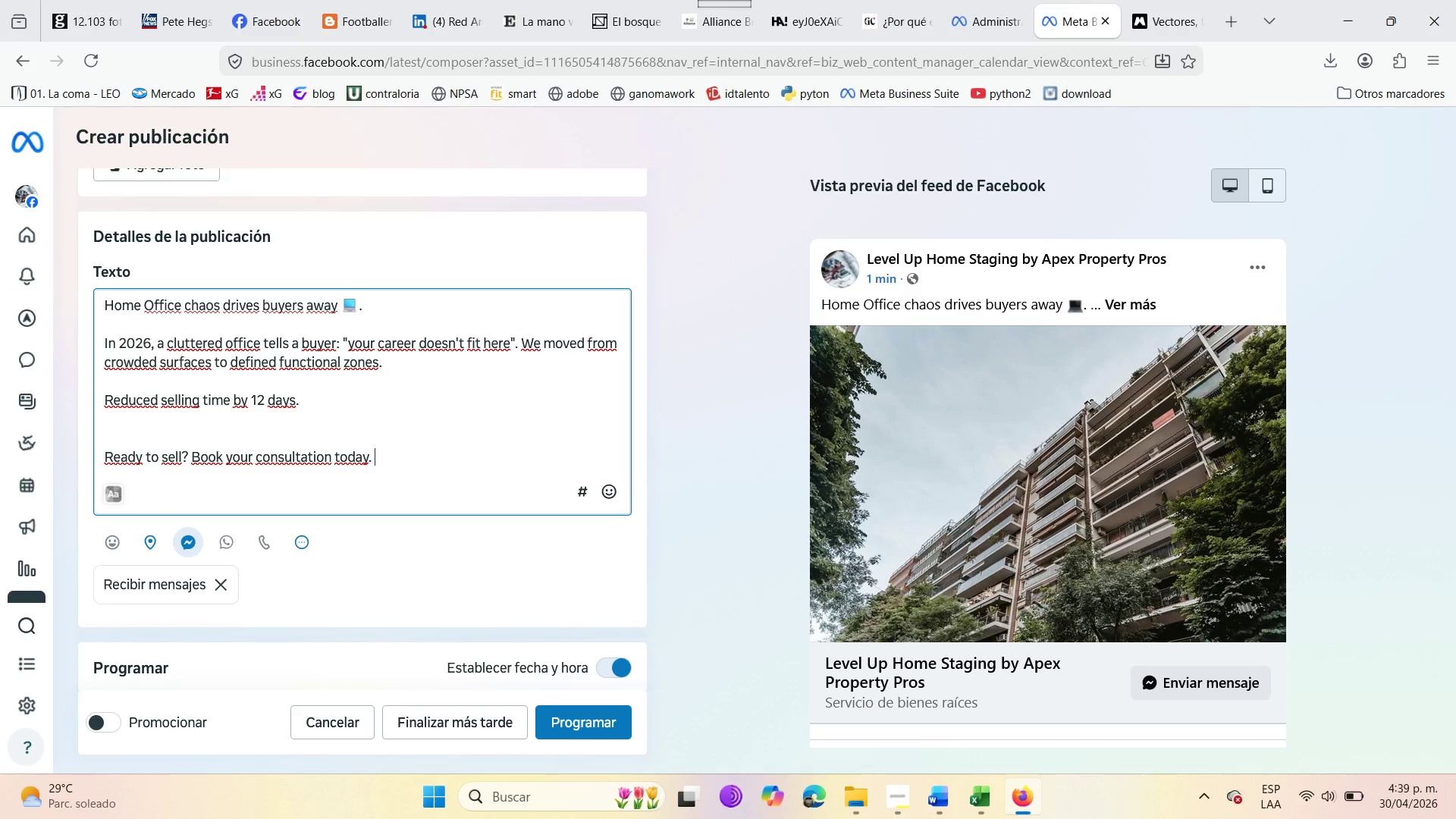 
wait(5.45)
 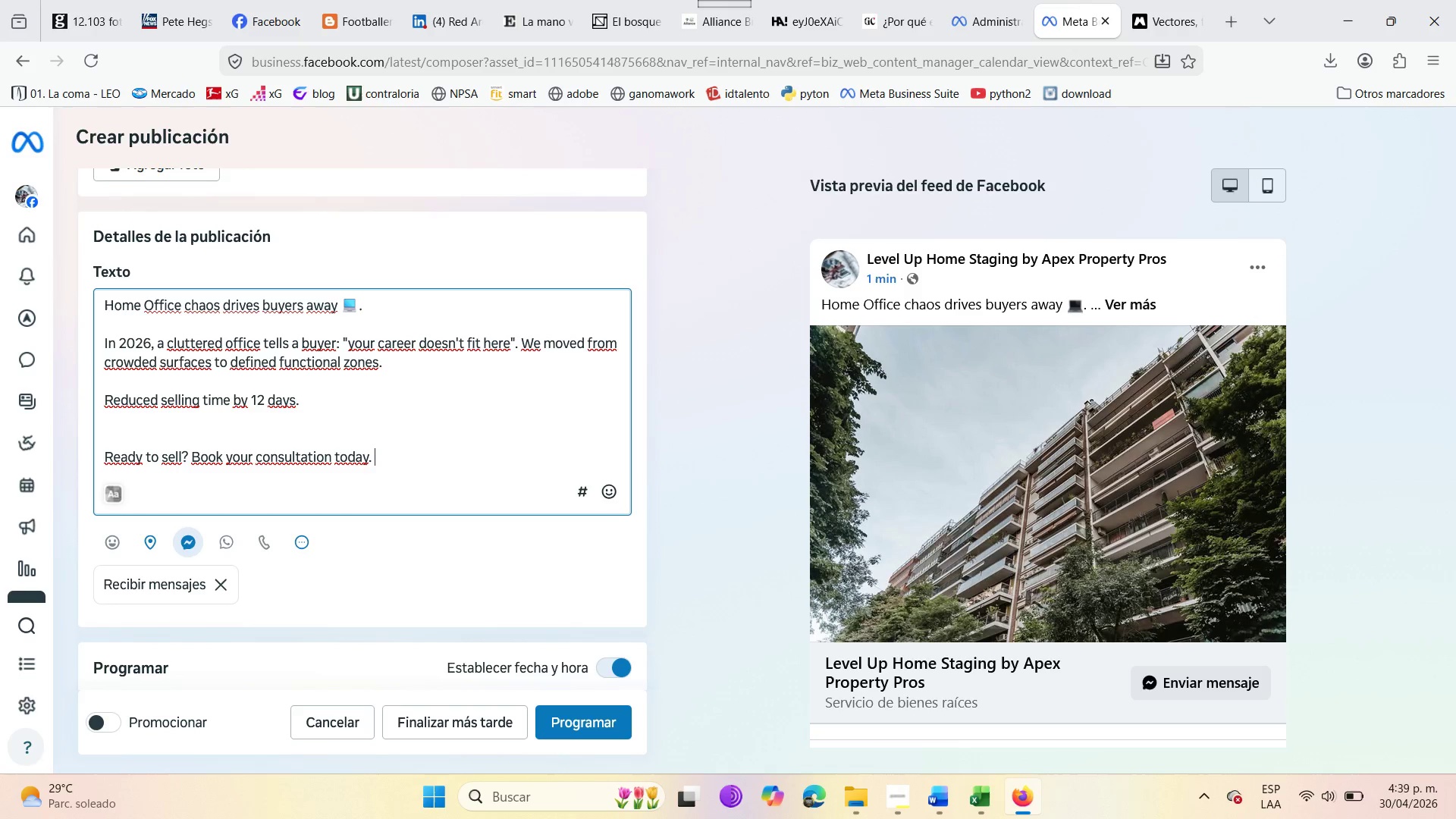 
left_click([344, 394])
 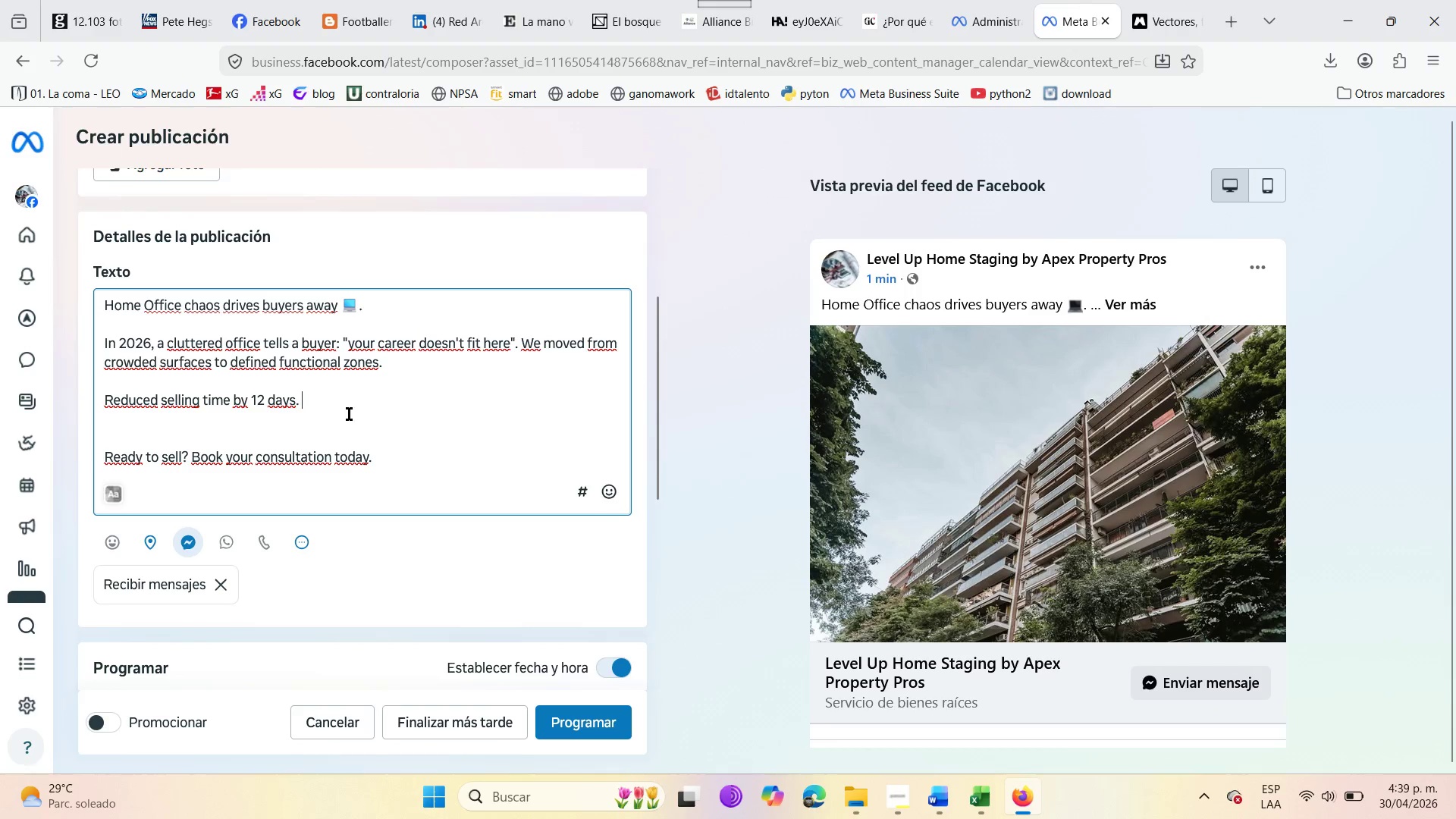 
left_click([390, 462])
 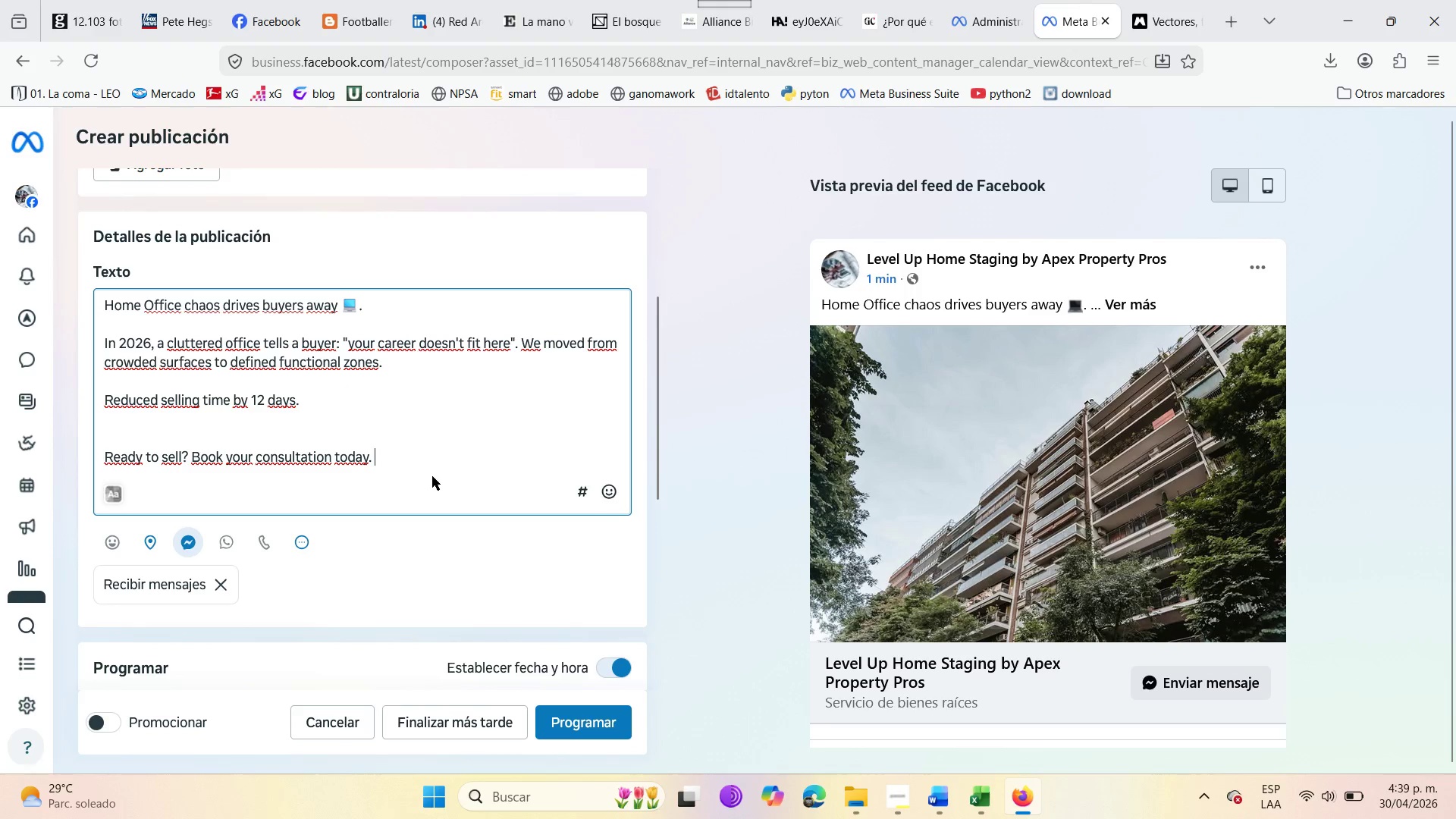 
left_click([415, 453])
 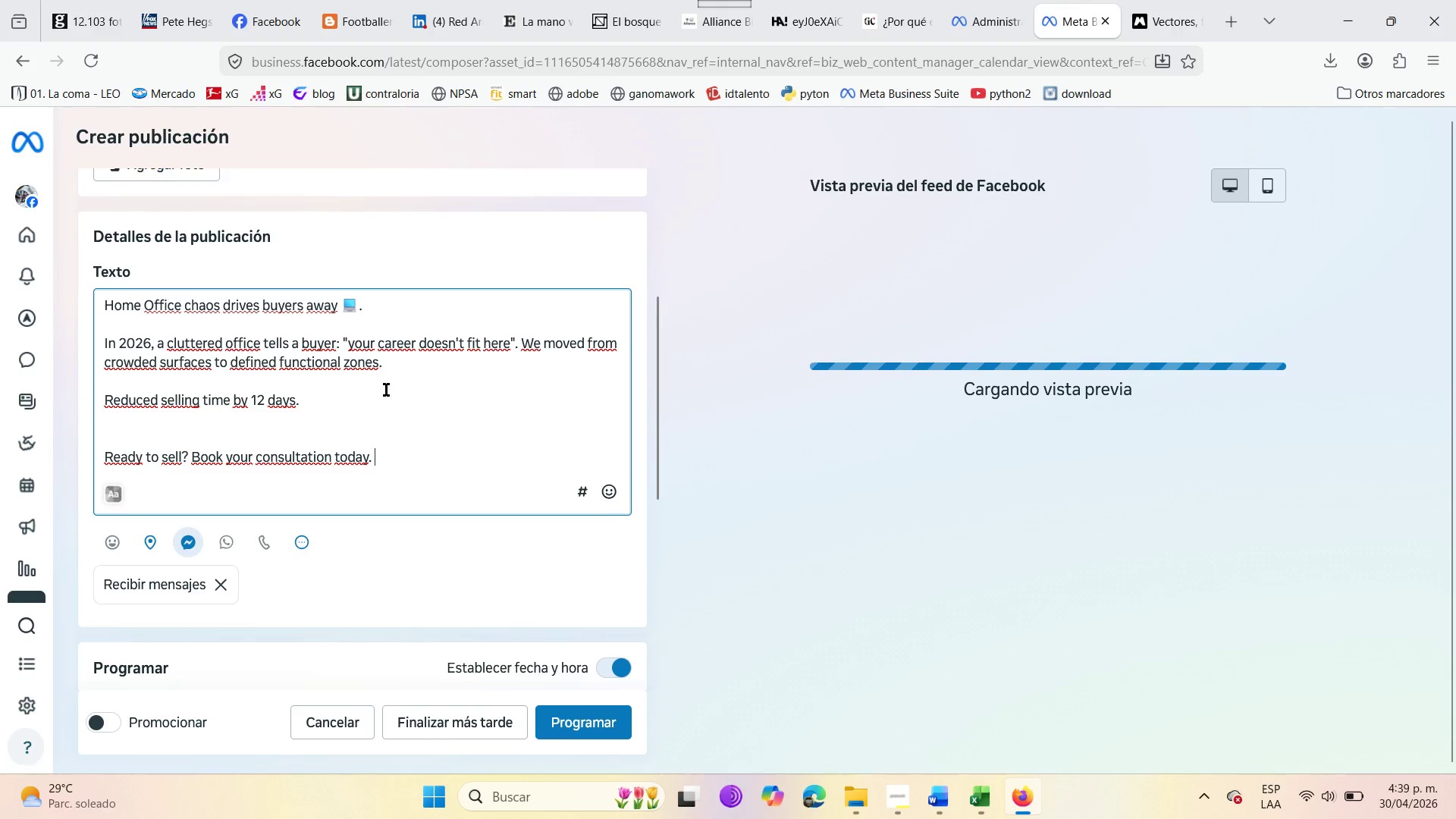 
left_click([419, 356])
 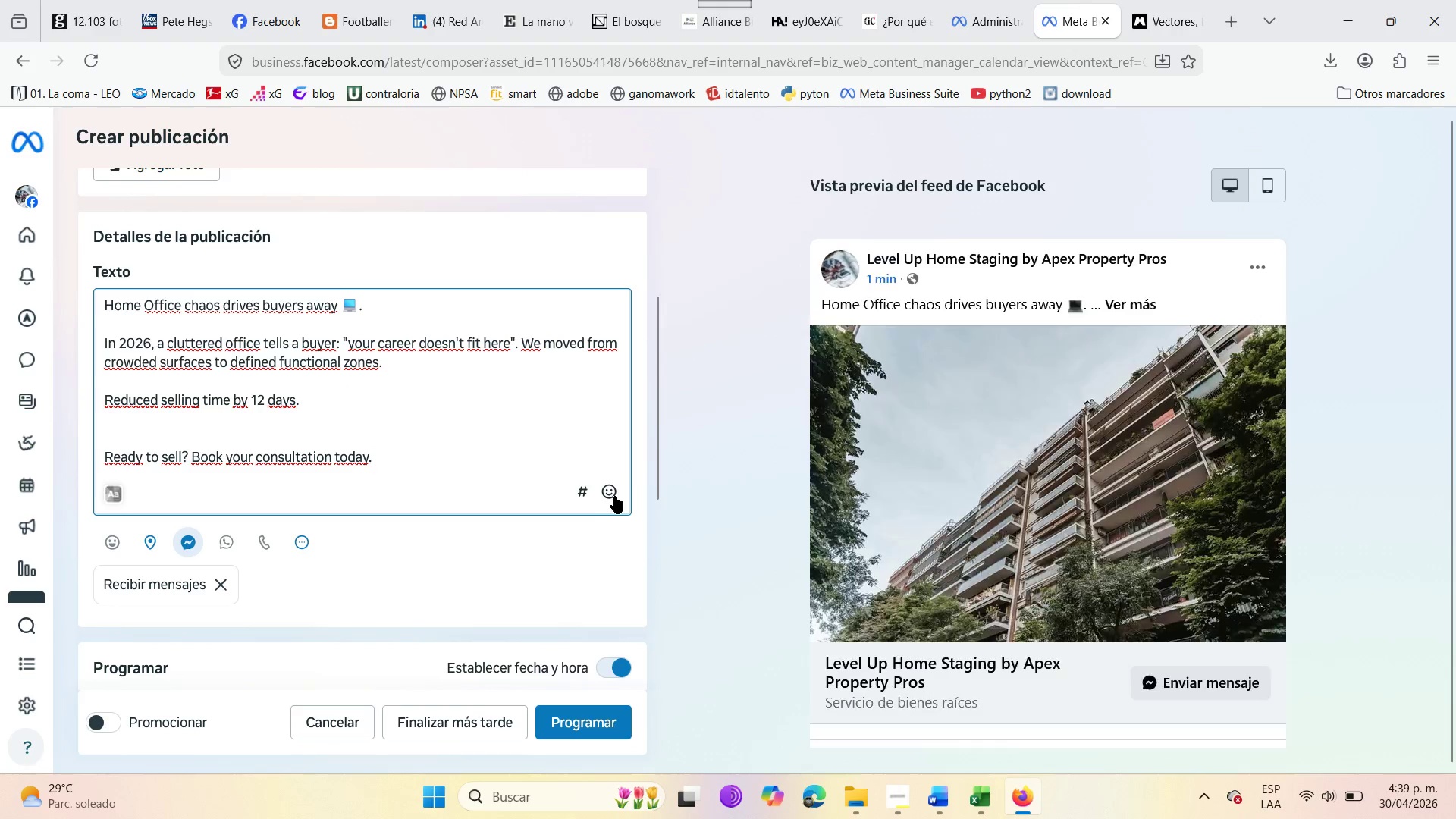 
left_click([617, 480])
 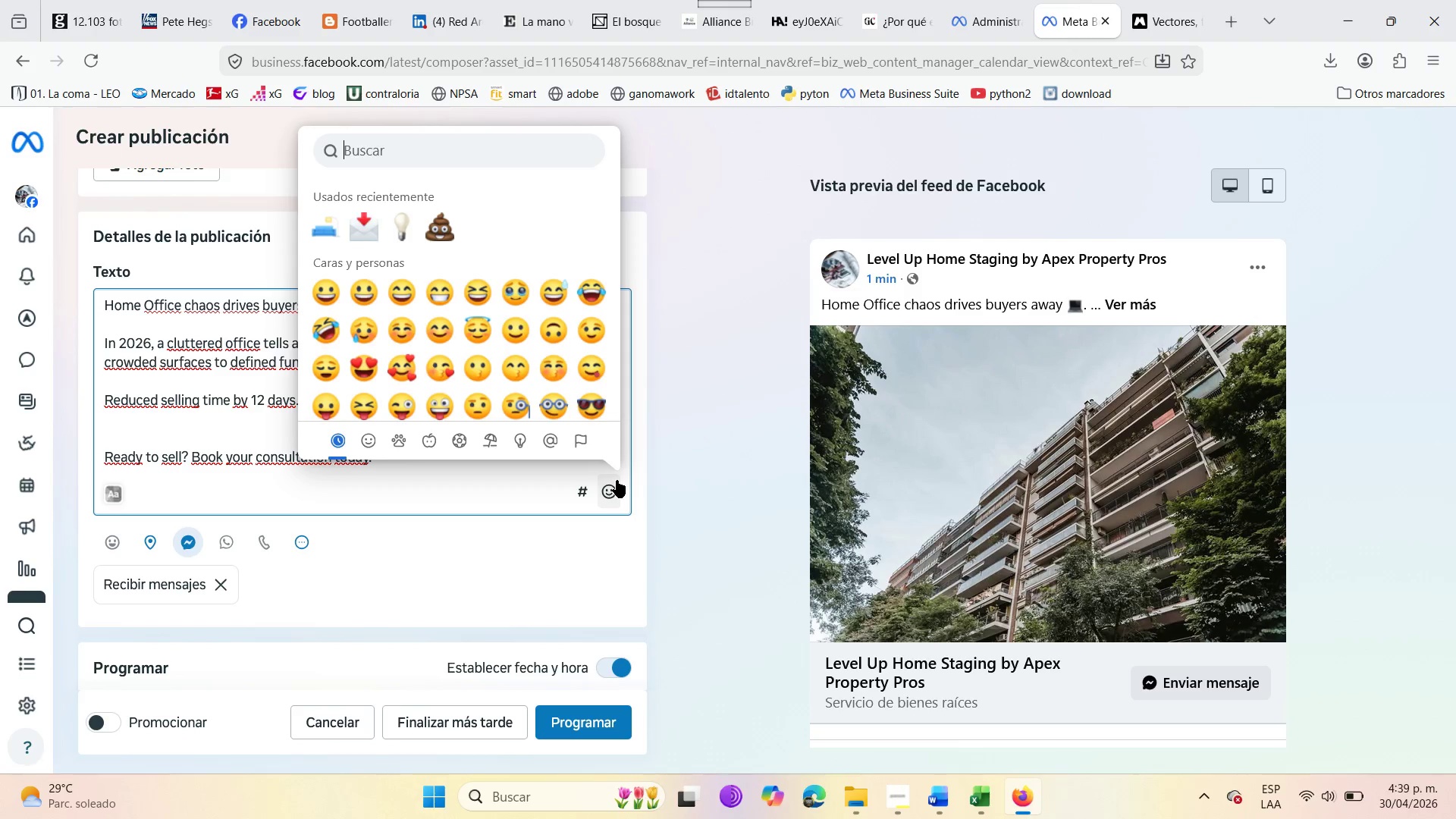 
left_click([371, 159])
 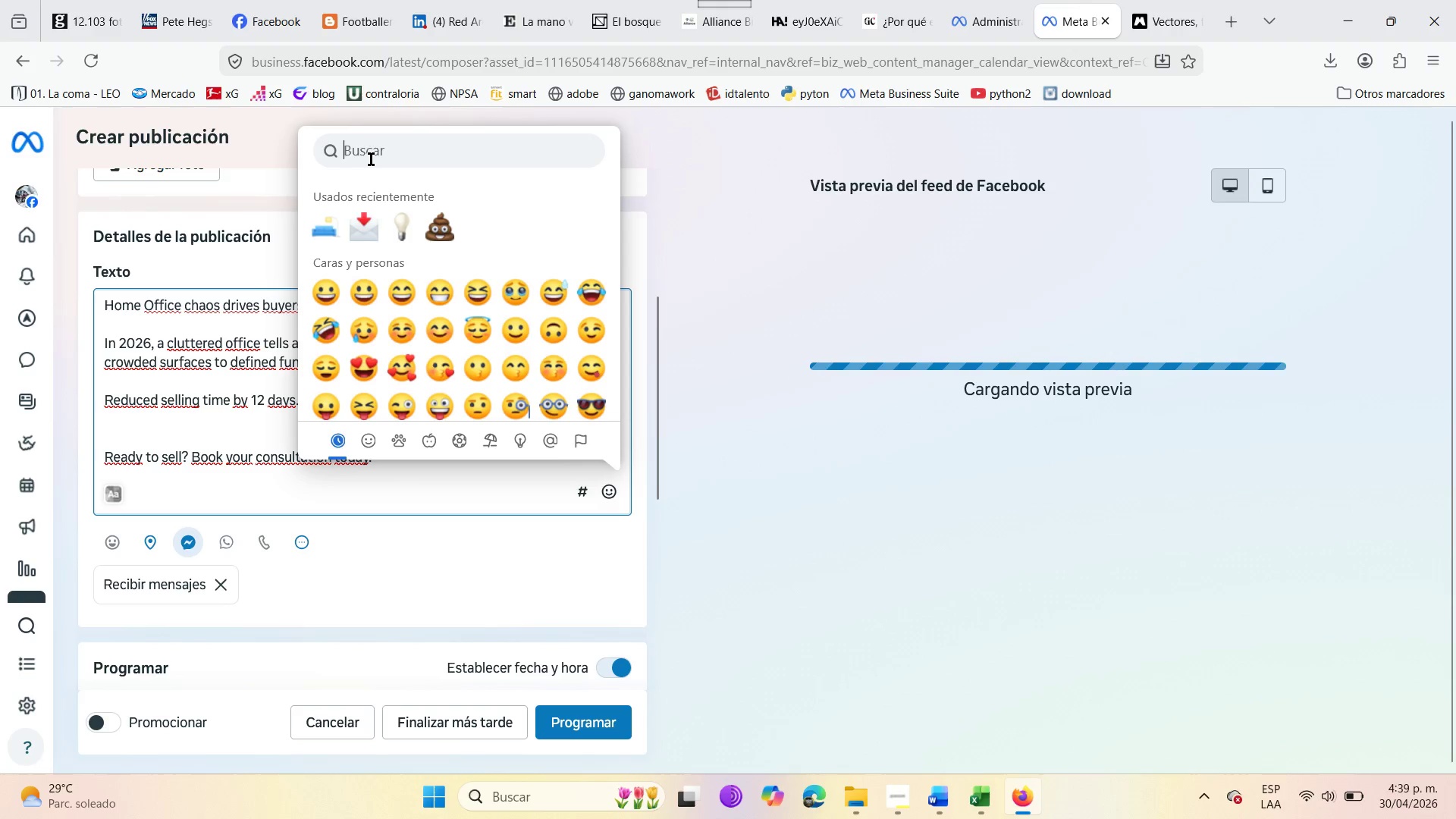 
type(desk)
 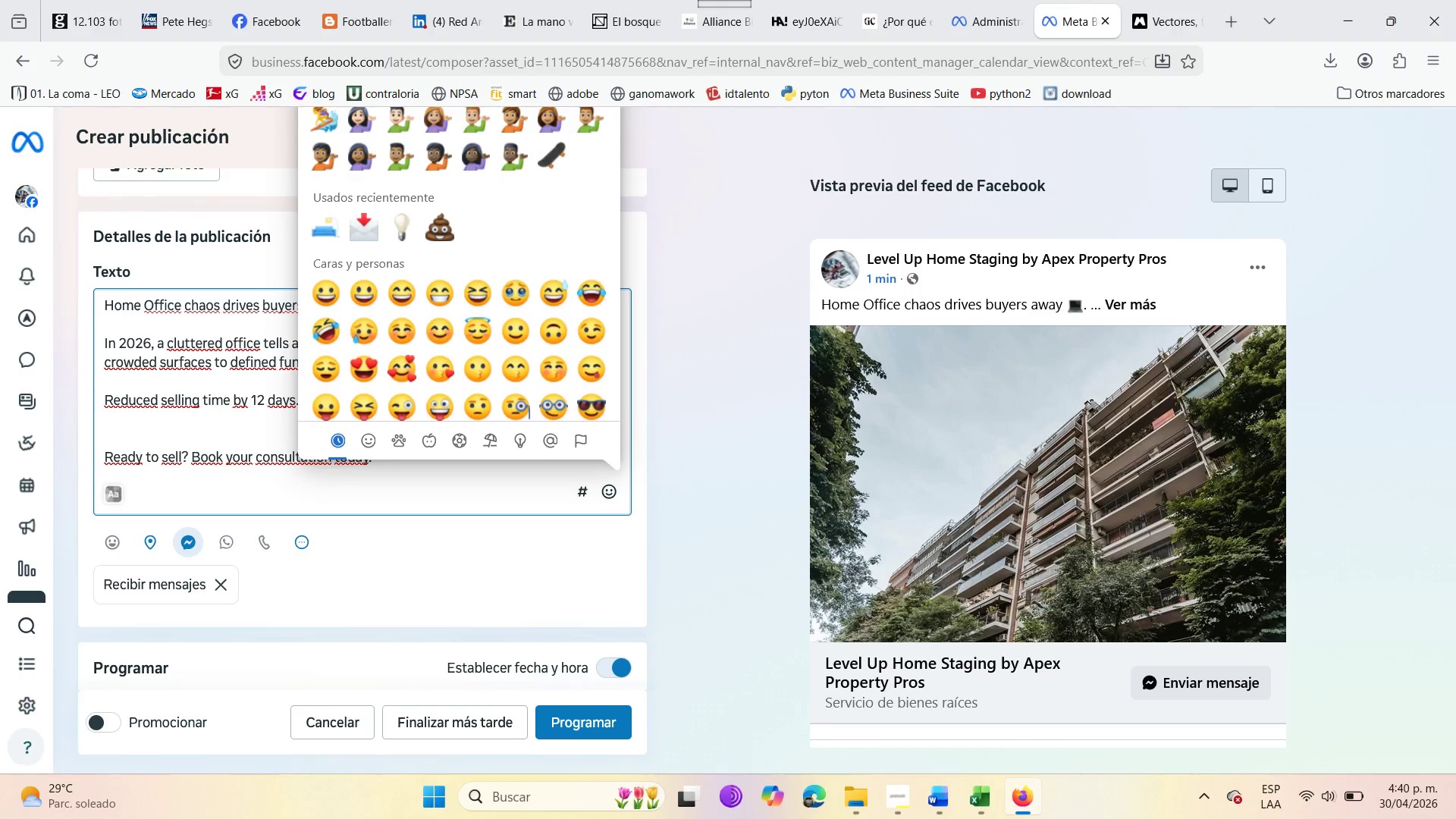 
scroll: coordinate [355, 192], scroll_direction: up, amount: 16.0
 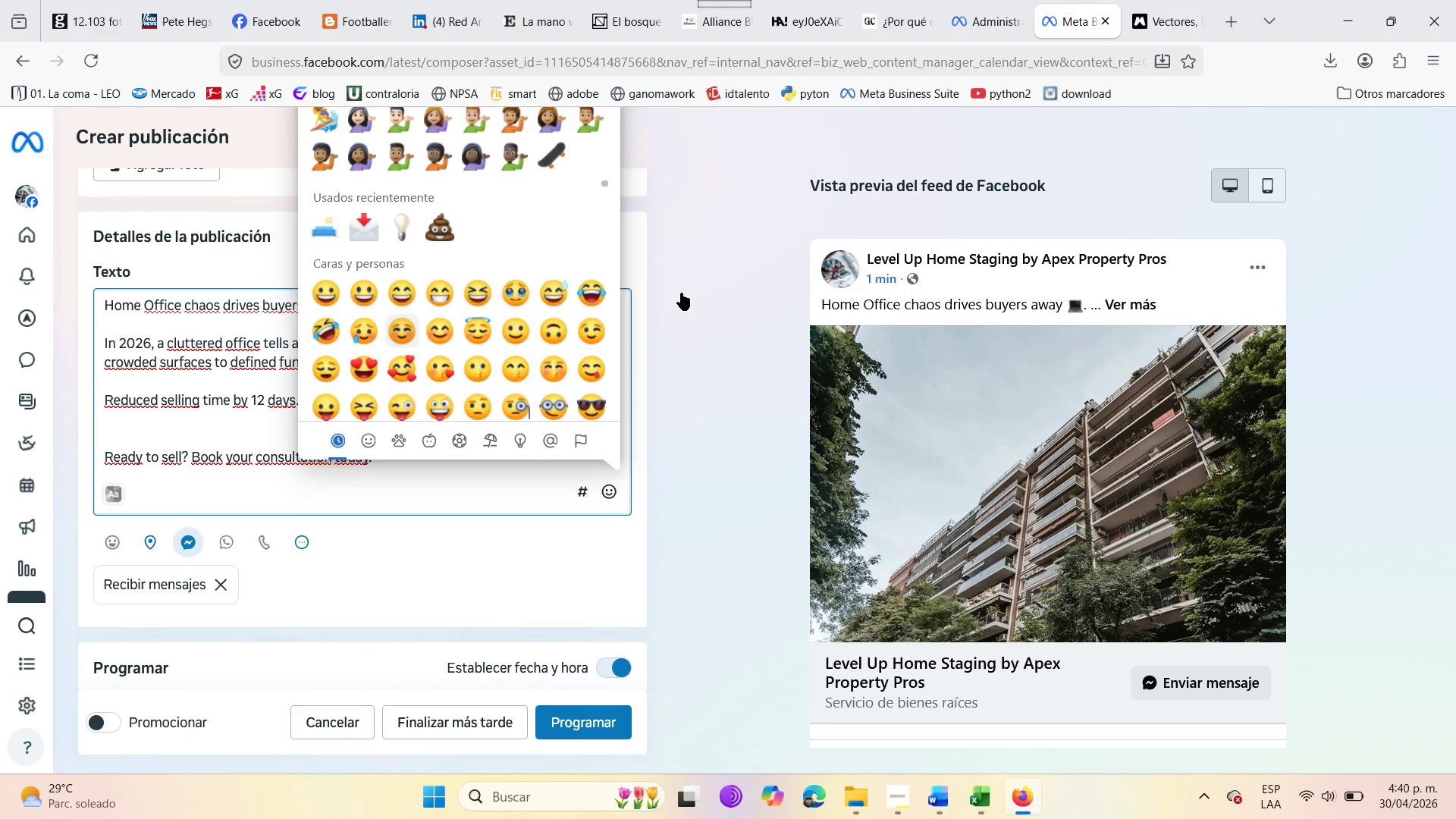 
left_click([681, 293])
 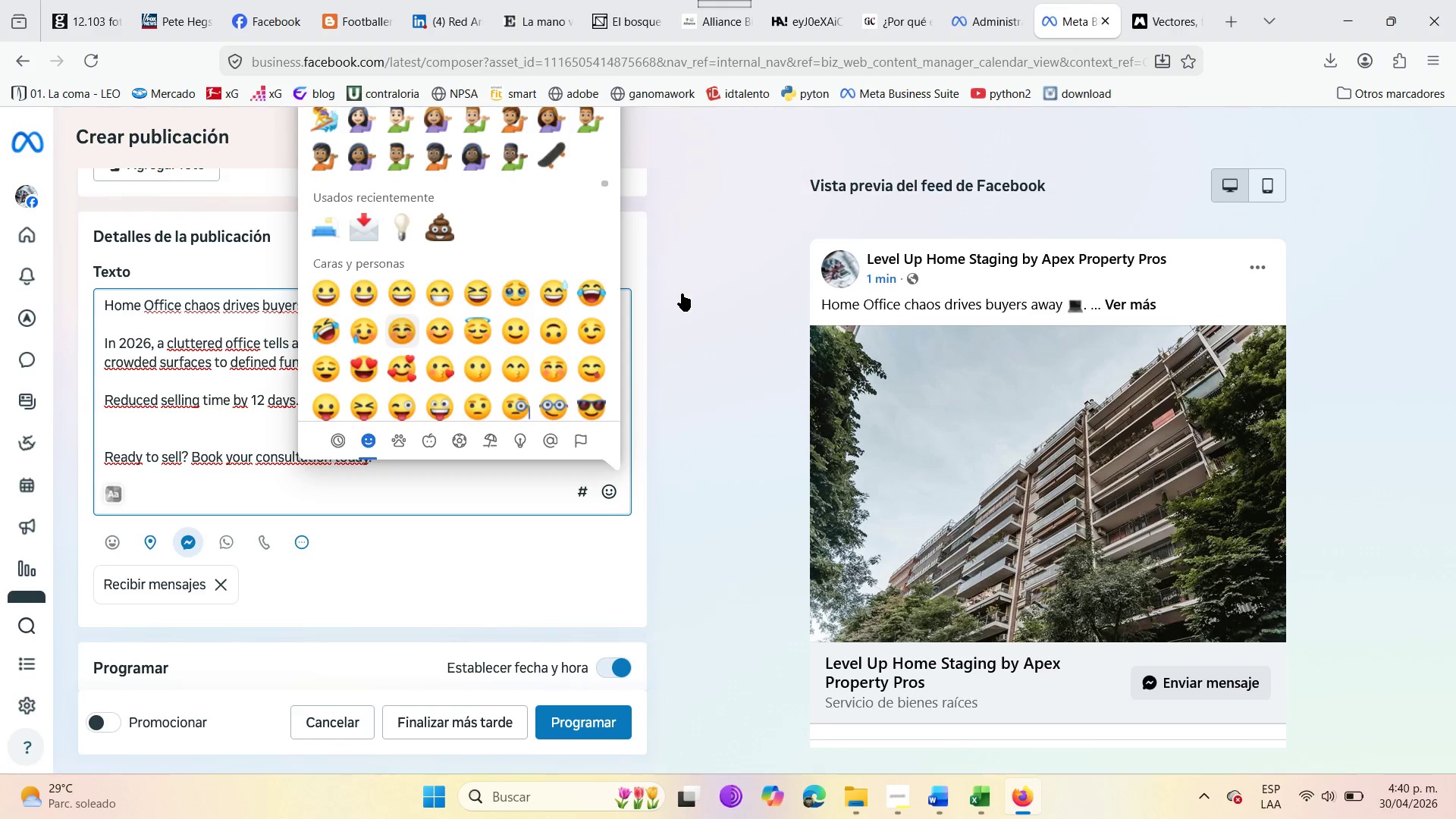 
scroll: coordinate [682, 293], scroll_direction: up, amount: 6.0
 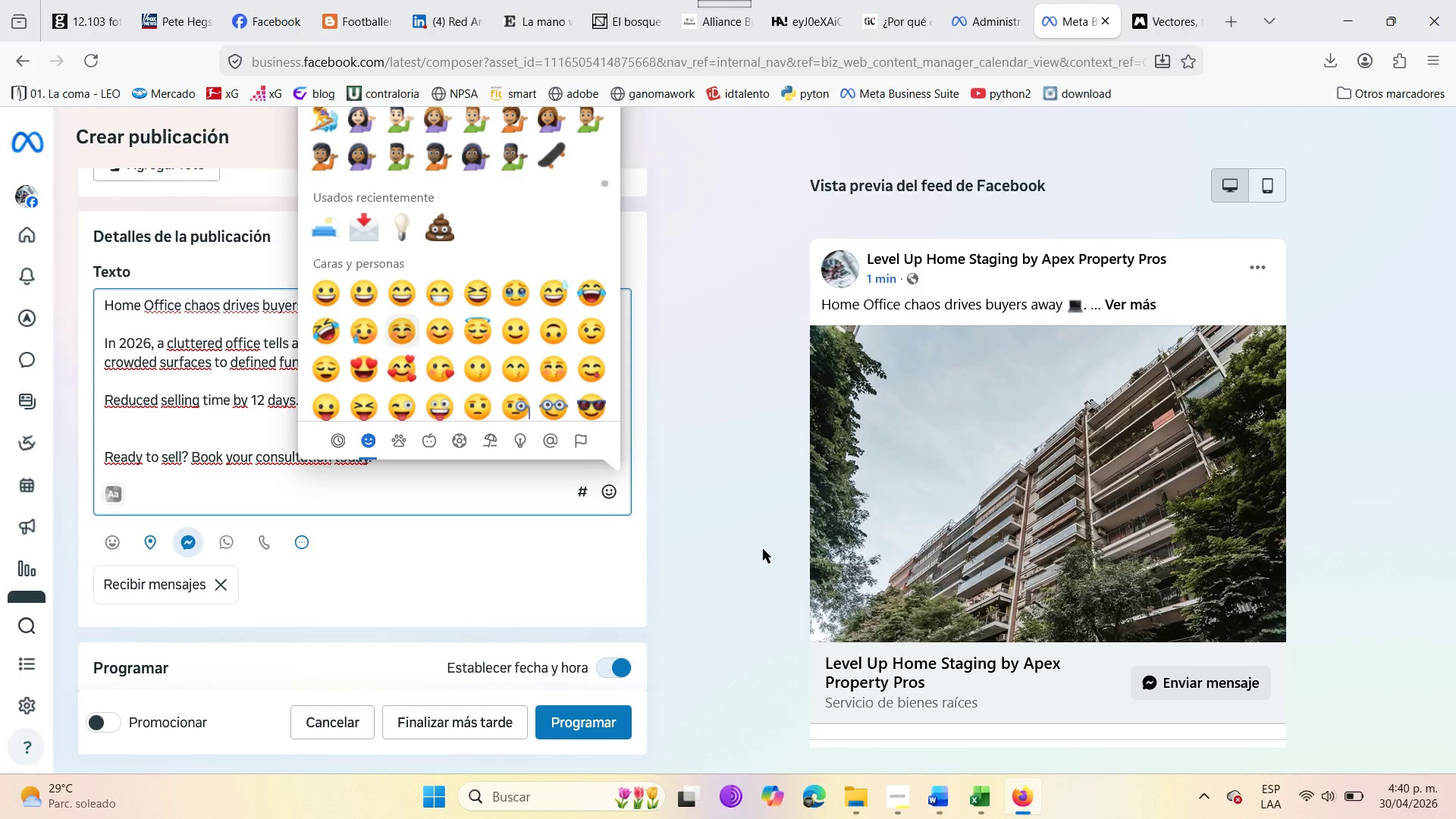 
left_click([738, 495])
 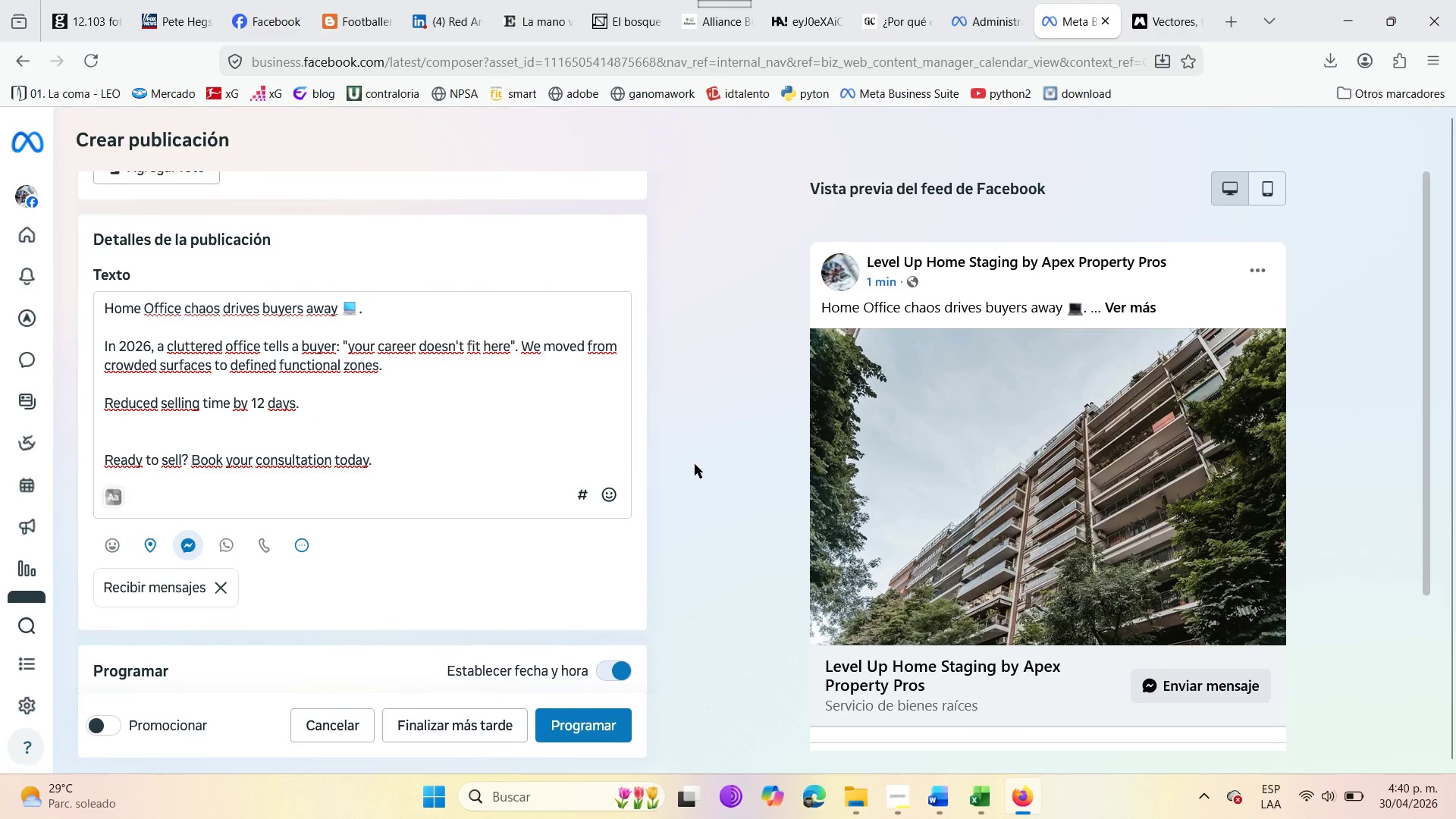 
scroll: coordinate [695, 464], scroll_direction: up, amount: 6.0
 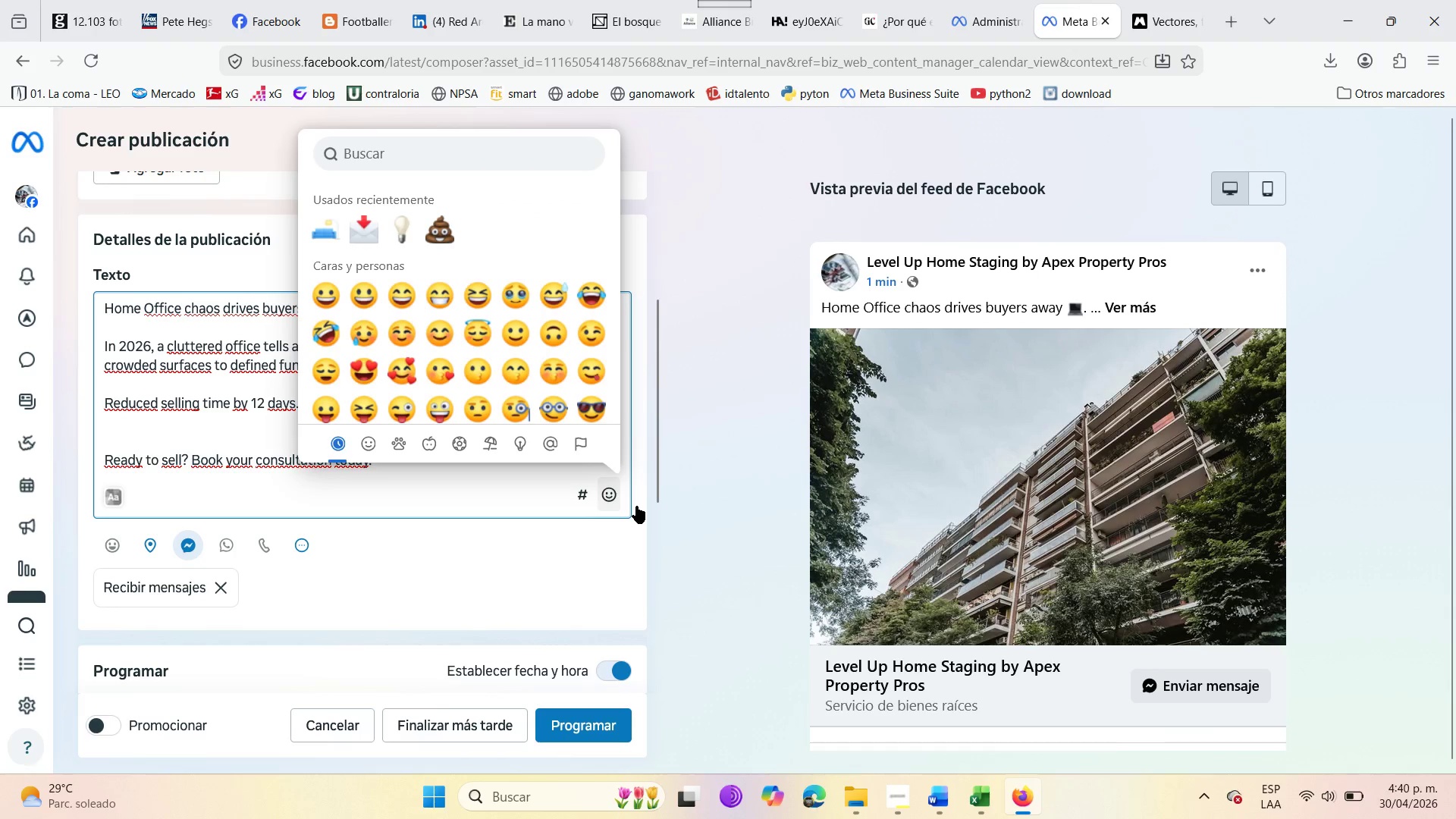 
wait(7.93)
 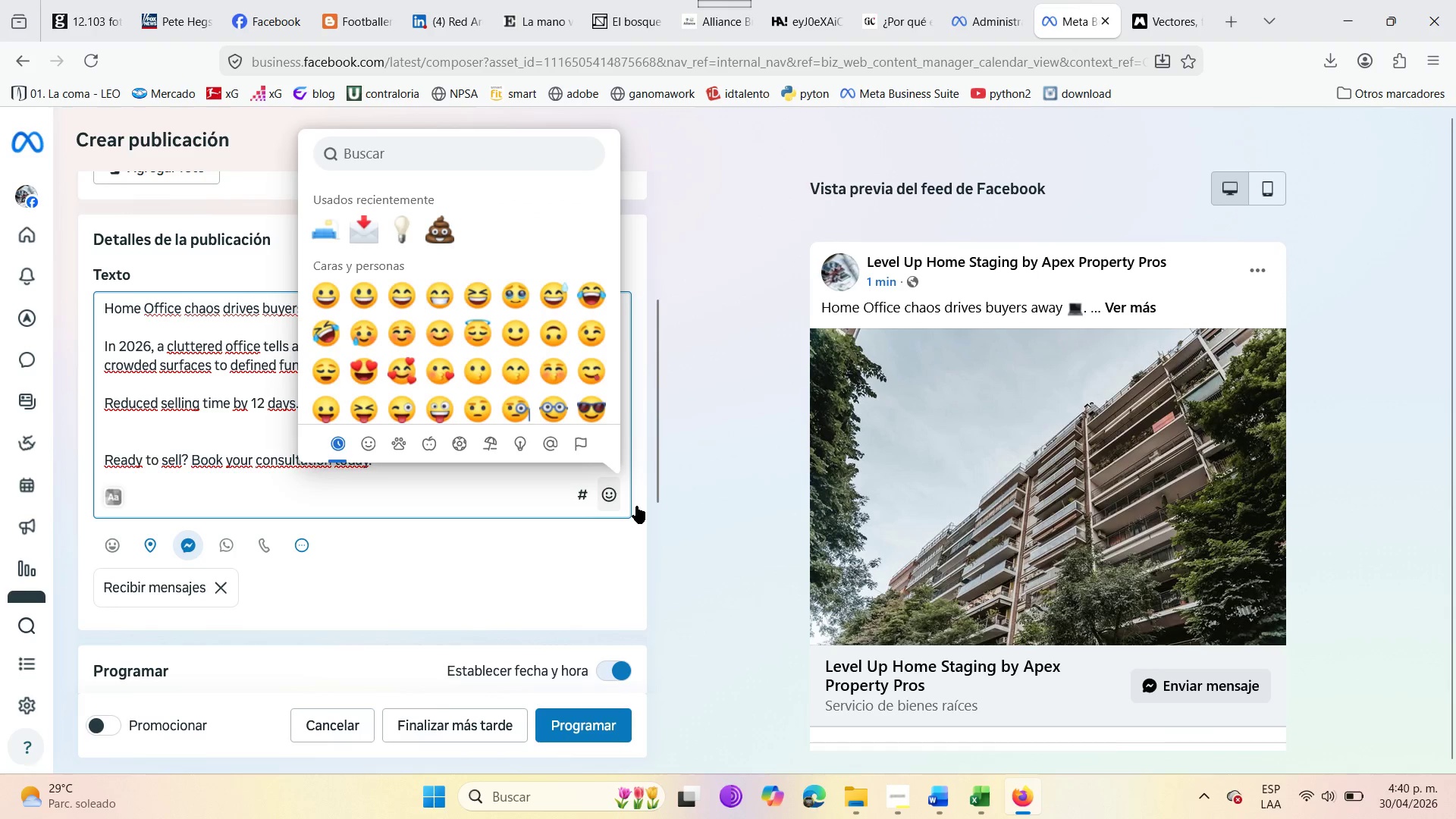 
type(escritori)
 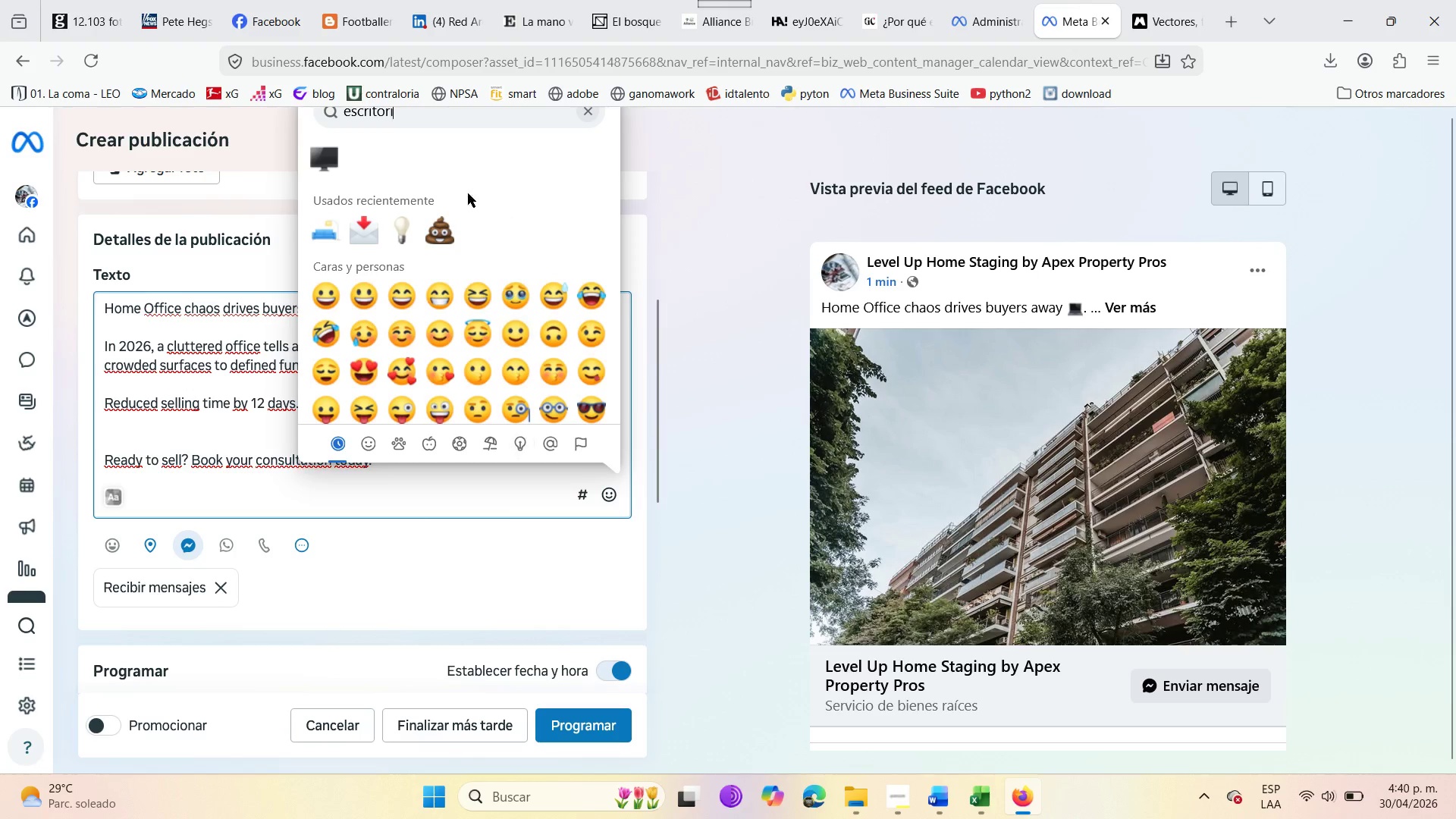 
scroll: coordinate [406, 232], scroll_direction: up, amount: 3.0
 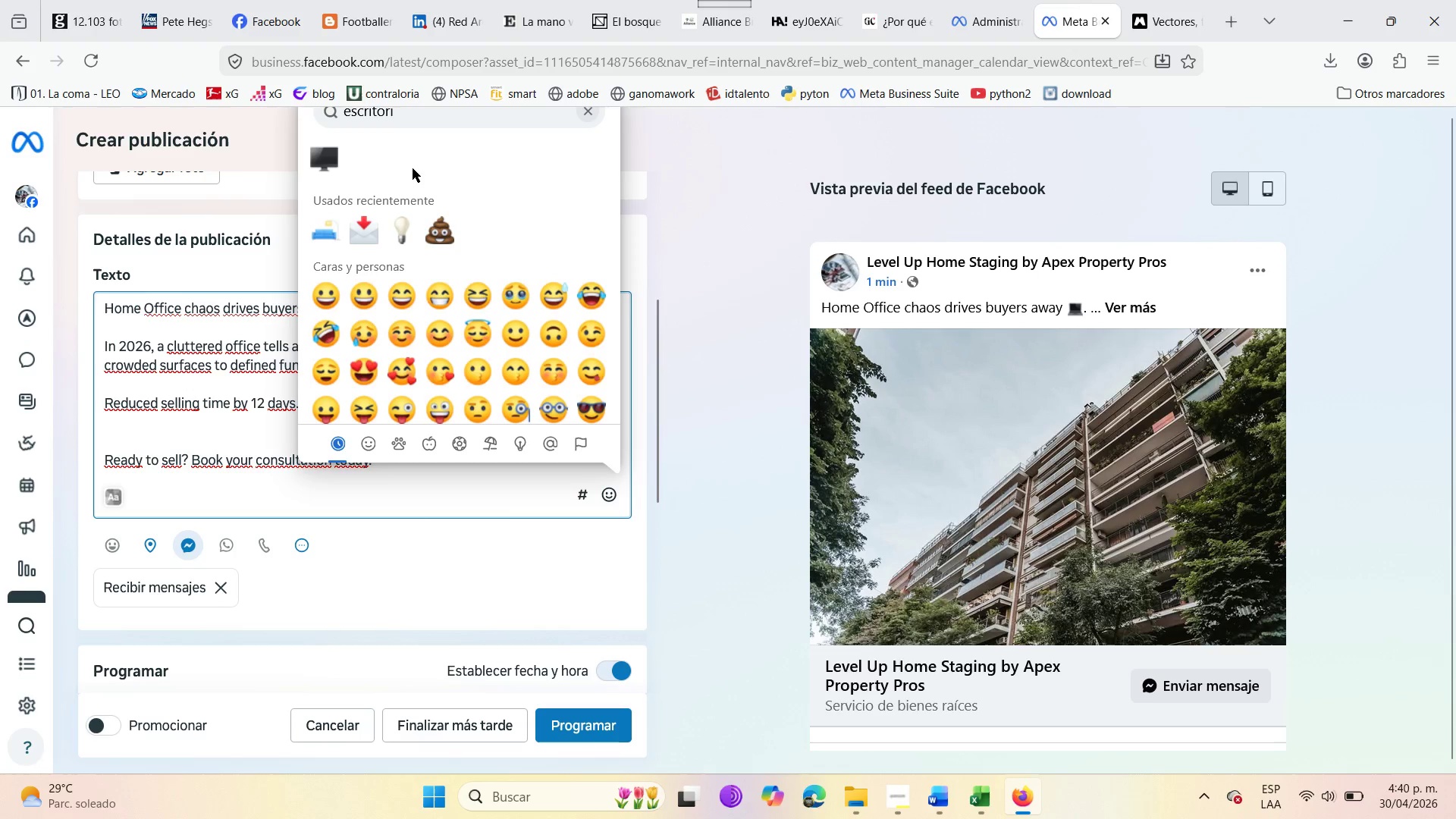 
key(Backspace)
key(Backspace)
key(Backspace)
key(Backspace)
key(Backspace)
key(Backspace)
key(Backspace)
key(Backspace)
key(Backspace)
key(Backspace)
key(Backspace)
key(Backspace)
key(Backspace)
type(oficina)
 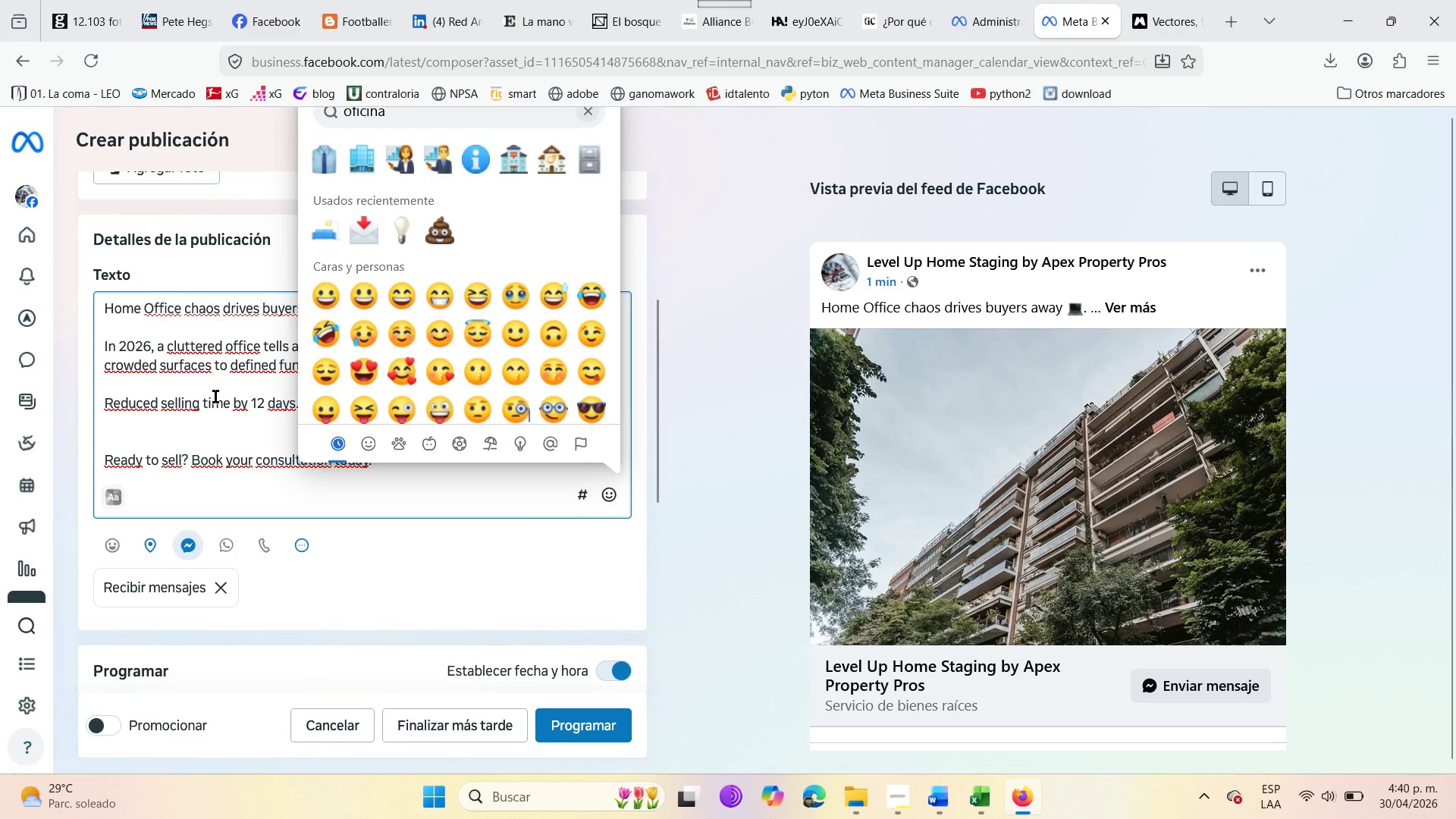 
wait(10.17)
 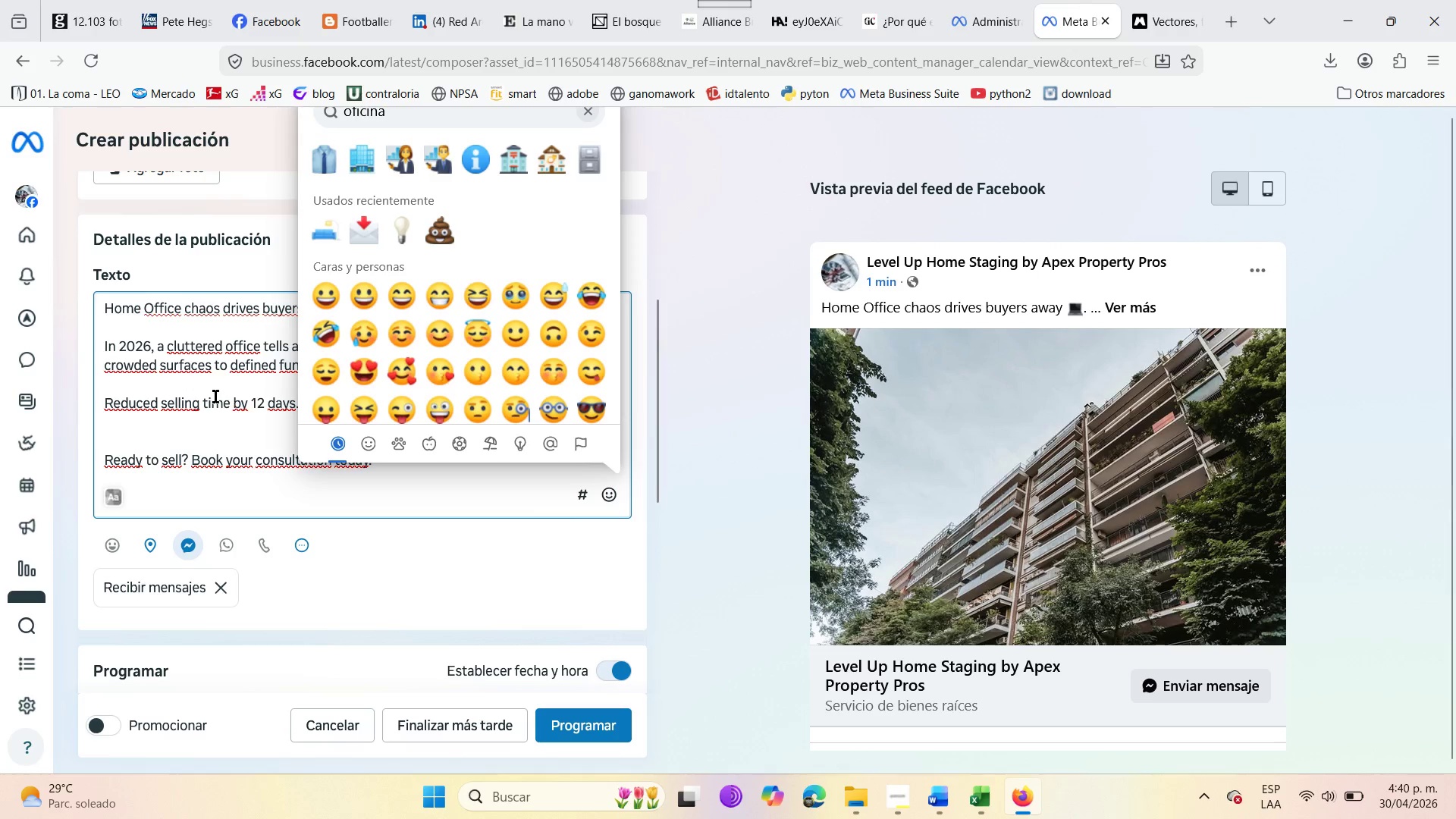 
left_click([218, 391])
 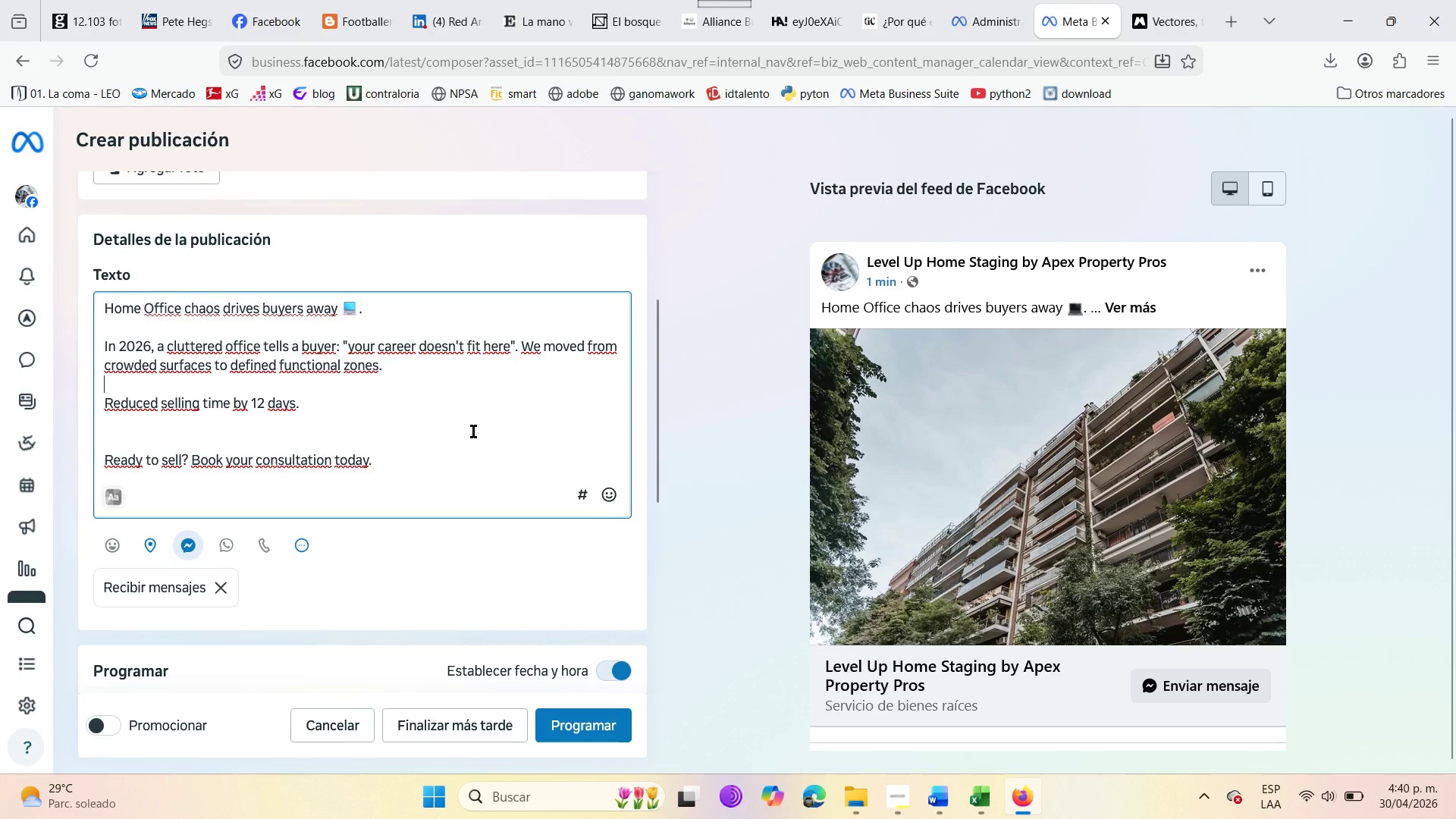 
scroll: coordinate [344, 397], scroll_direction: none, amount: 0.0
 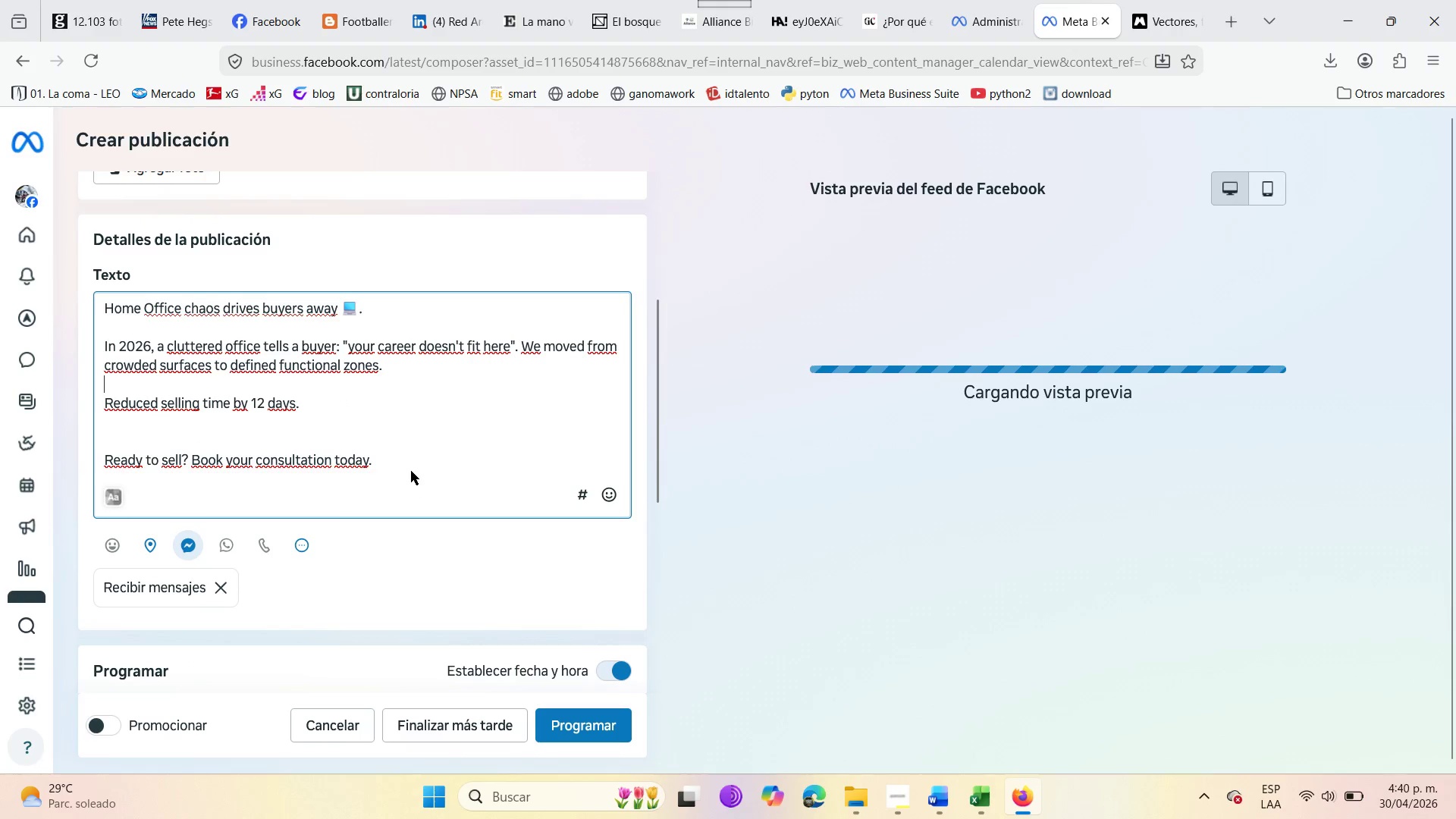 
left_click([401, 462])
 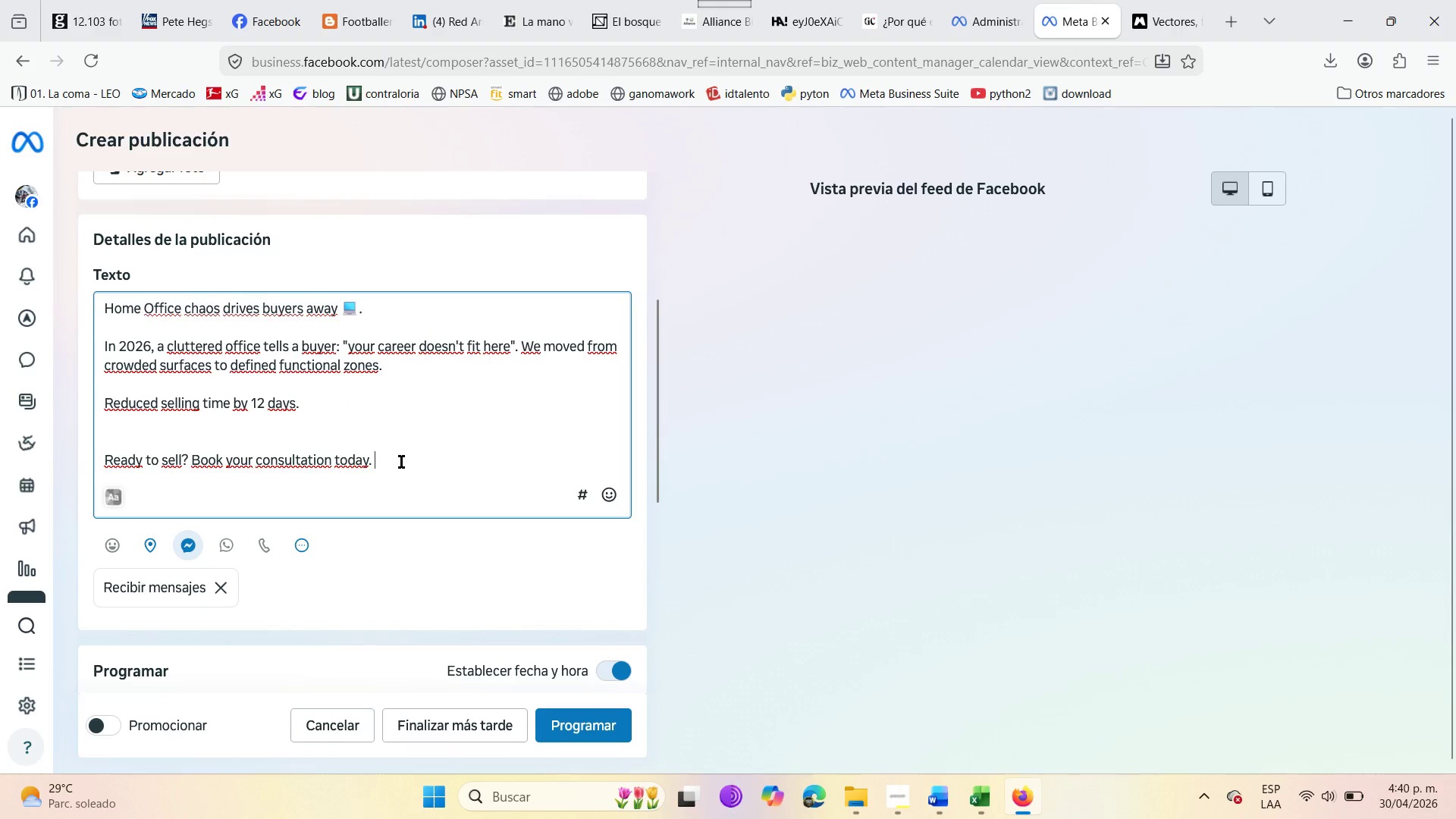 
key(Enter)
 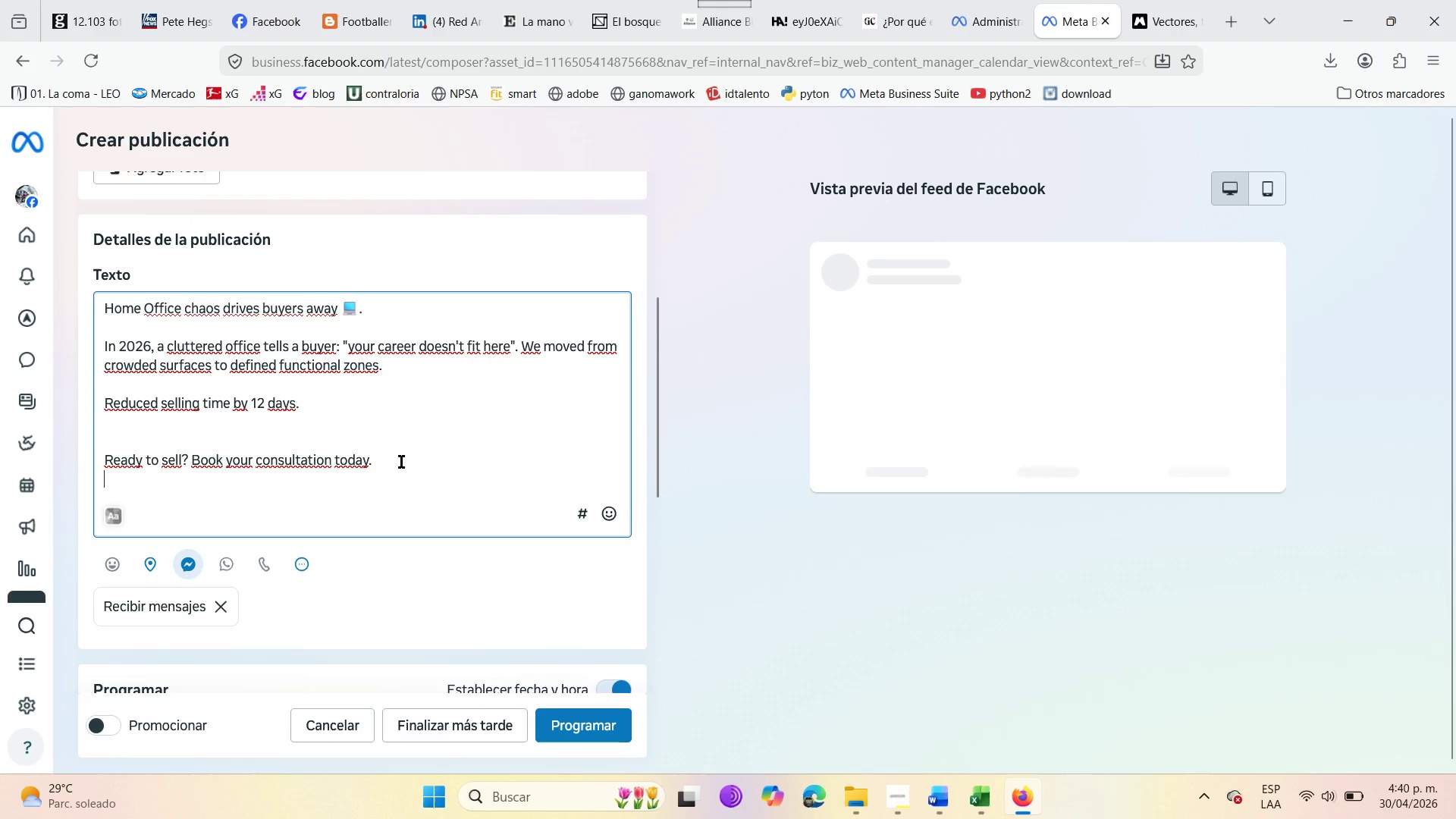 
key(Enter)
 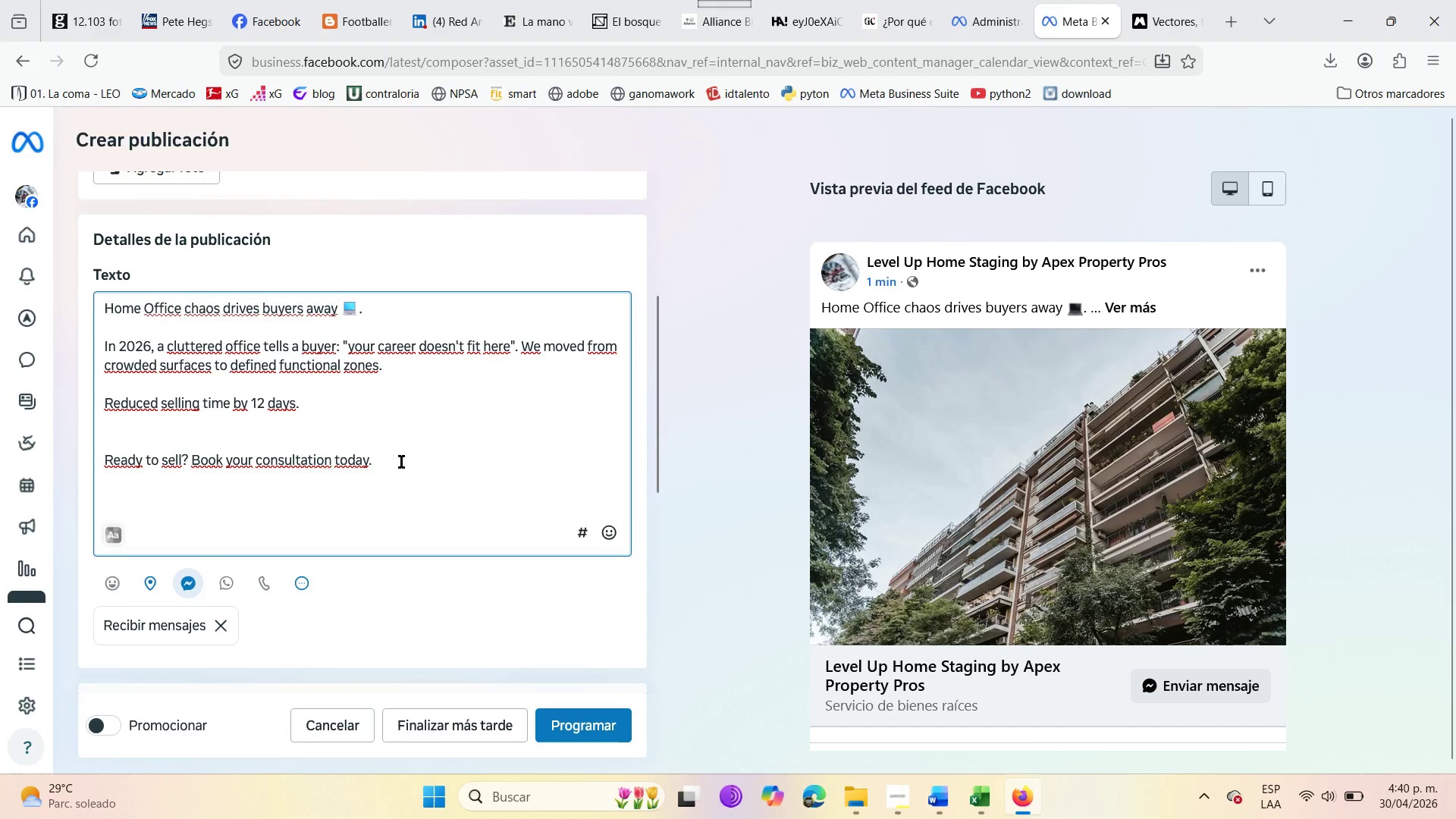 
key(Shift+ShiftRight)
 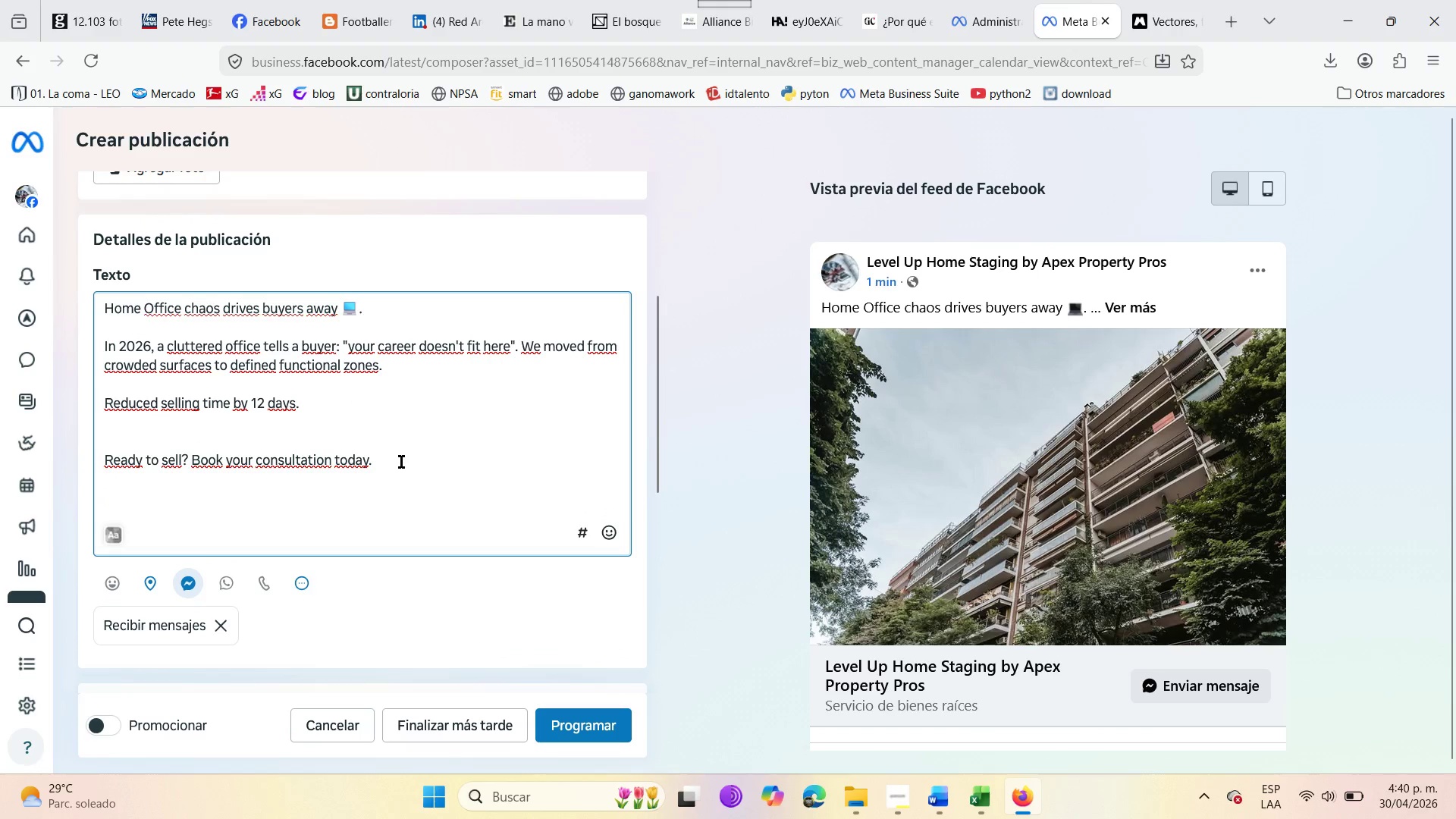 
key(Shift+3)
 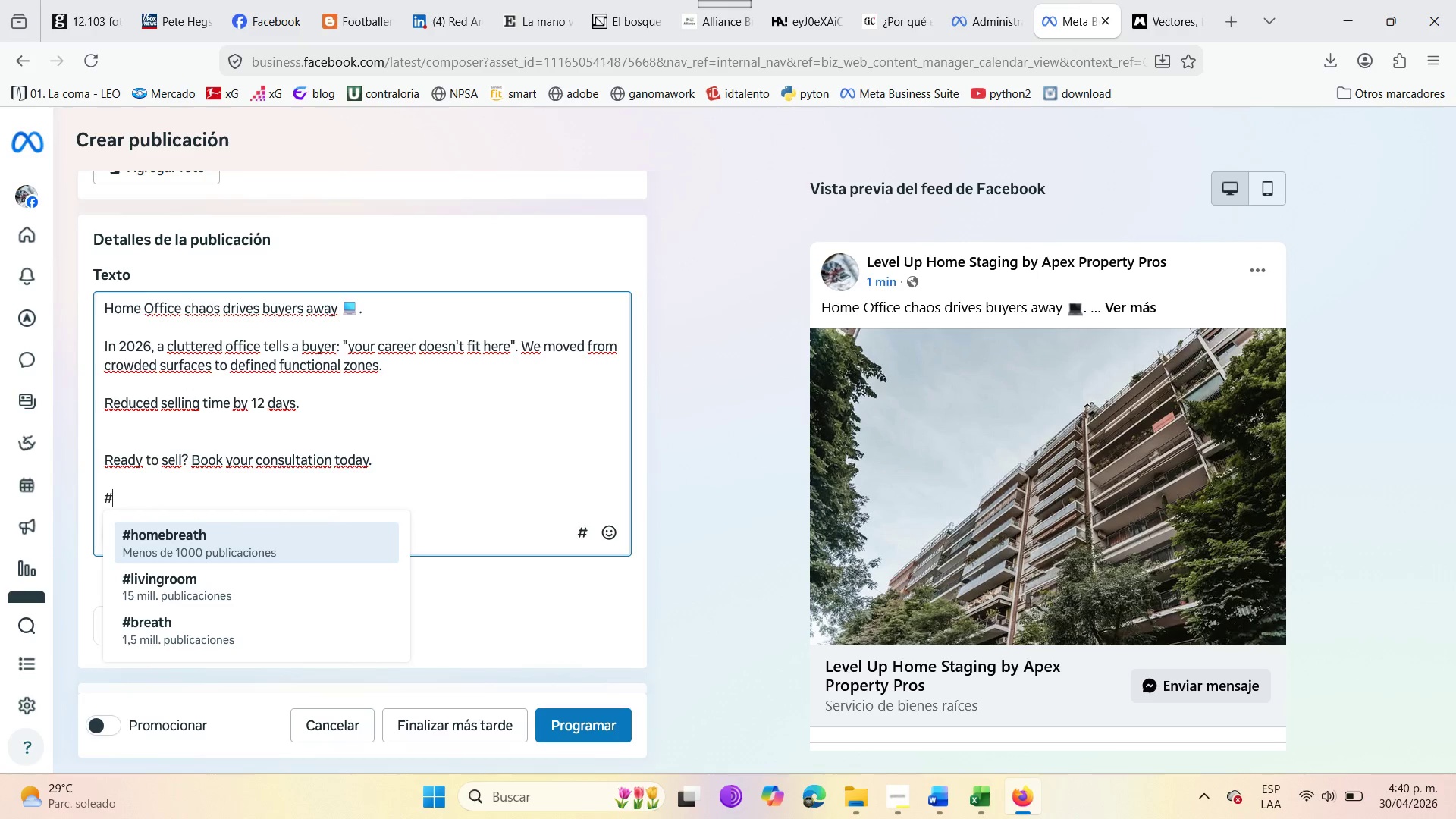 
wait(13.03)
 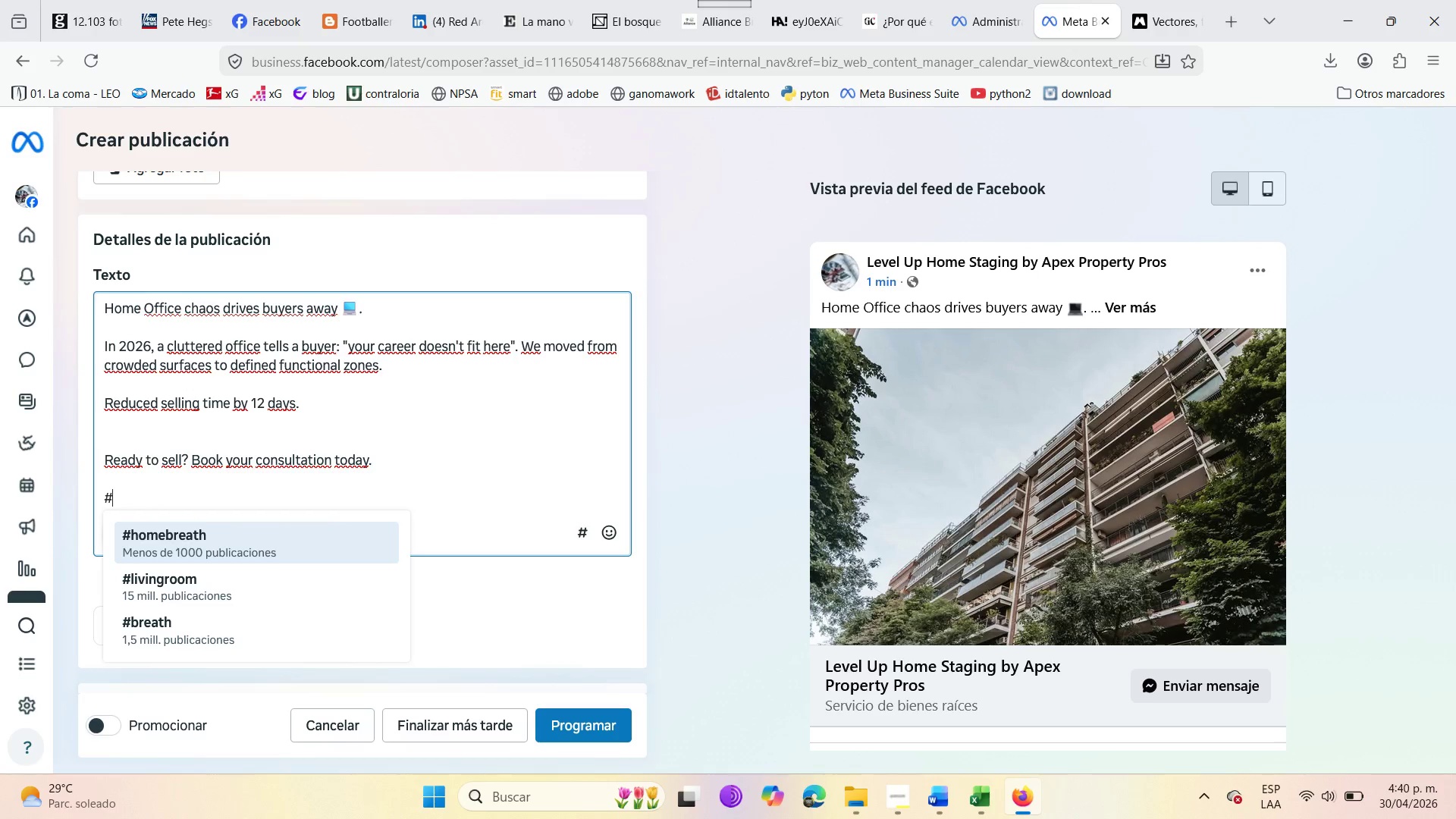 
type(minimalist)
key(Backspace)
key(Backspace)
key(Backspace)
key(Backspace)
key(Backspace)
key(Backspace)
key(Backspace)
type(#homeoffice)
 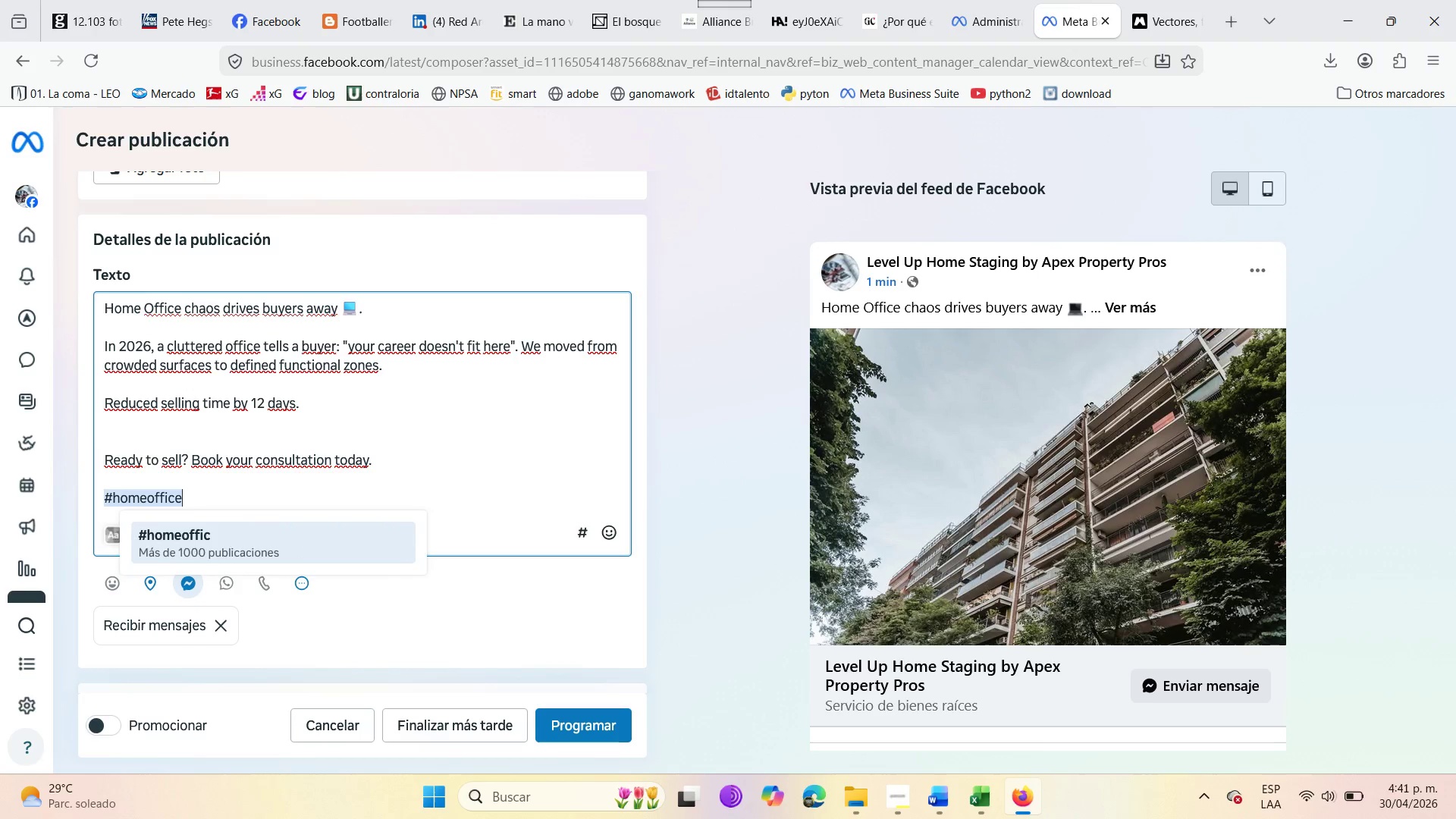 
left_click([281, 533])
 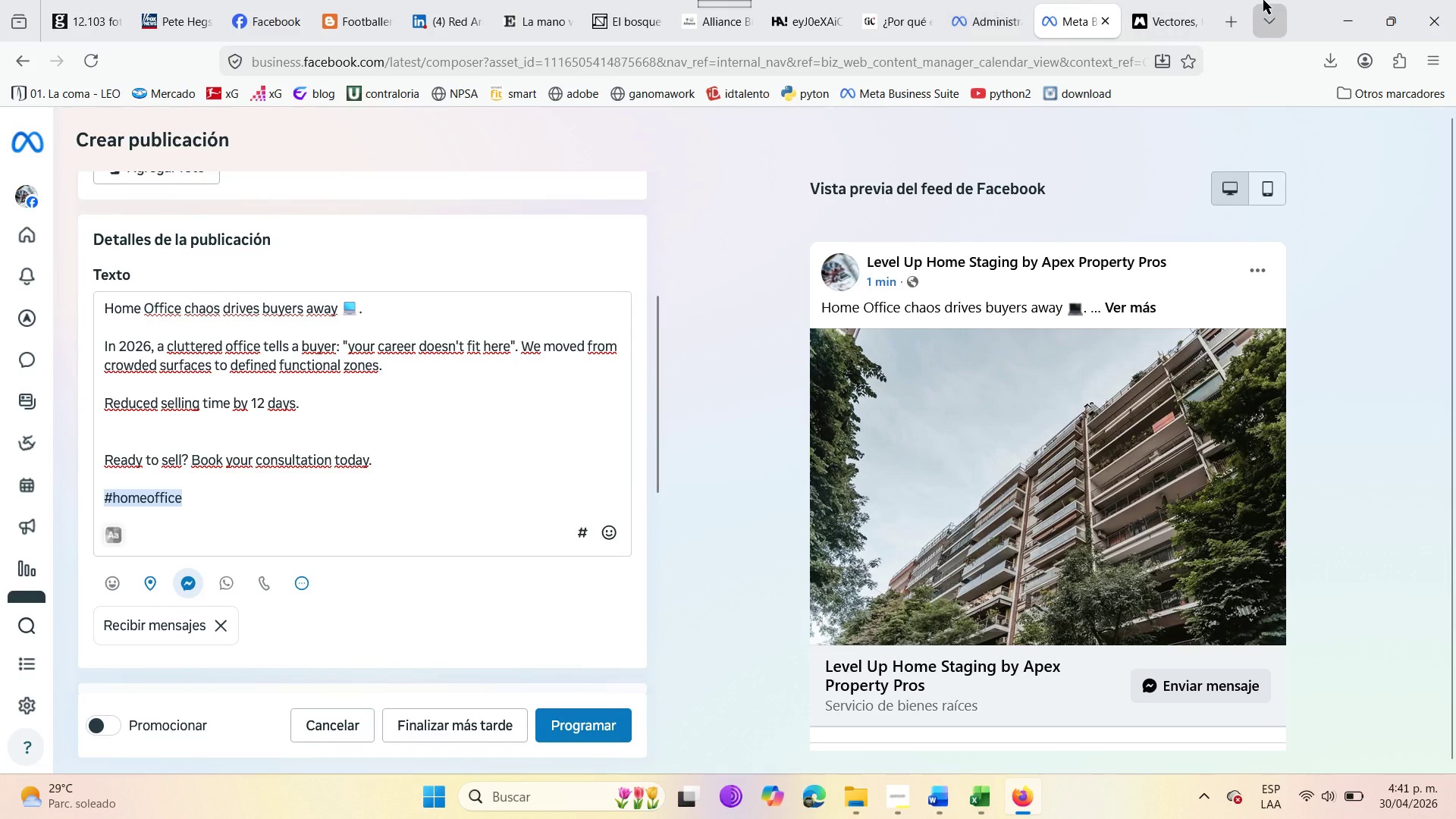 
left_click([1193, 0])
 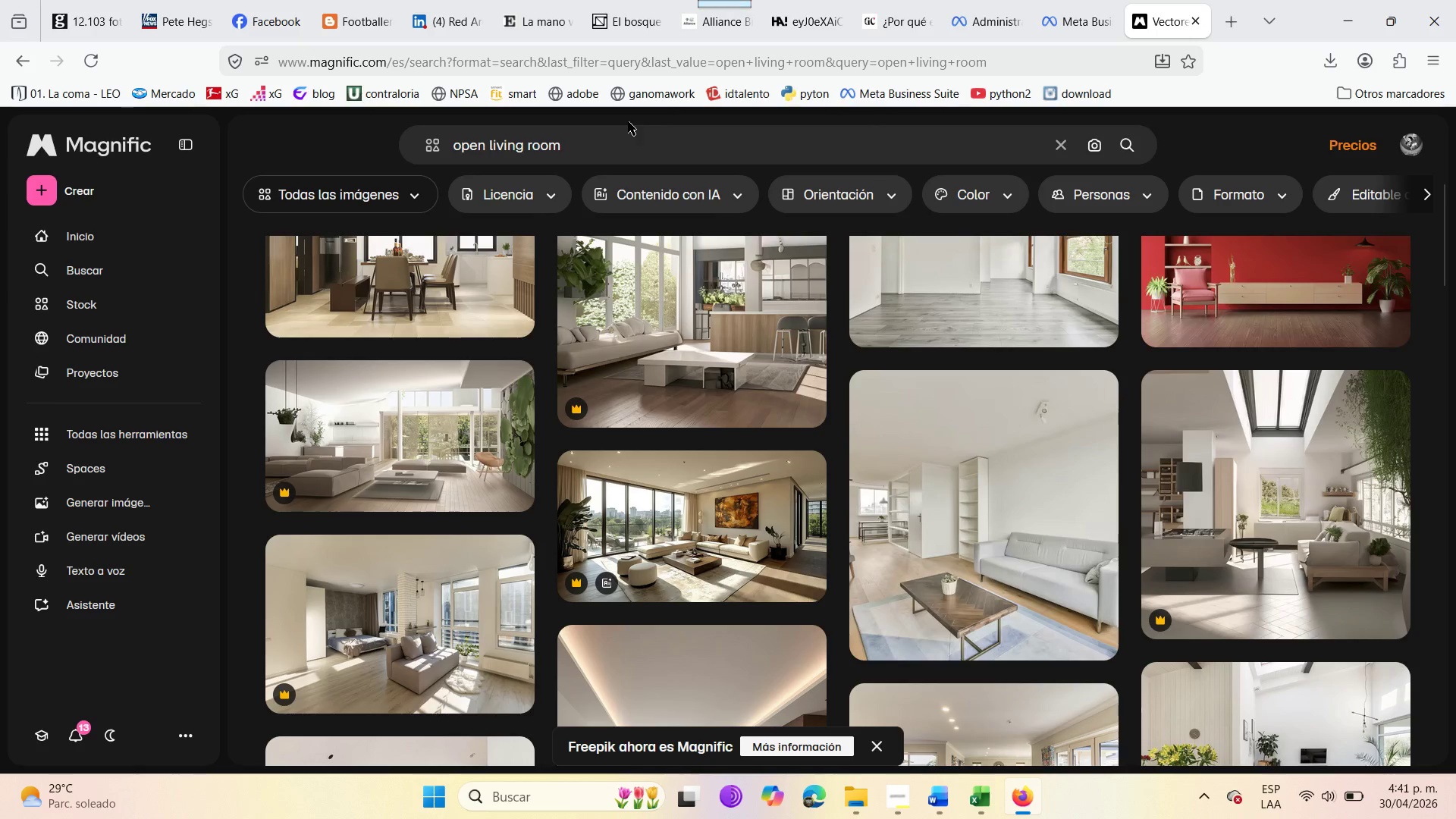 
double_click([617, 139])
 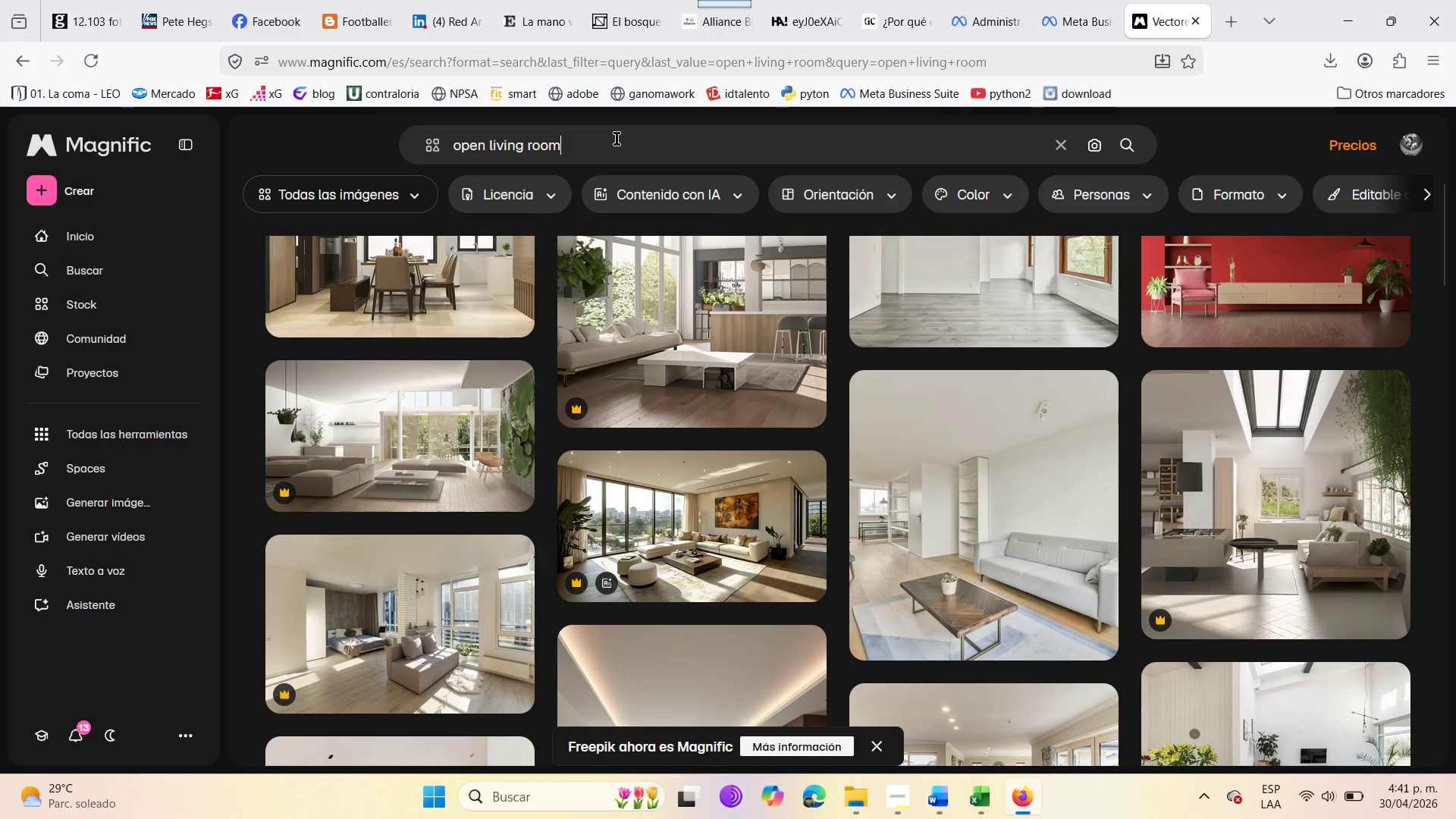 
hold_key(key=Backspace, duration=1.5)
 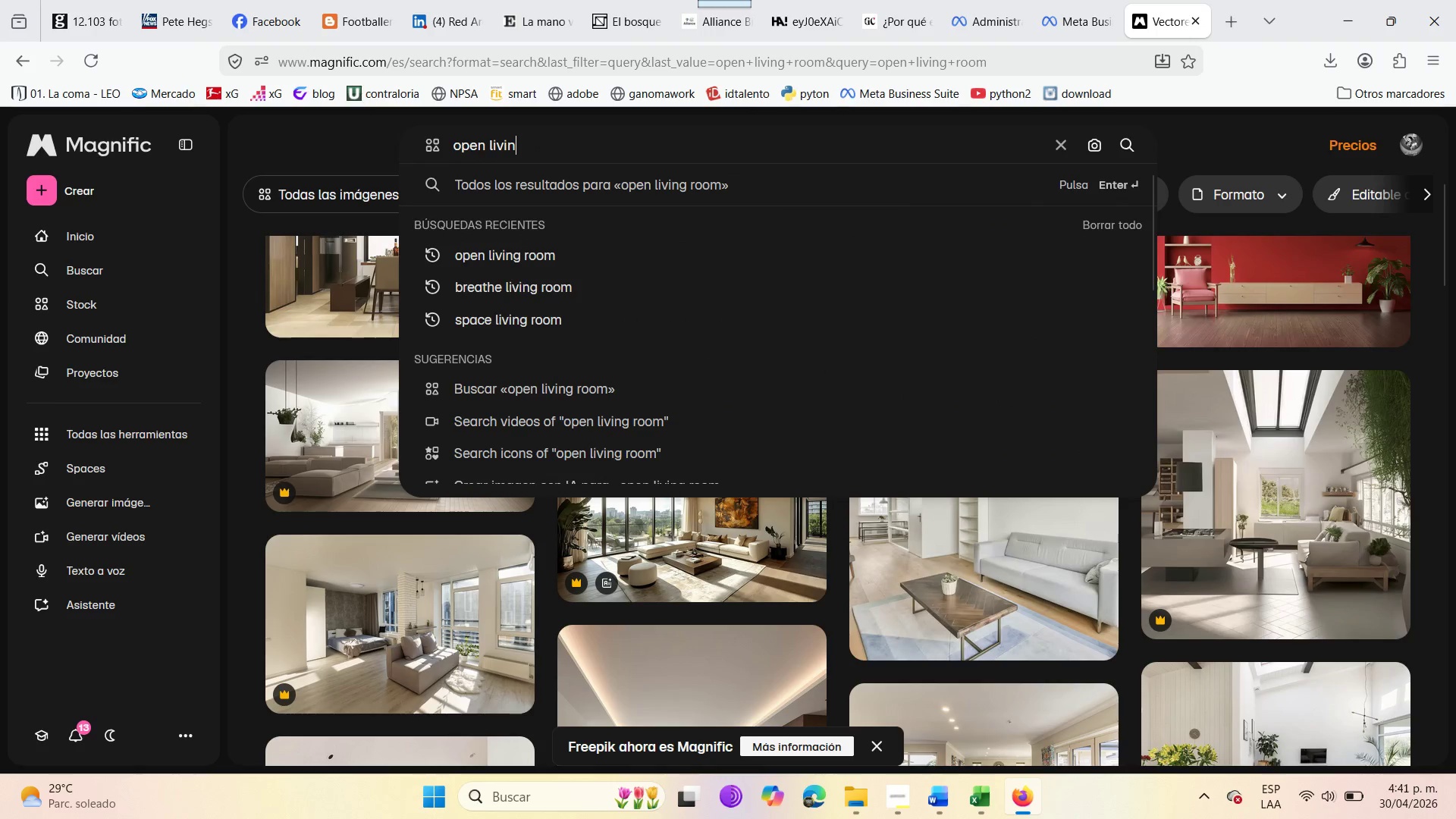 
hold_key(key=Backspace, duration=1.52)
 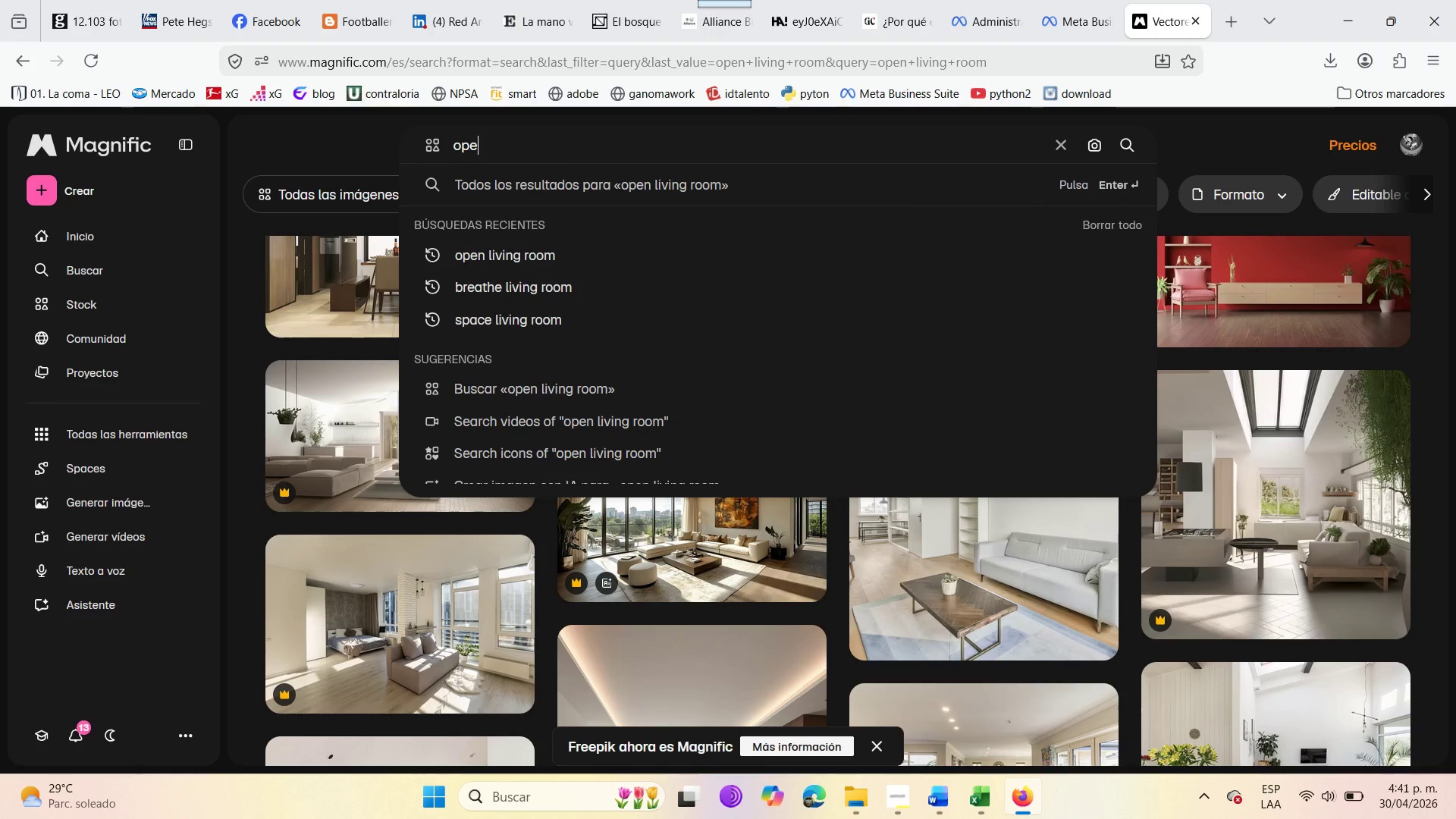 
hold_key(key=Backspace, duration=1.45)
 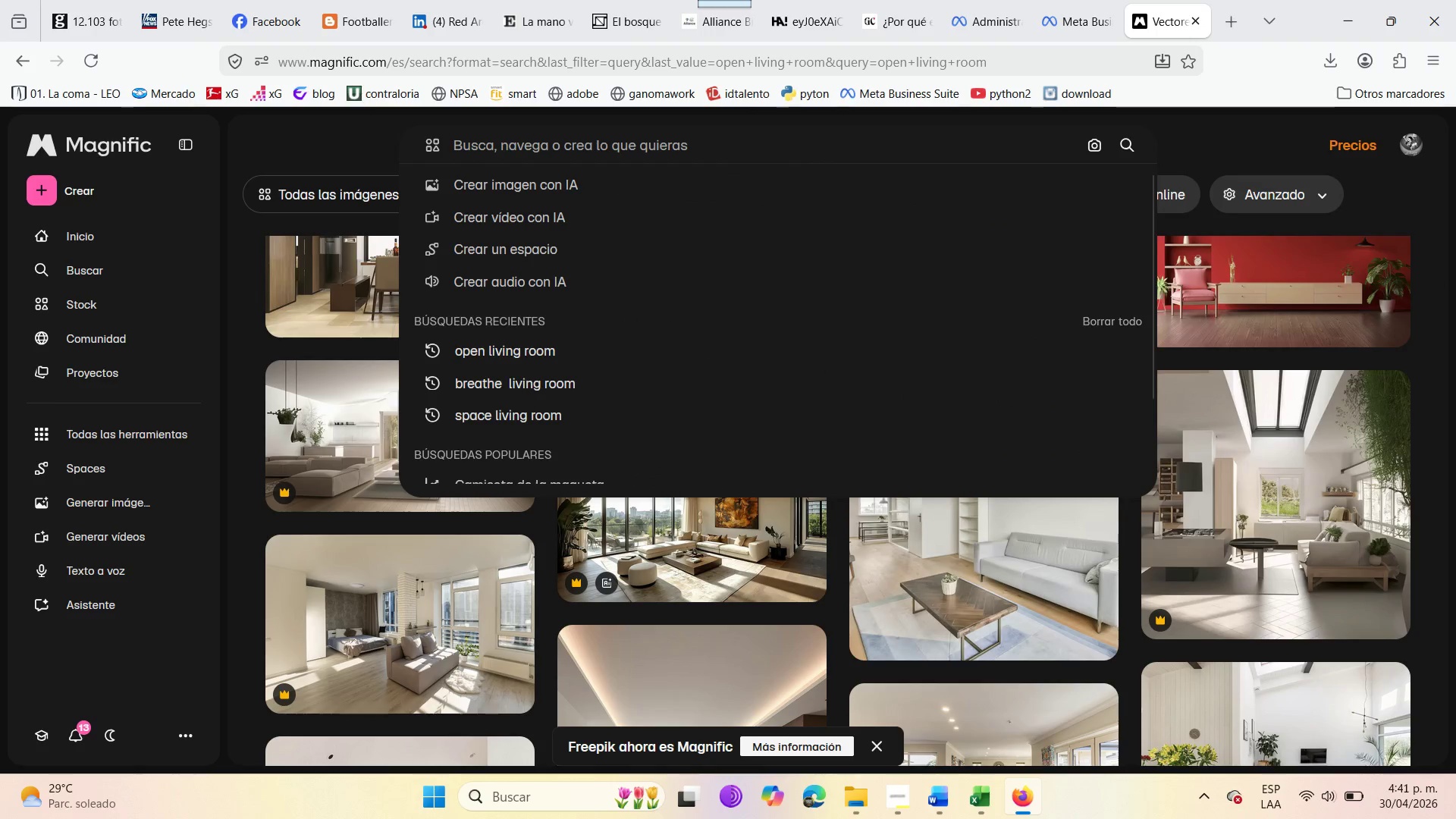 
type(minimalistic )
 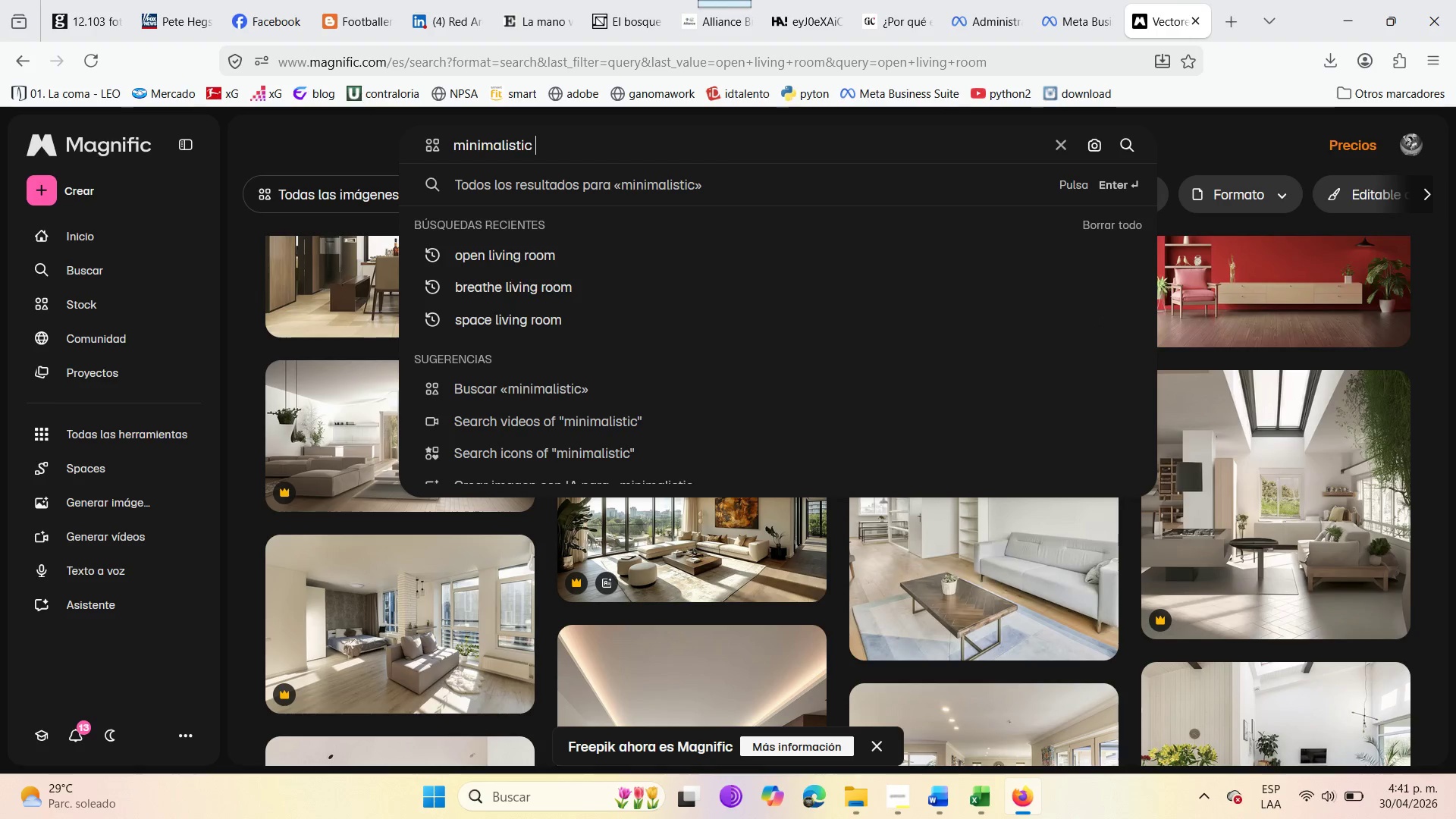 
wait(14.03)
 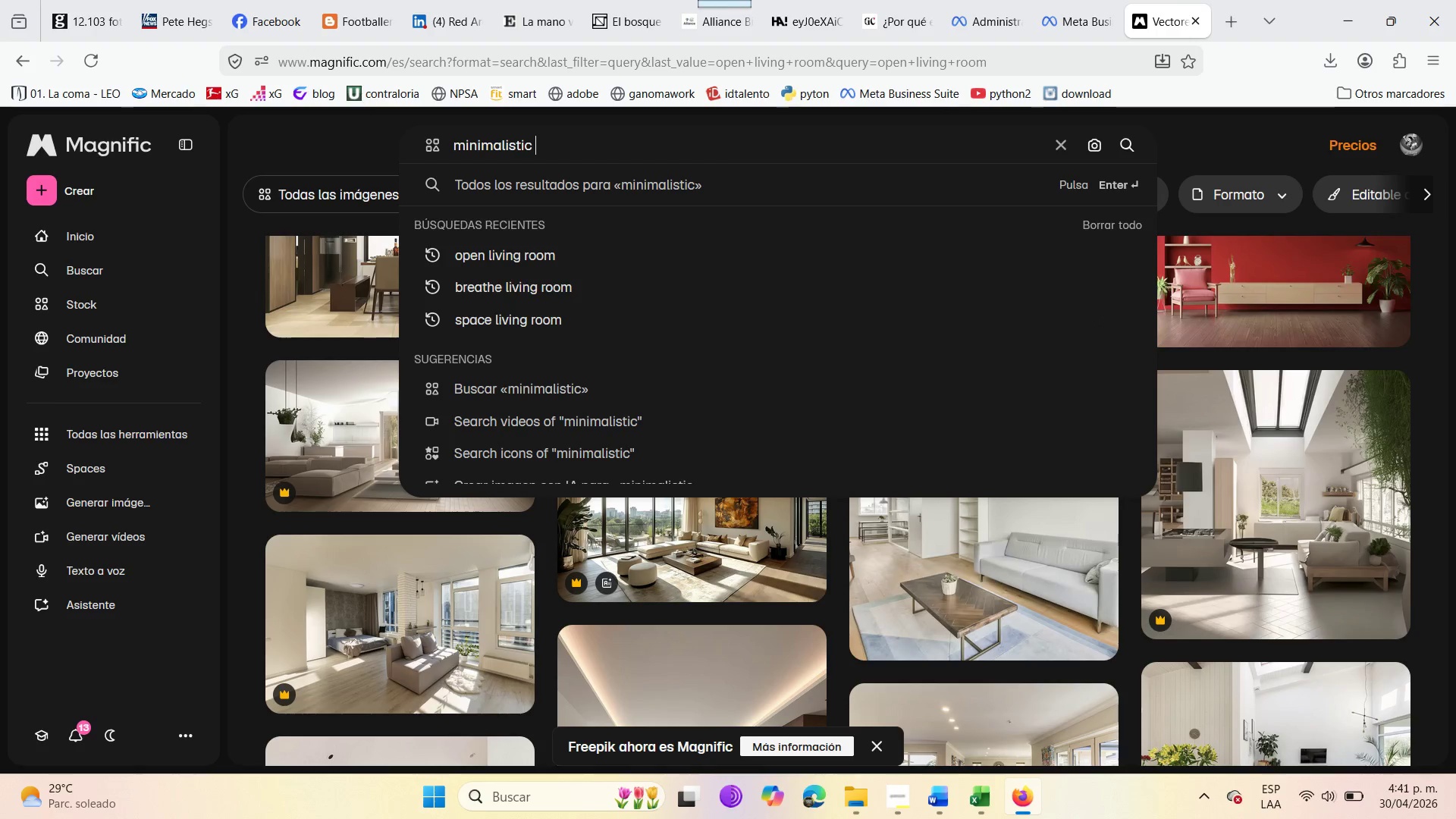 
type(home office)
 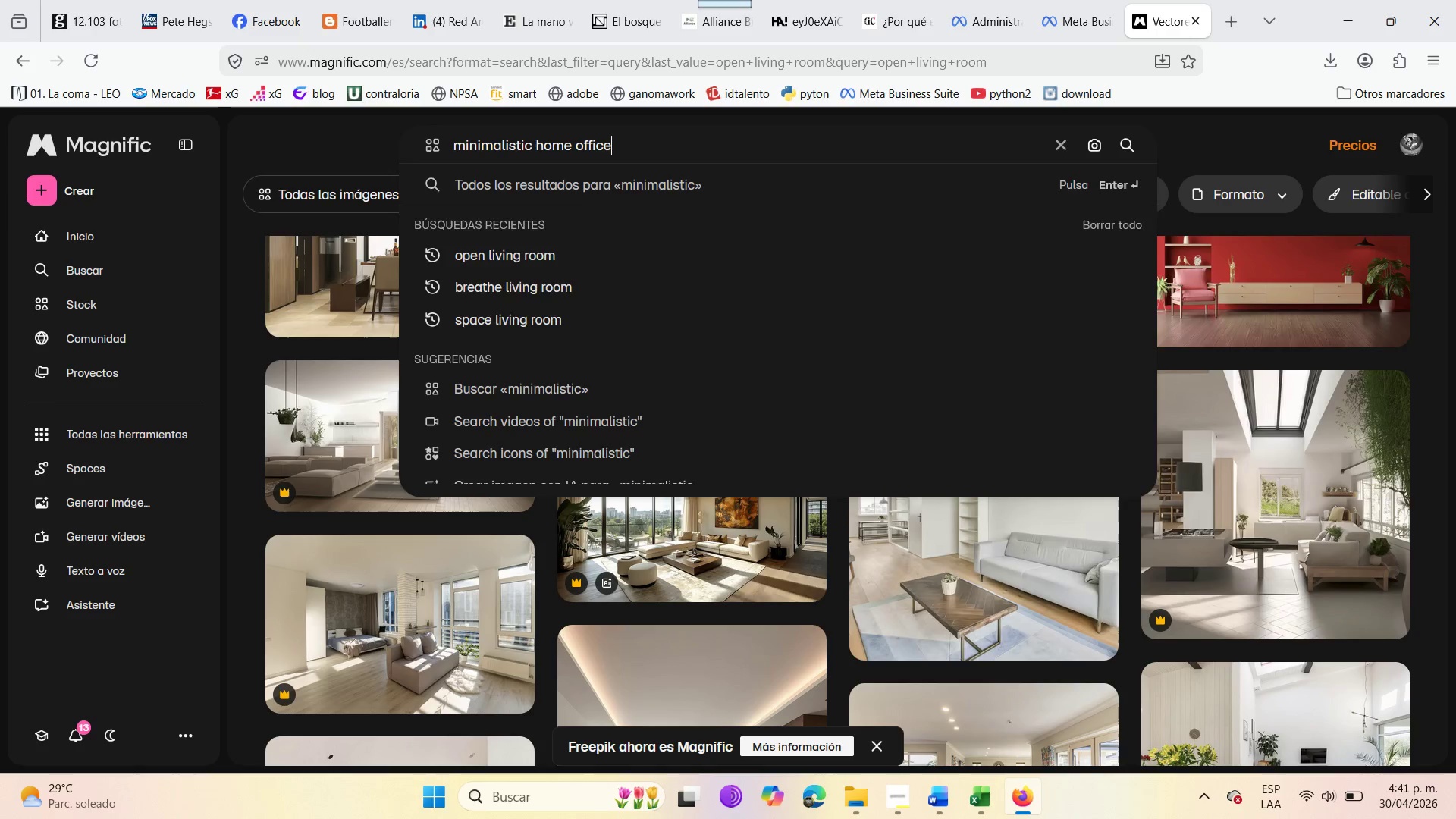 
key(Enter)
 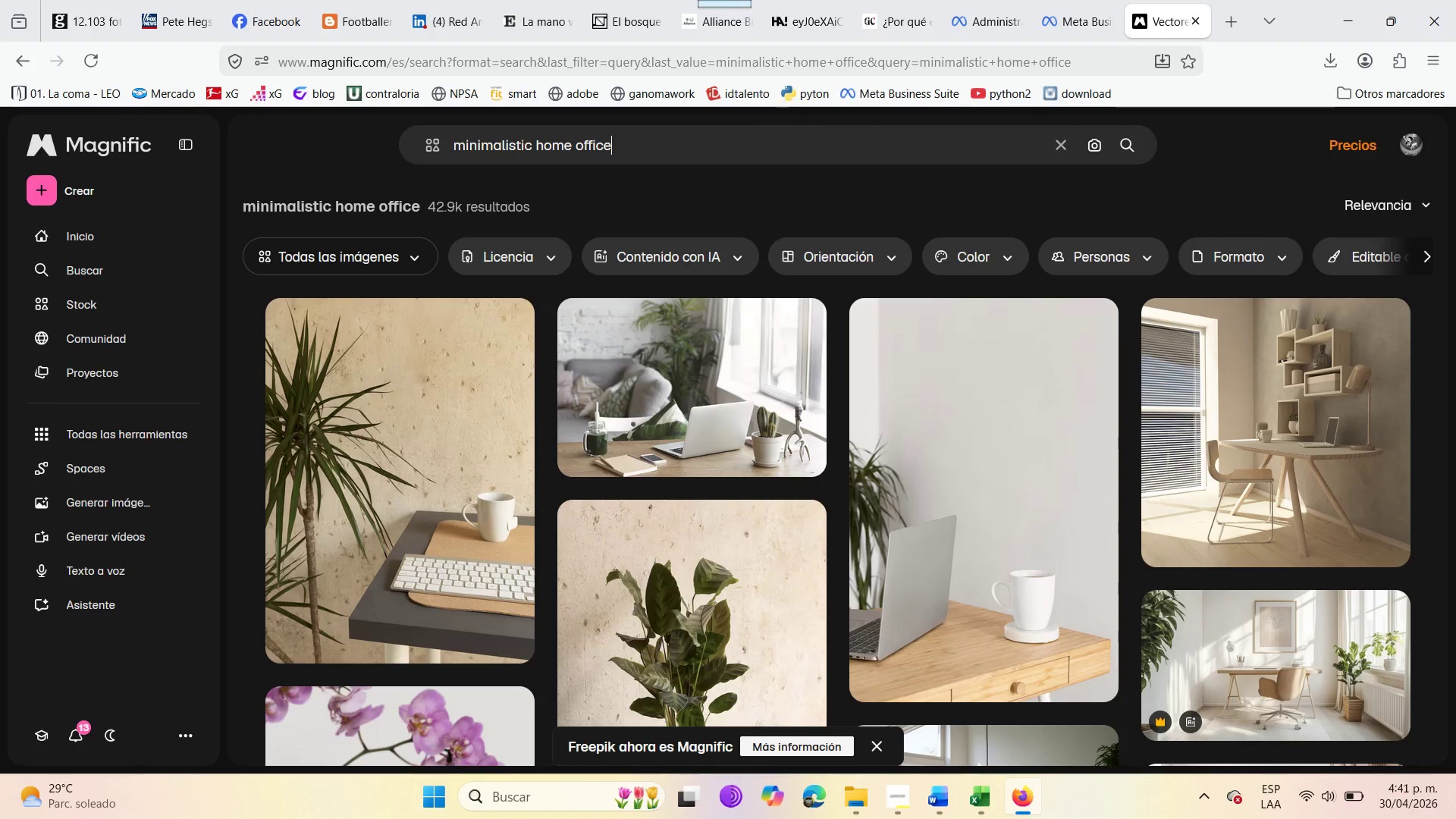 
wait(11.63)
 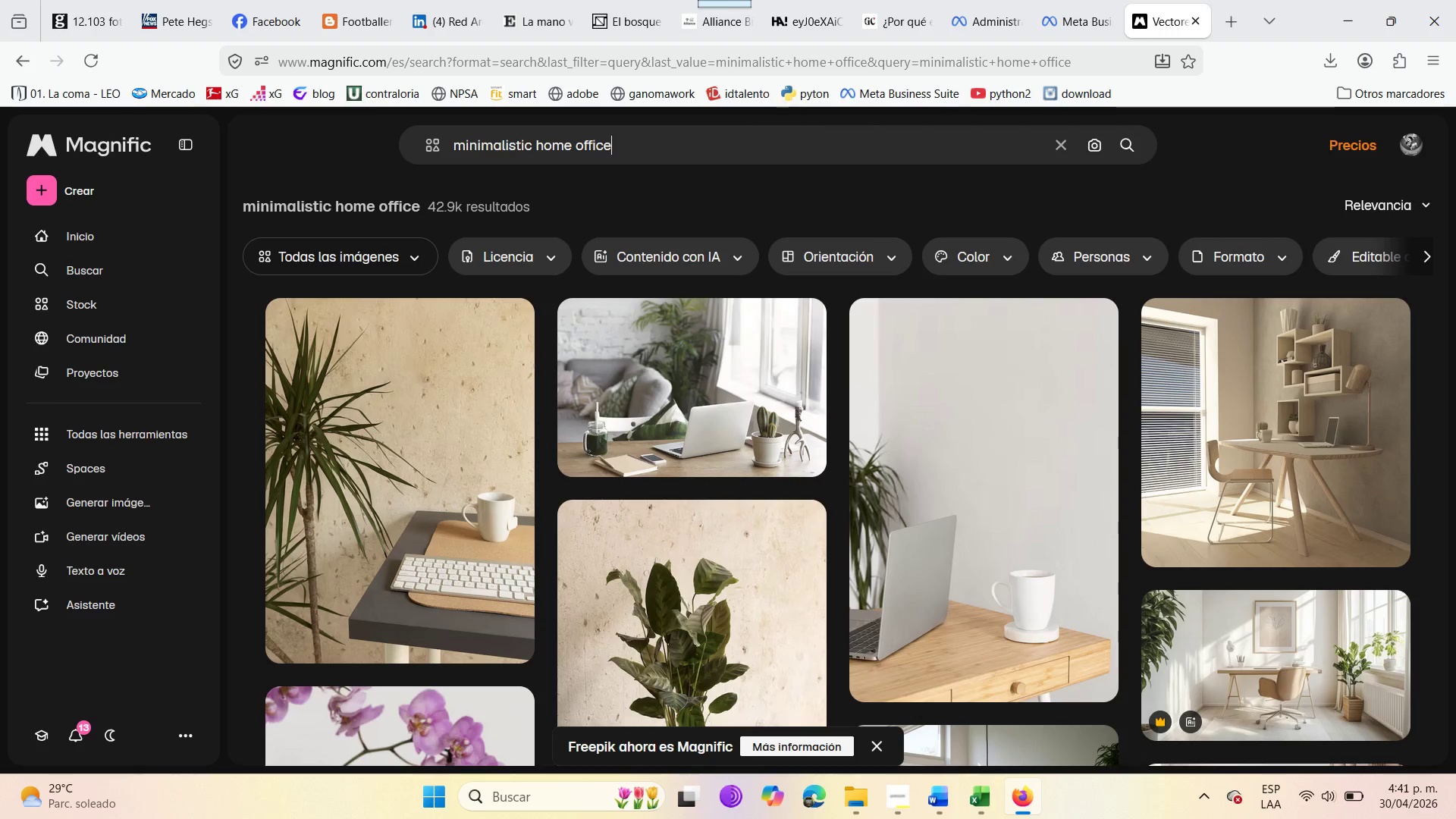 
mouse_move([948, 417])
 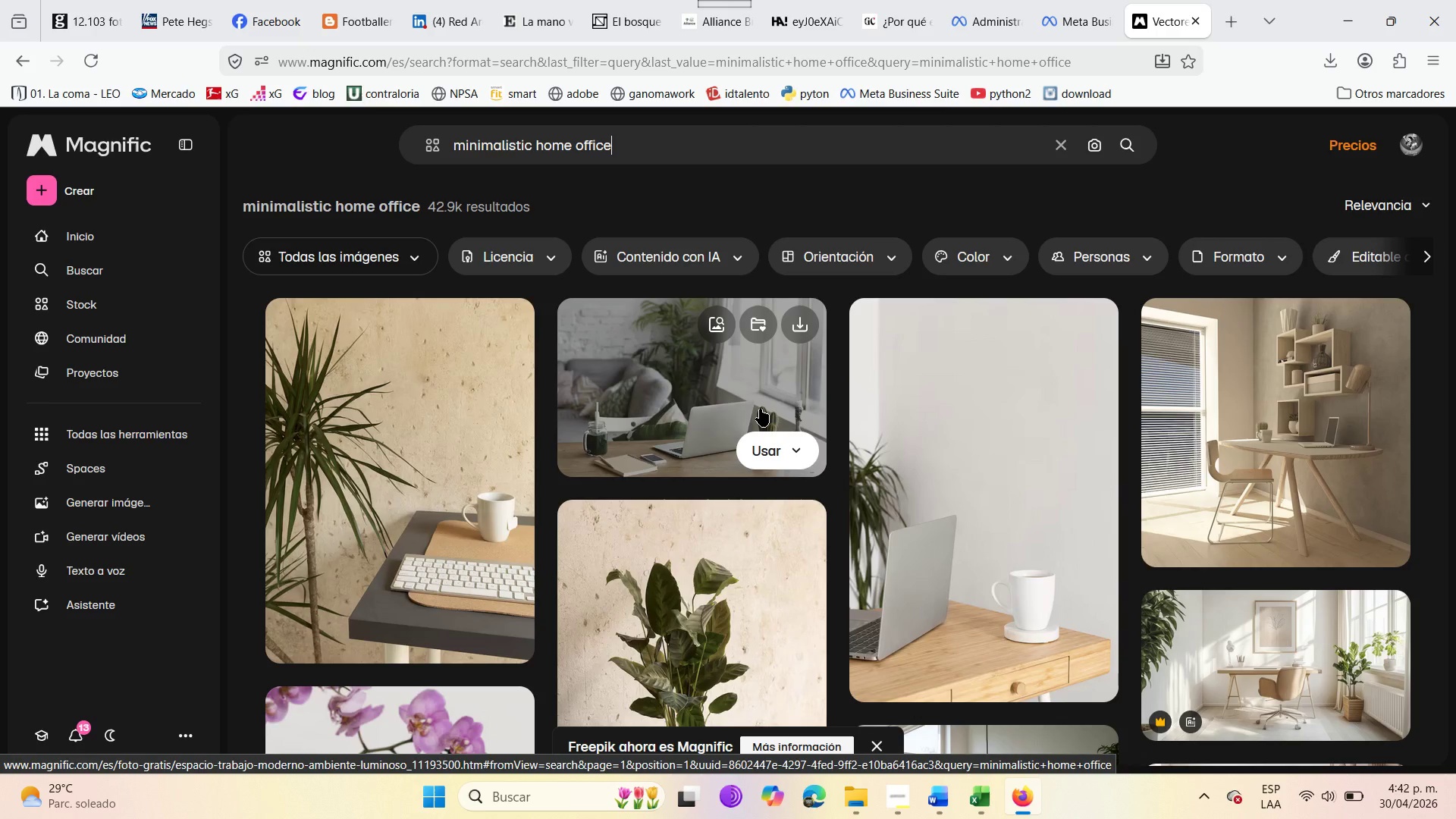 
wait(18.34)
 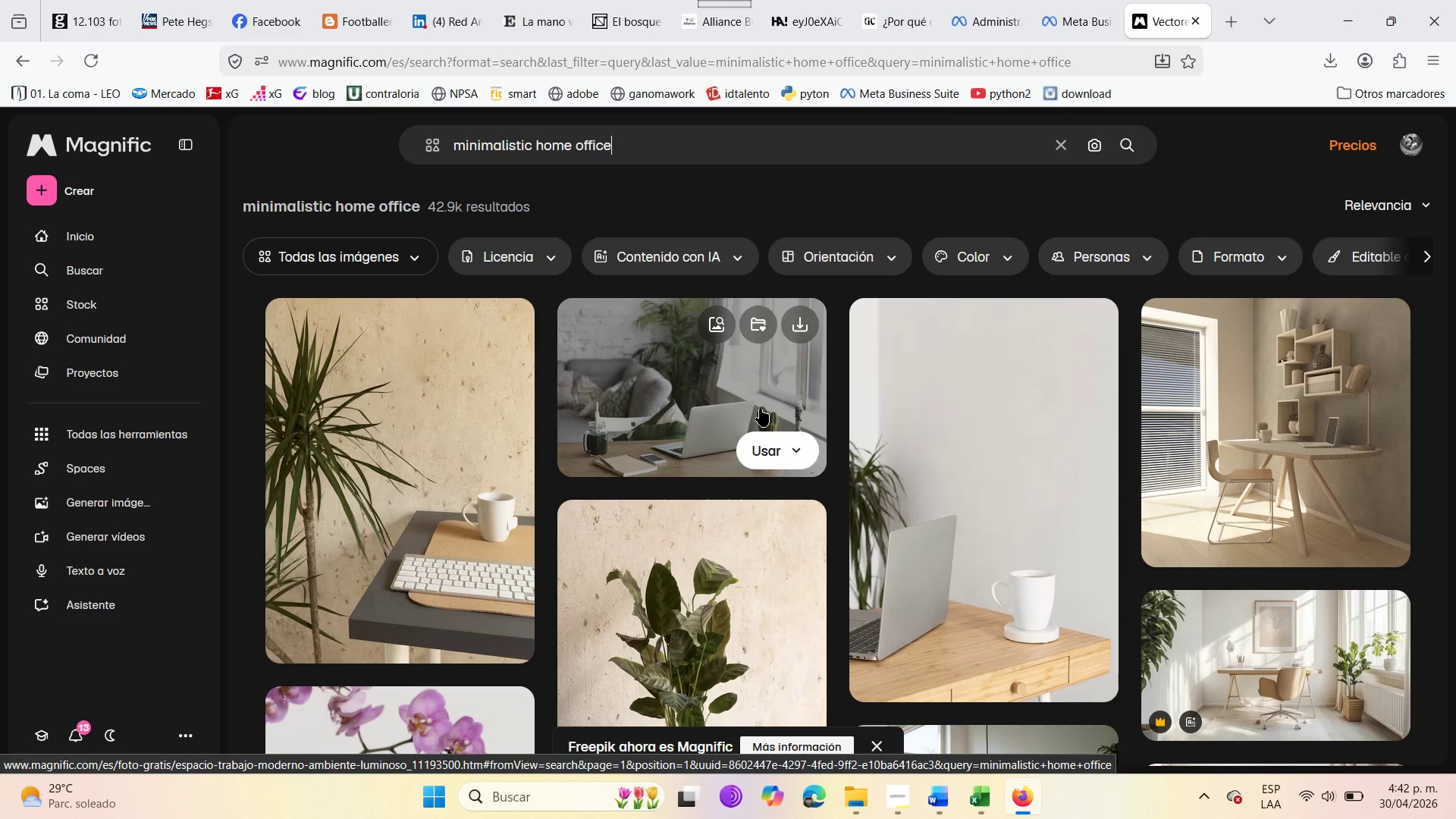 
scroll: coordinate [564, 479], scroll_direction: down, amount: 2.0
 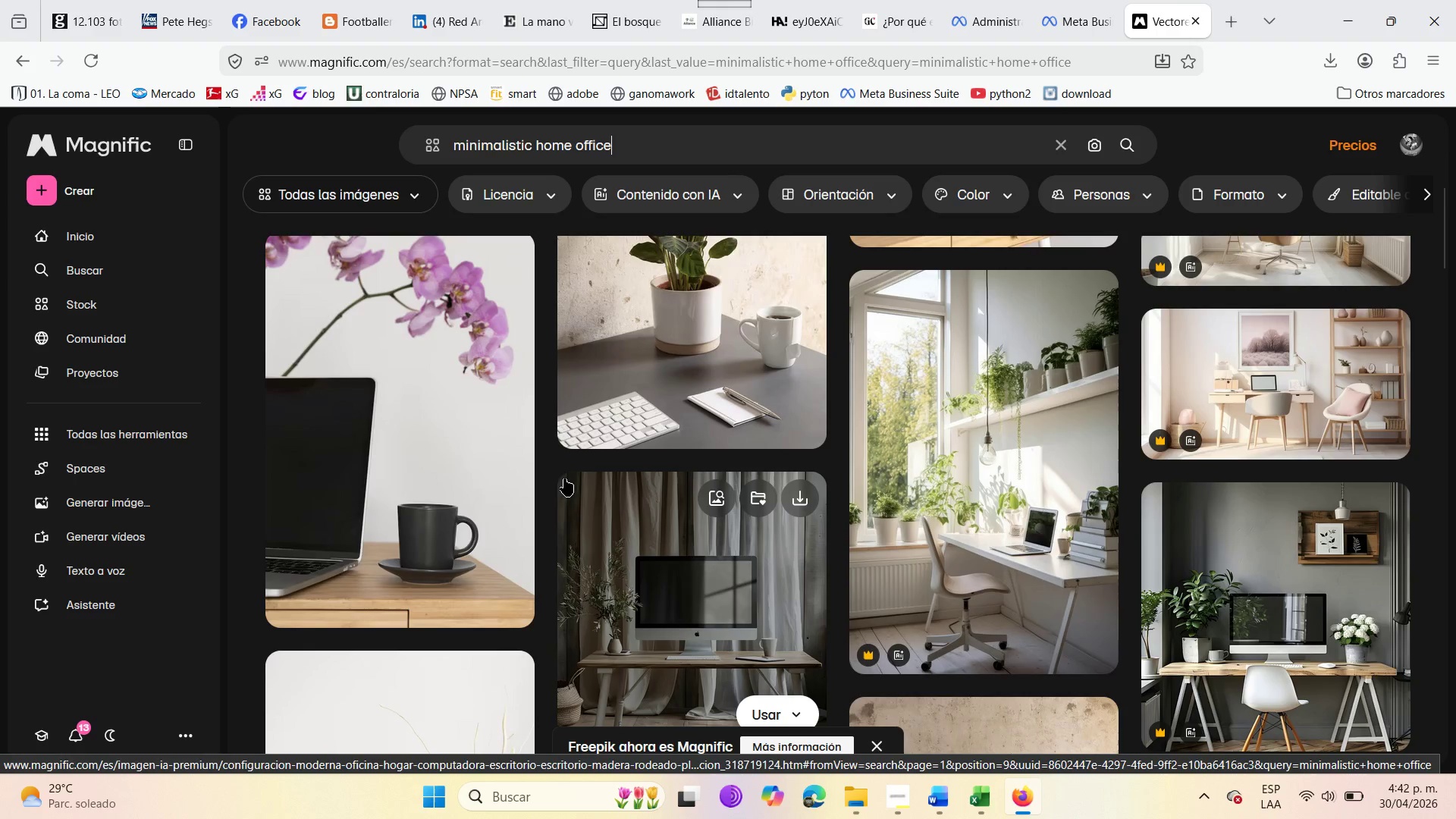 
mouse_move([909, 738])
 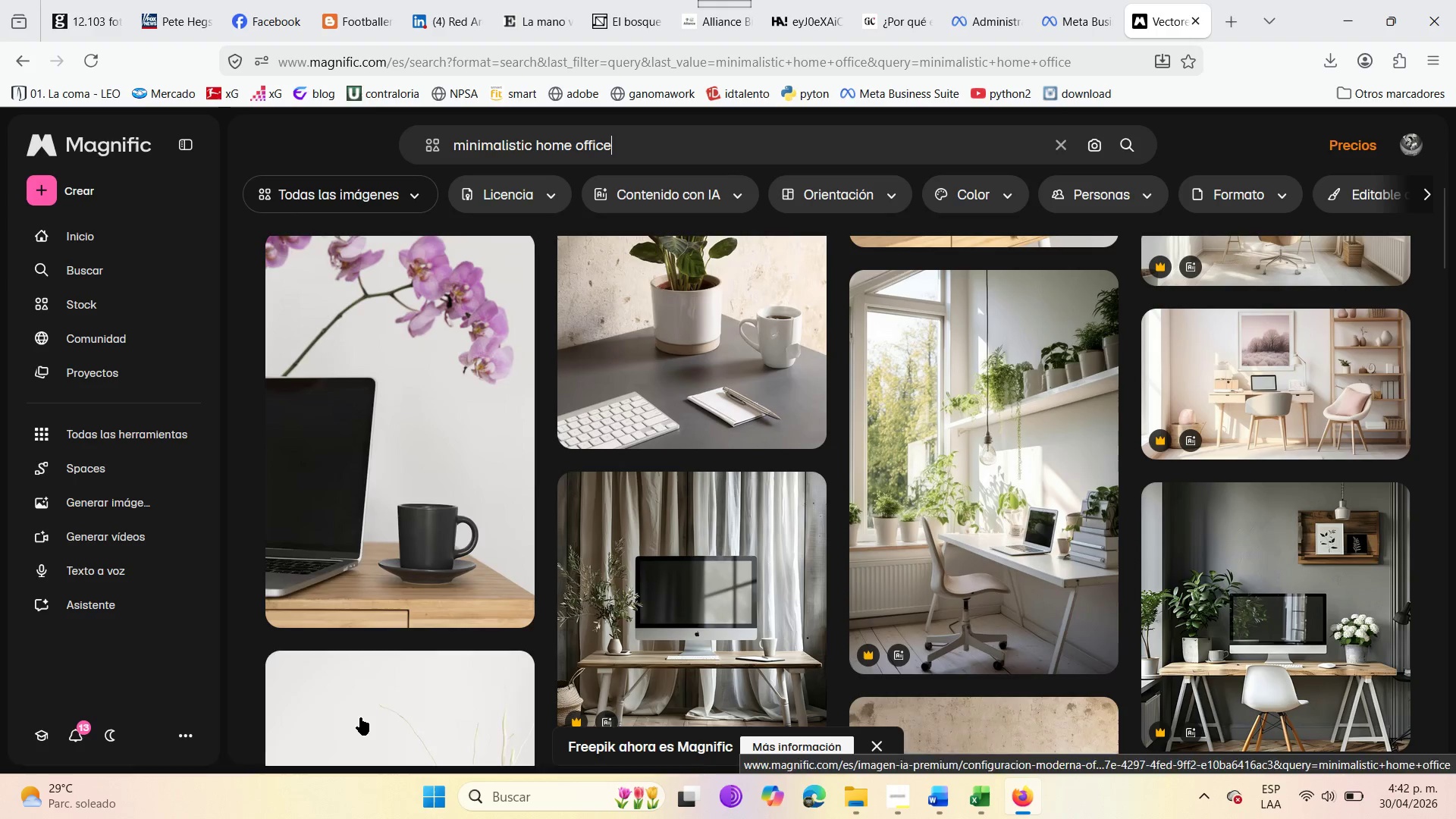 
scroll: coordinate [610, 642], scroll_direction: down, amount: 3.0
 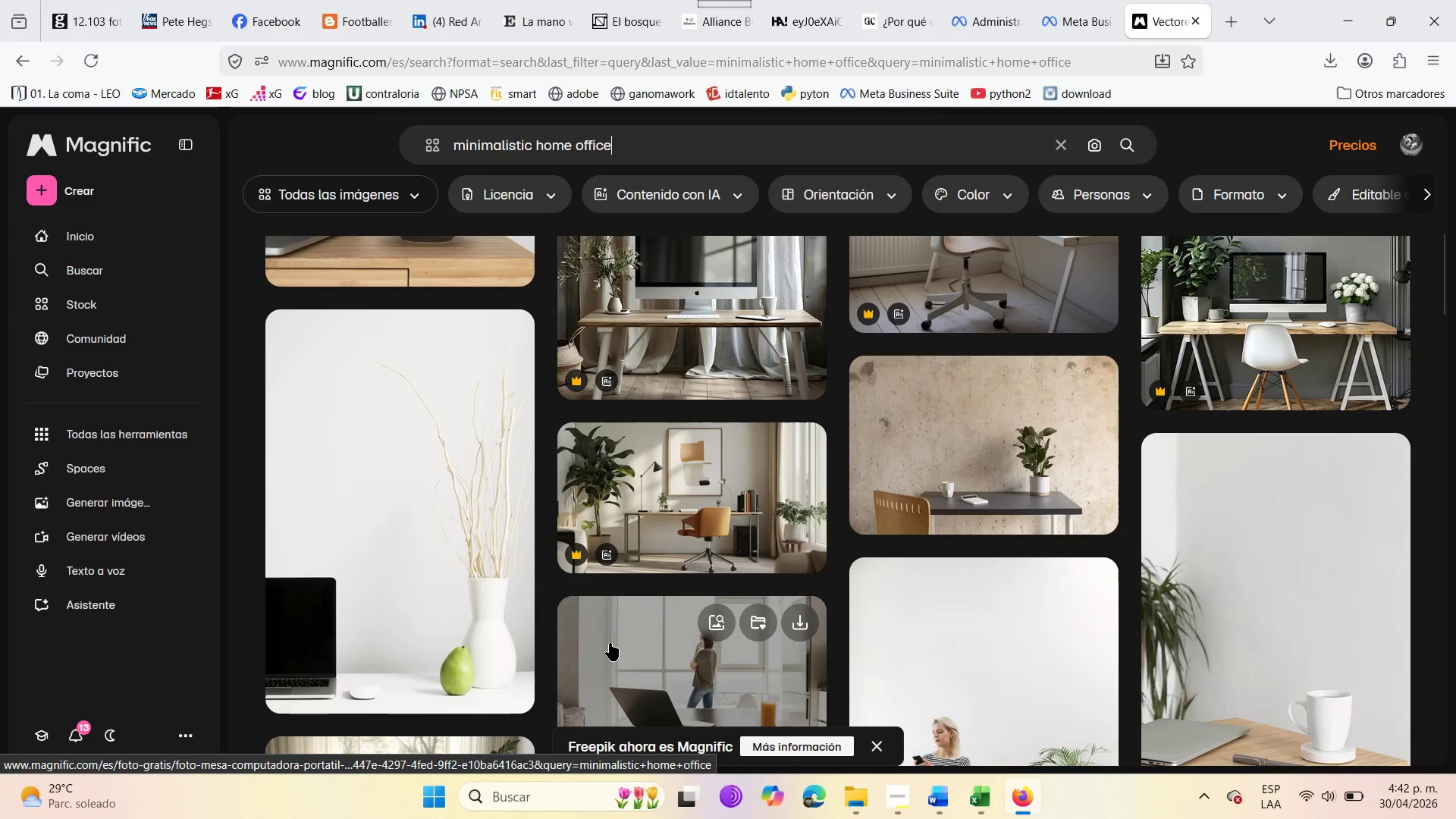 
scroll: coordinate [610, 643], scroll_direction: up, amount: 1.0
 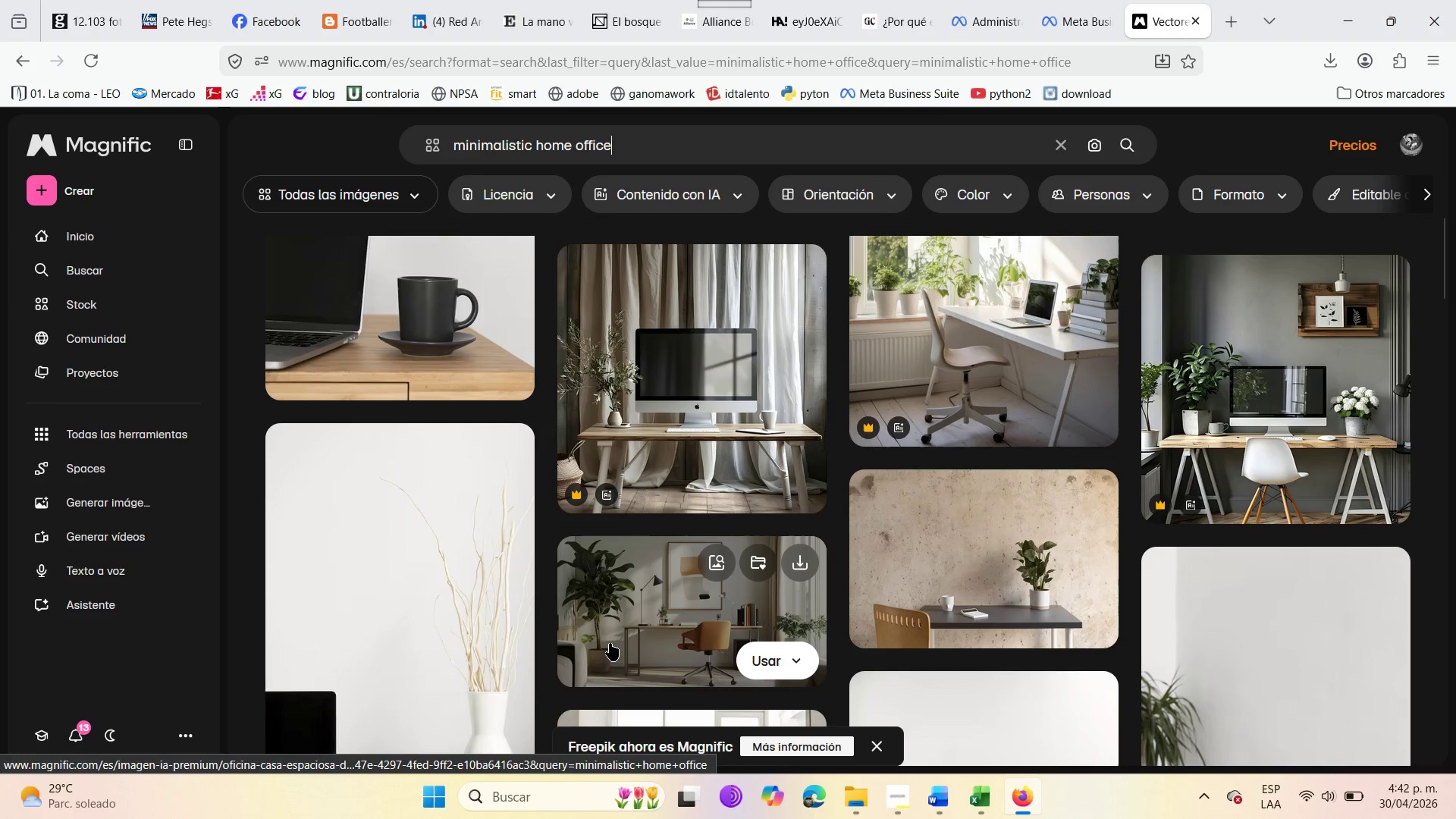 
scroll: coordinate [610, 643], scroll_direction: down, amount: 8.0
 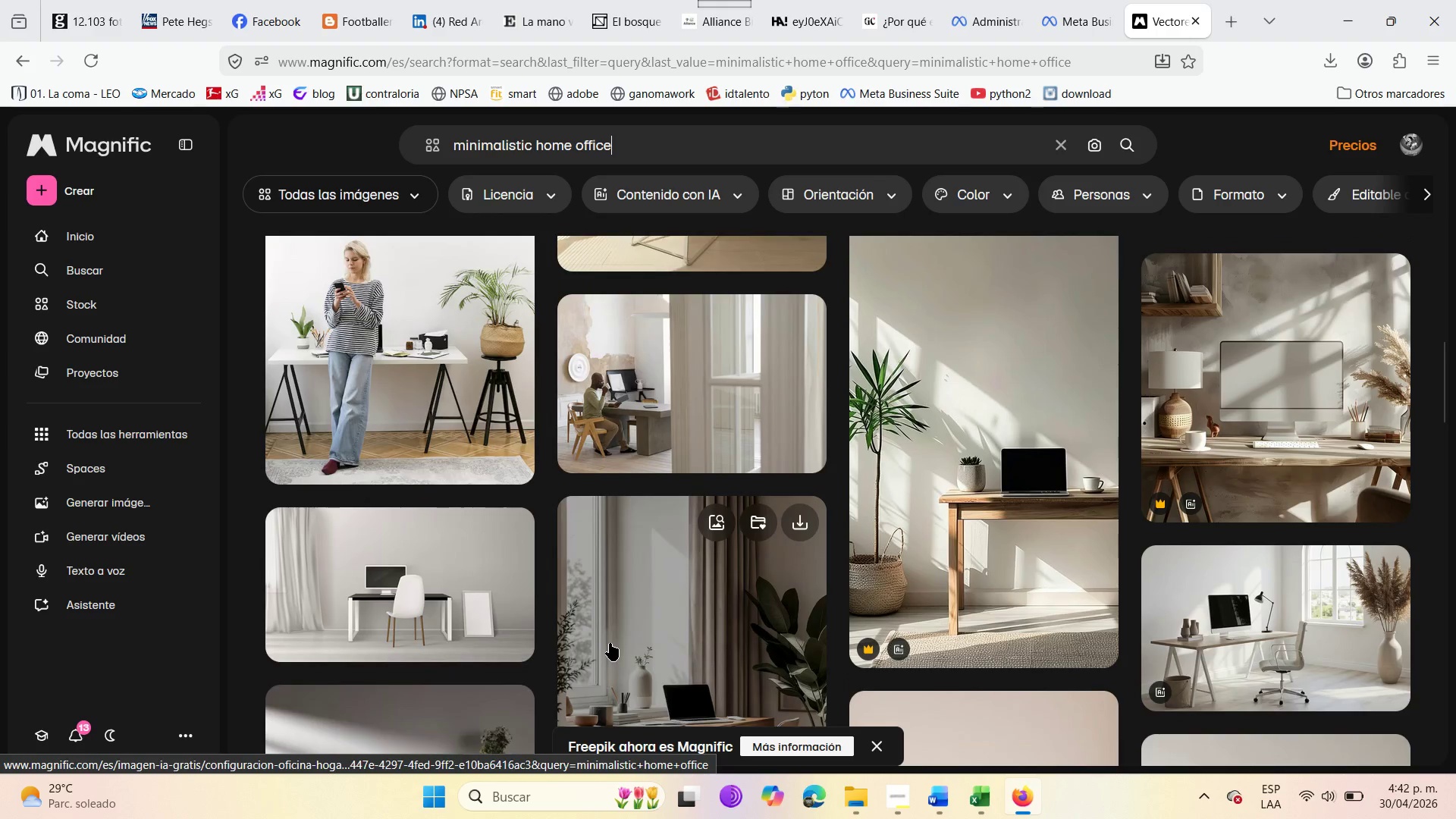 
scroll: coordinate [610, 643], scroll_direction: up, amount: 1.0
 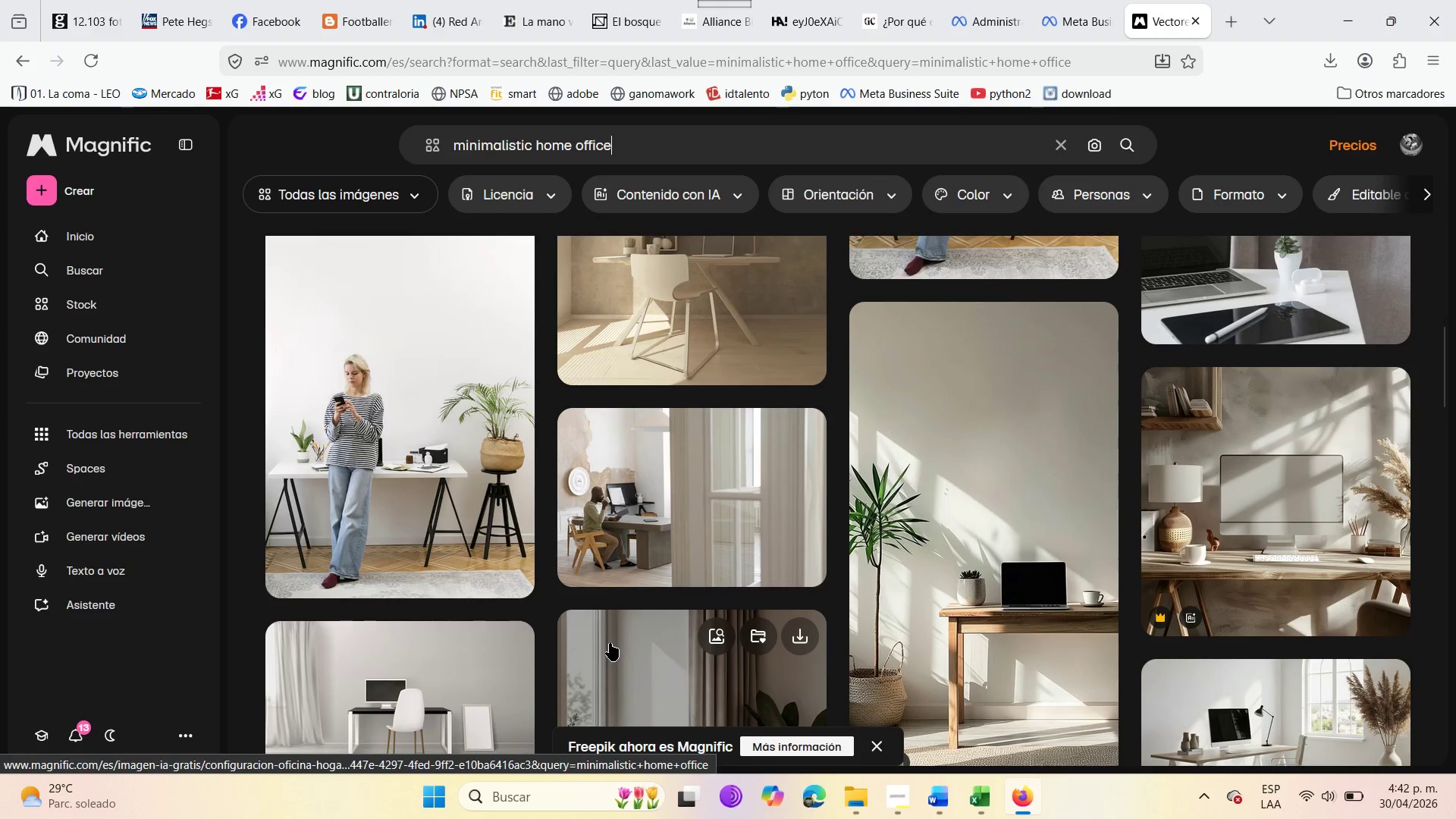 
scroll: coordinate [610, 643], scroll_direction: down, amount: 6.0
 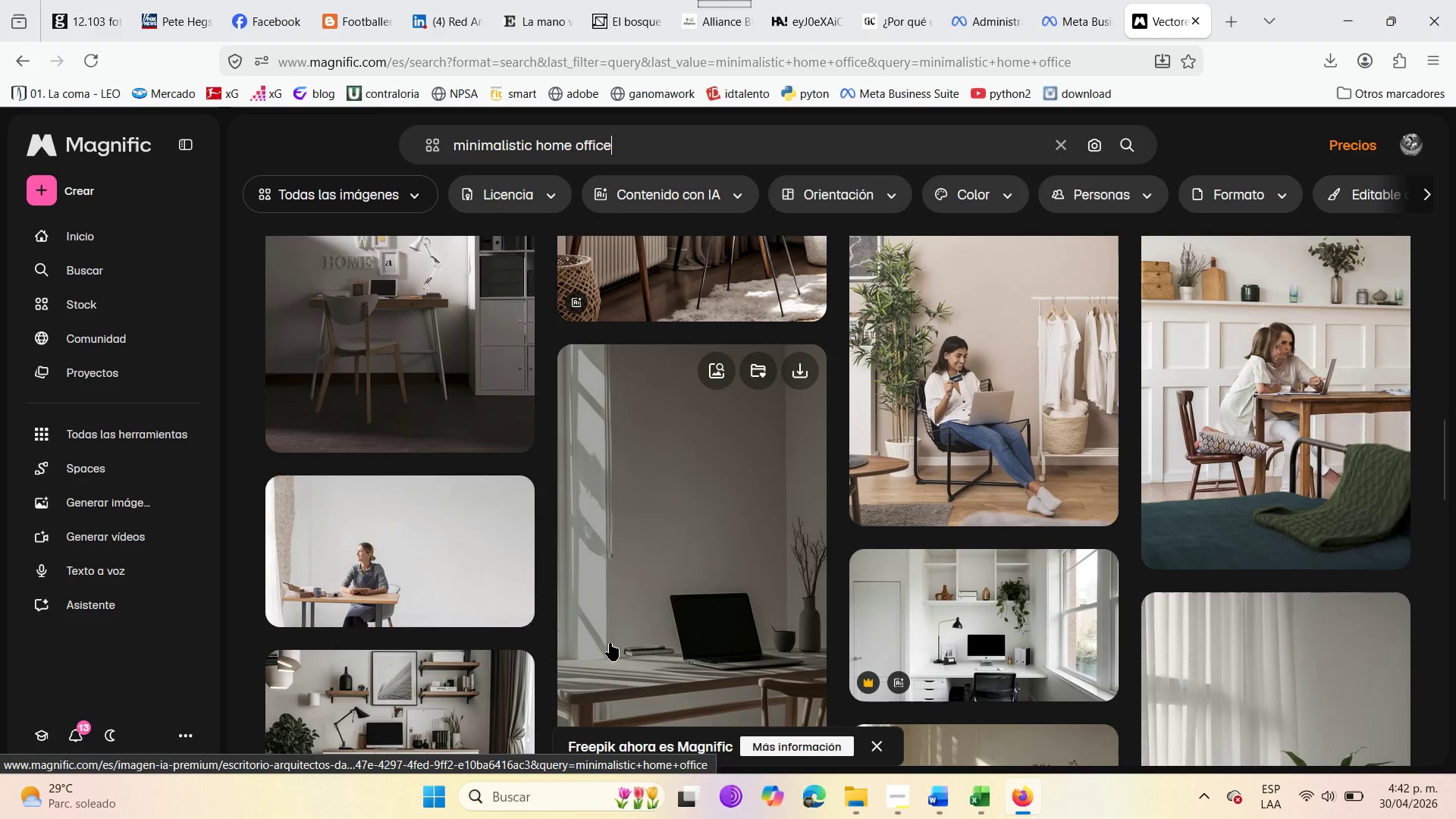 
scroll: coordinate [610, 643], scroll_direction: up, amount: 1.0
 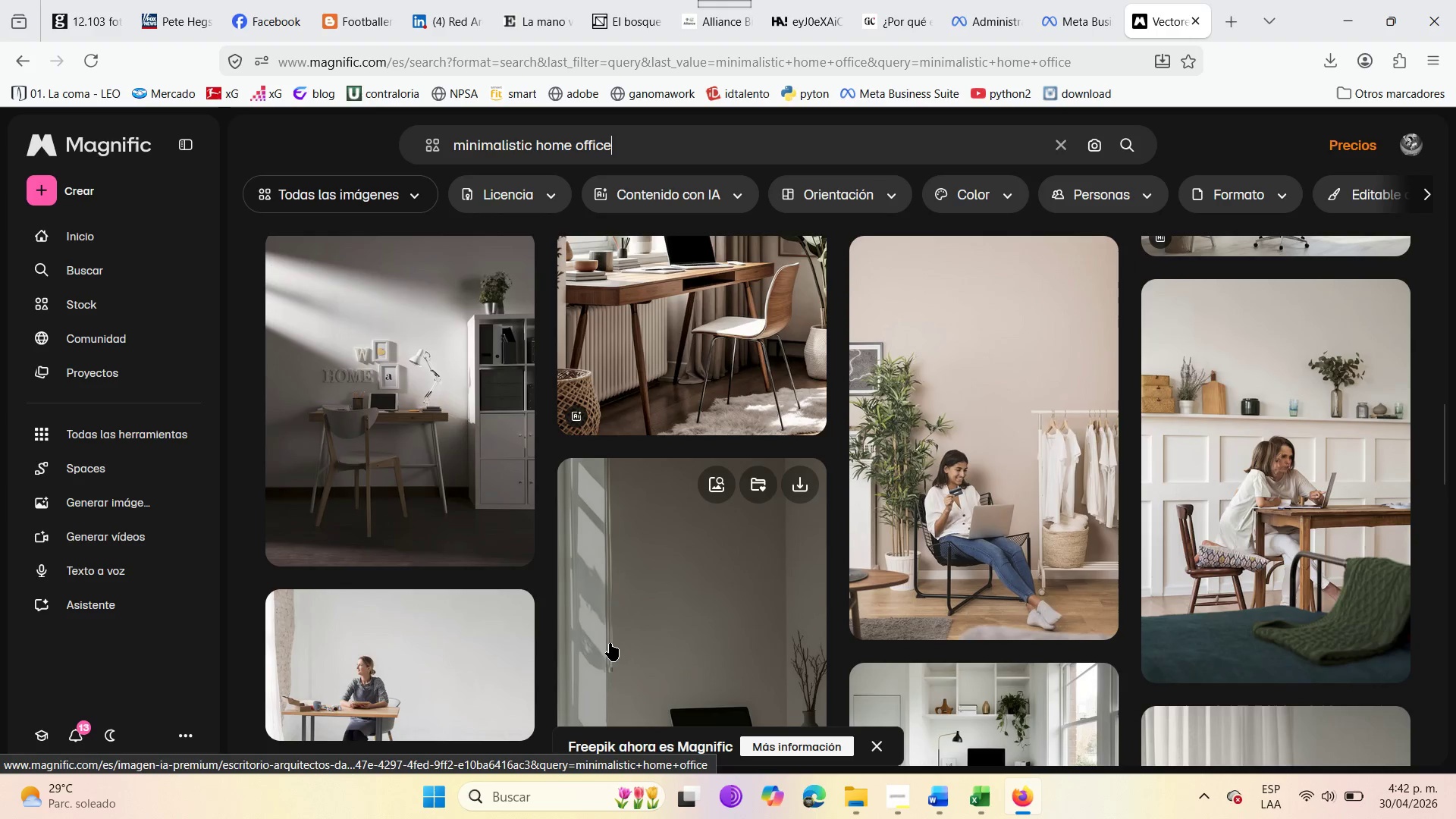 
scroll: coordinate [573, 618], scroll_direction: down, amount: 8.0
 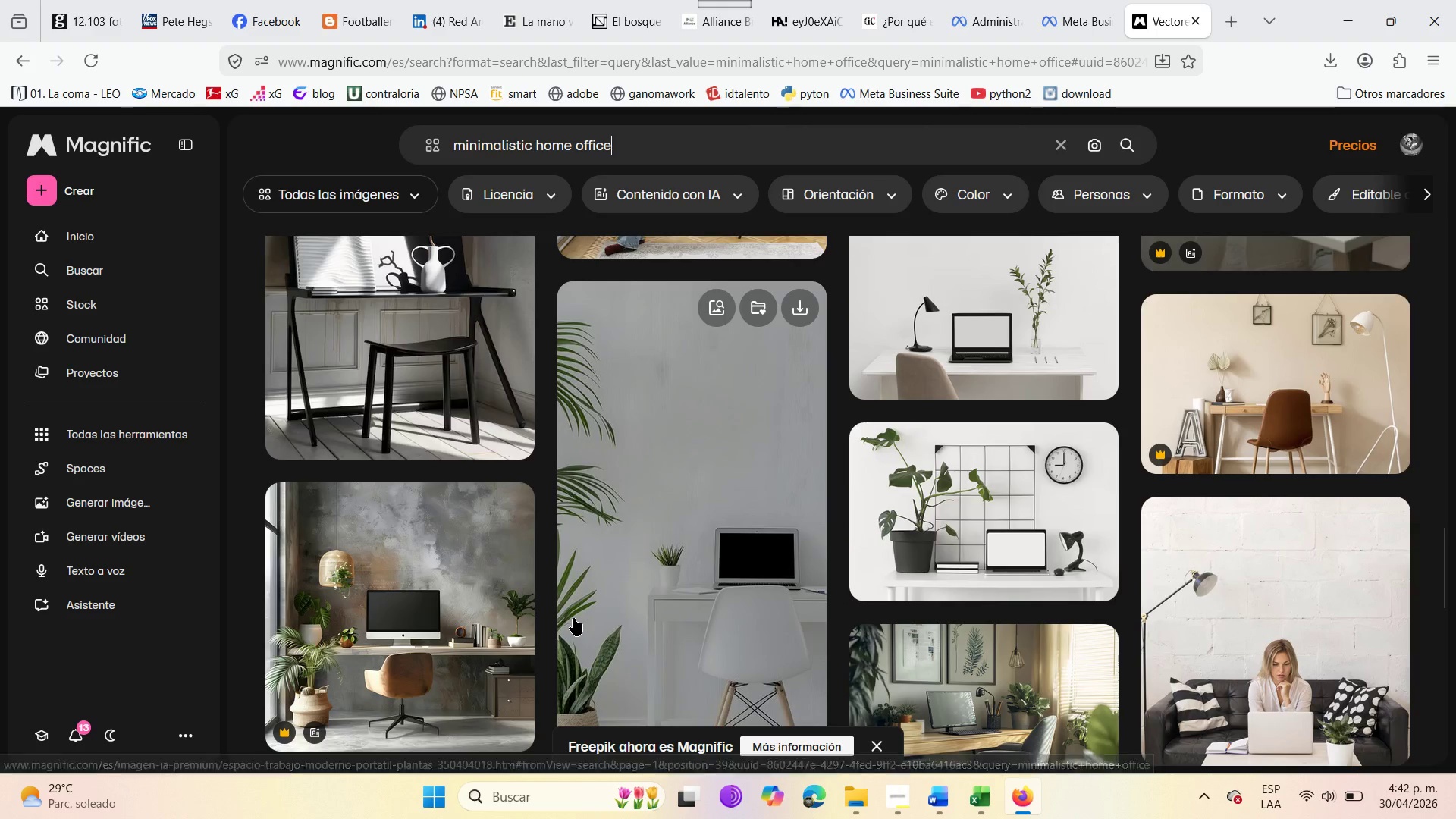 
scroll: coordinate [573, 618], scroll_direction: up, amount: 2.0
 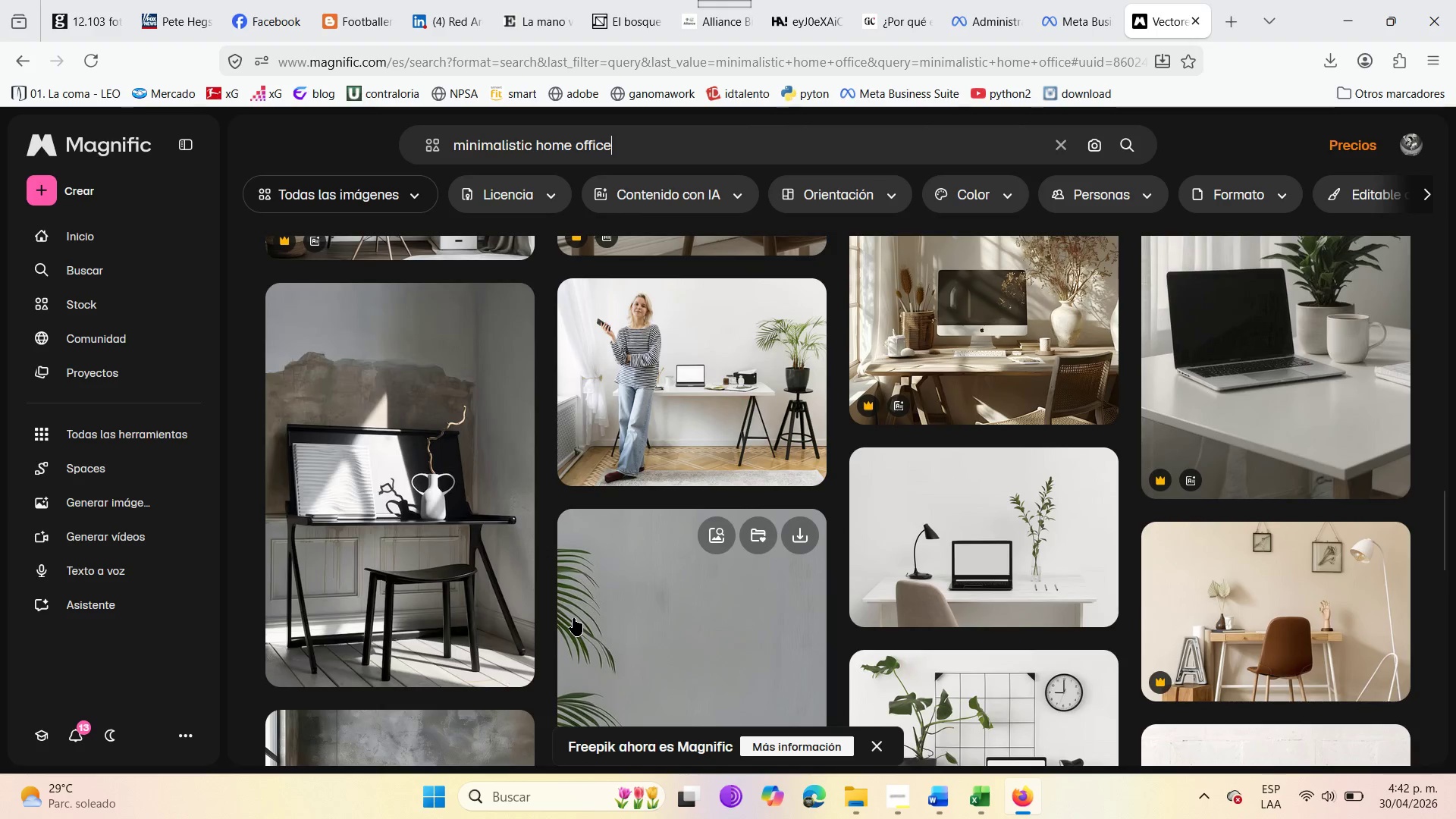 
scroll: coordinate [573, 618], scroll_direction: down, amount: 4.0
 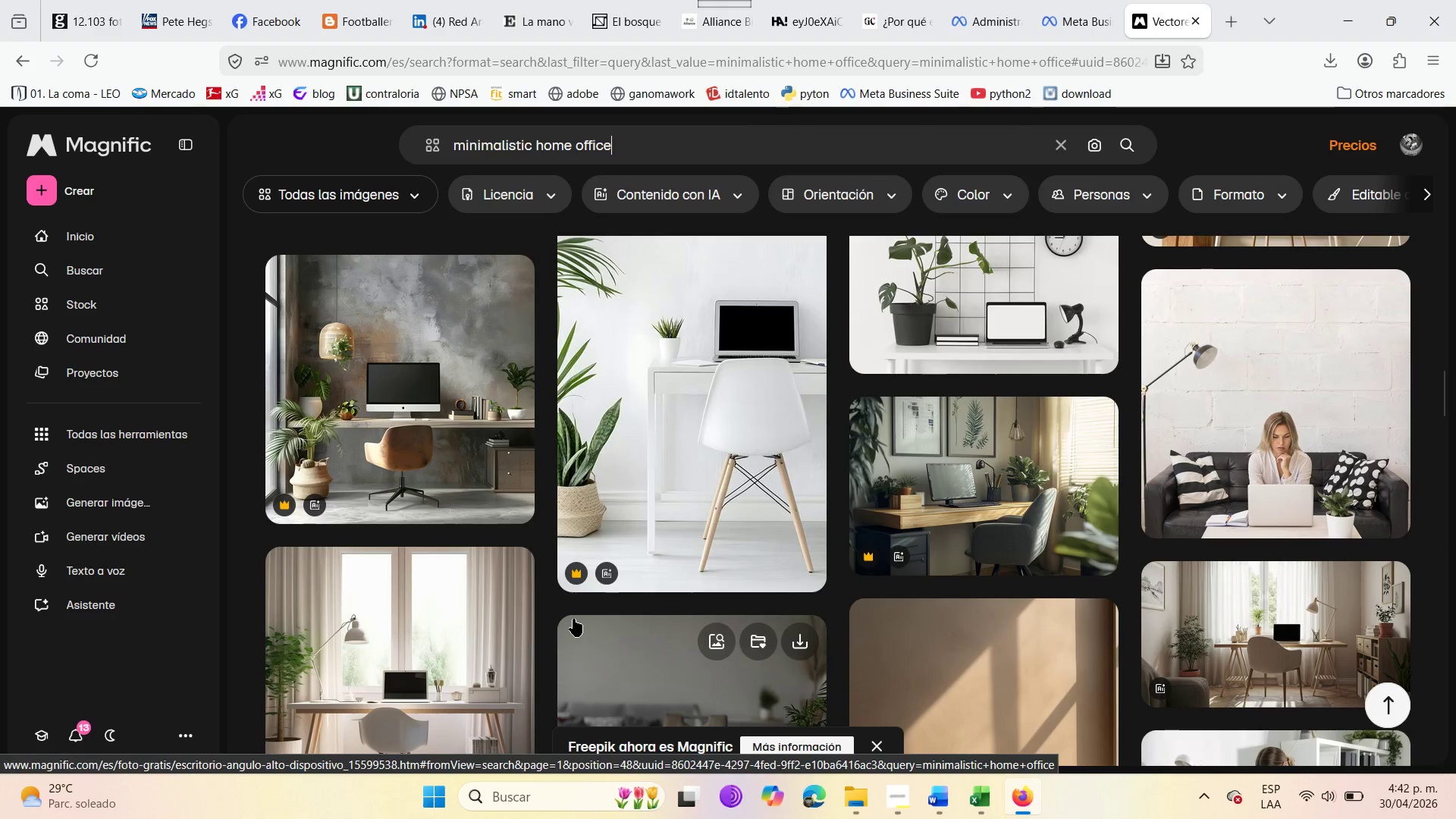 
scroll: coordinate [1328, 510], scroll_direction: up, amount: 9.0
 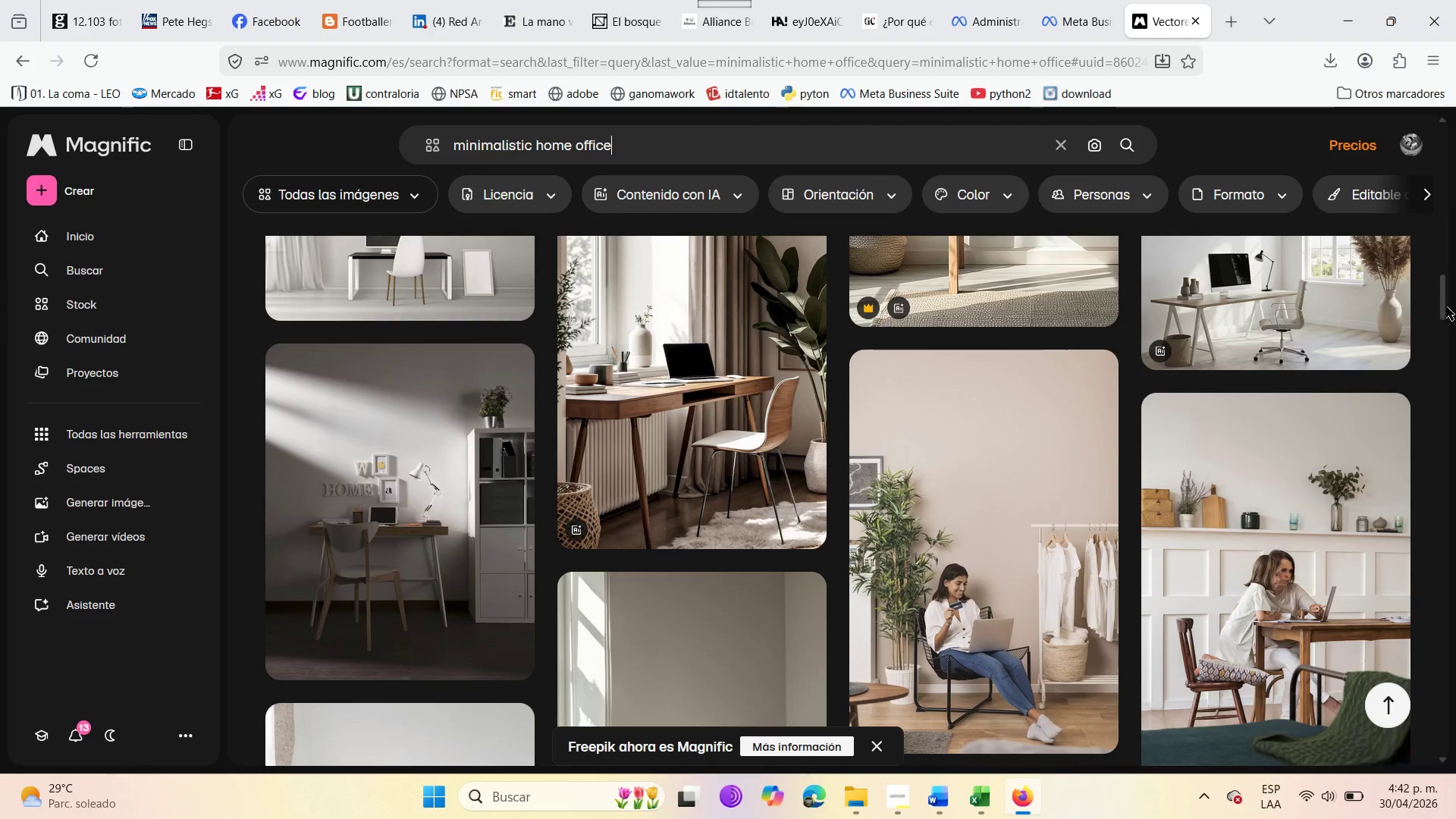 
left_click_drag(start_coordinate=[1451, 302], to_coordinate=[1450, 298])
 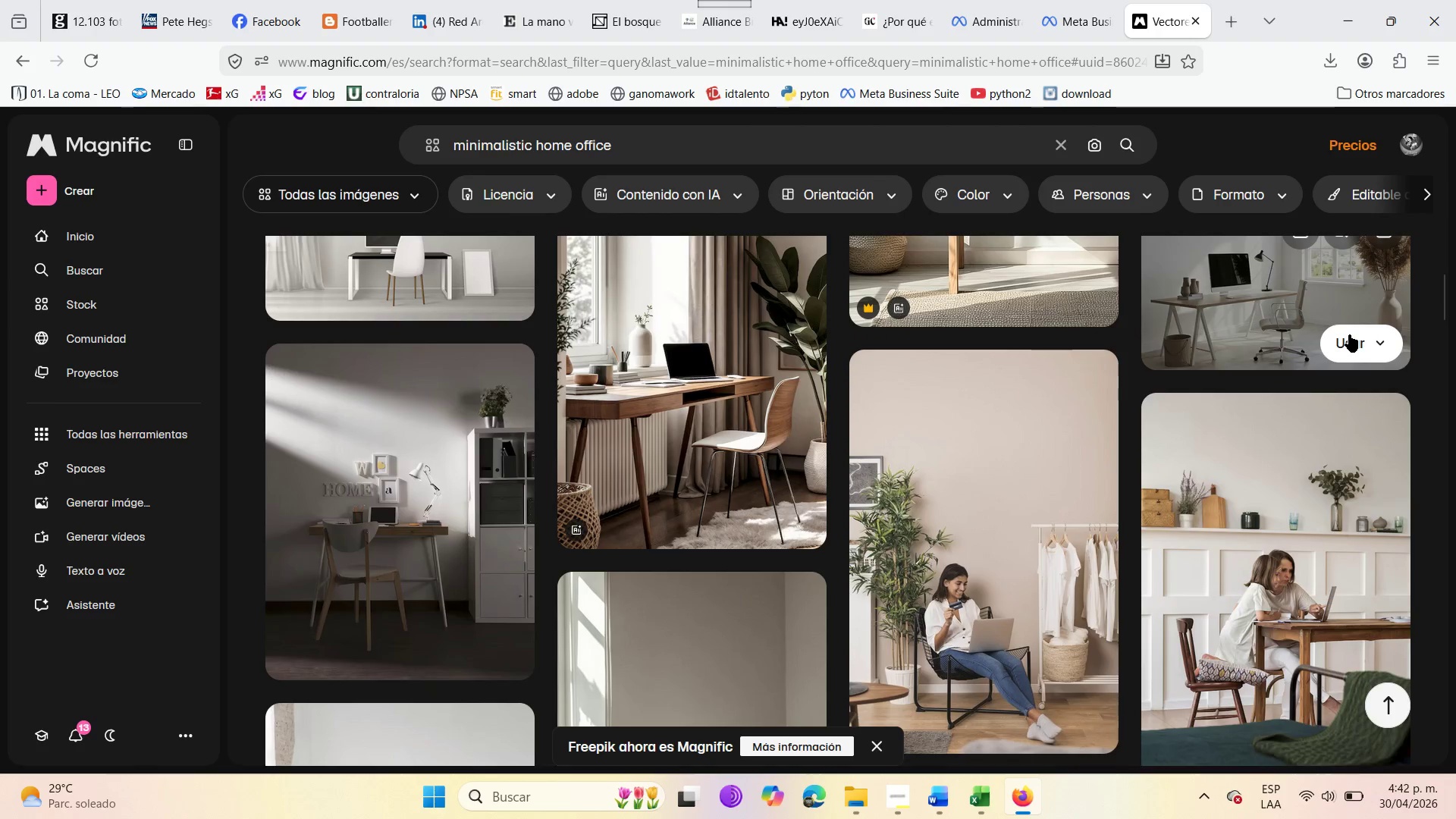 
scroll: coordinate [1241, 548], scroll_direction: up, amount: 15.0
 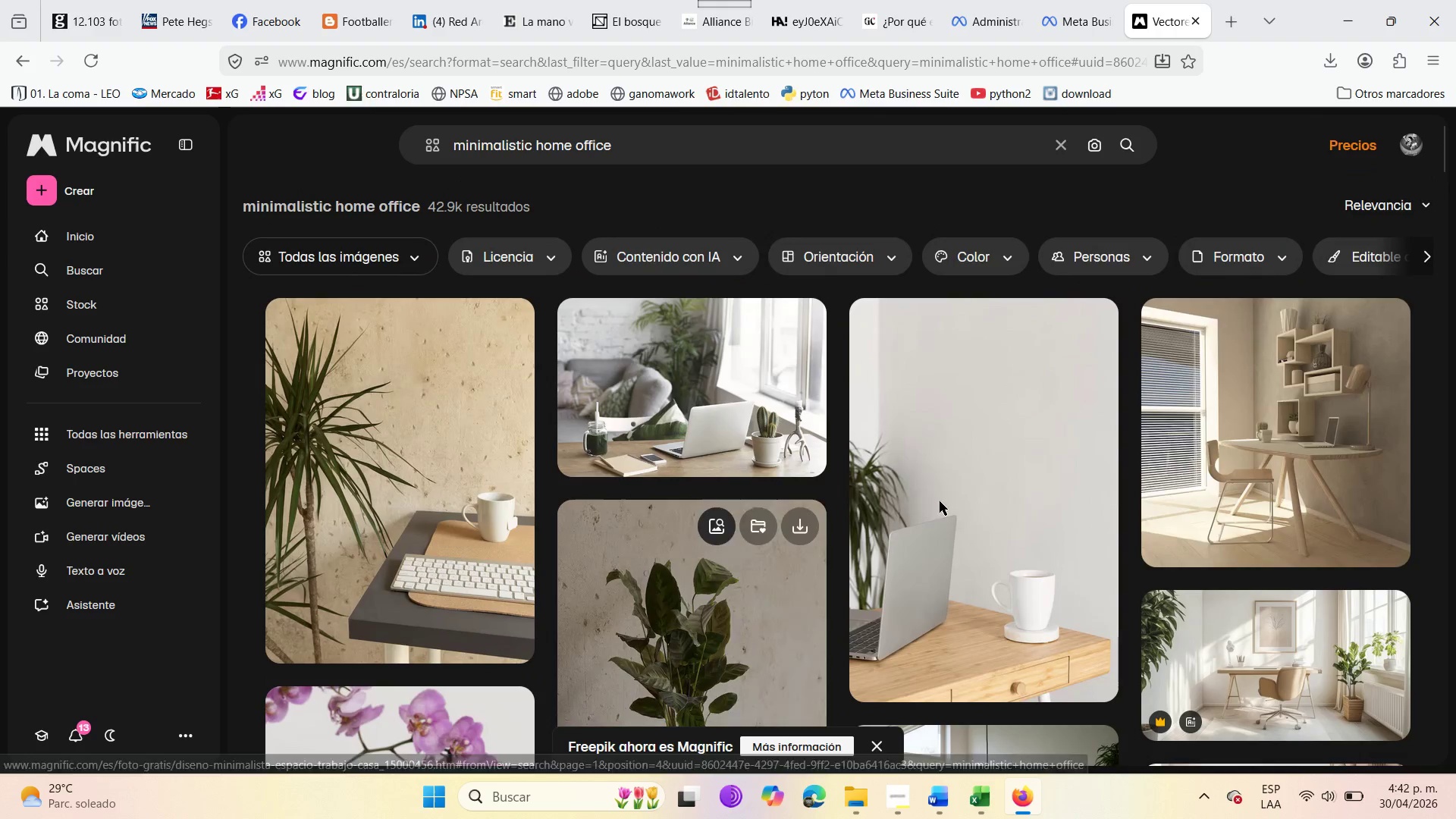 
scroll: coordinate [1132, 516], scroll_direction: down, amount: 15.0
 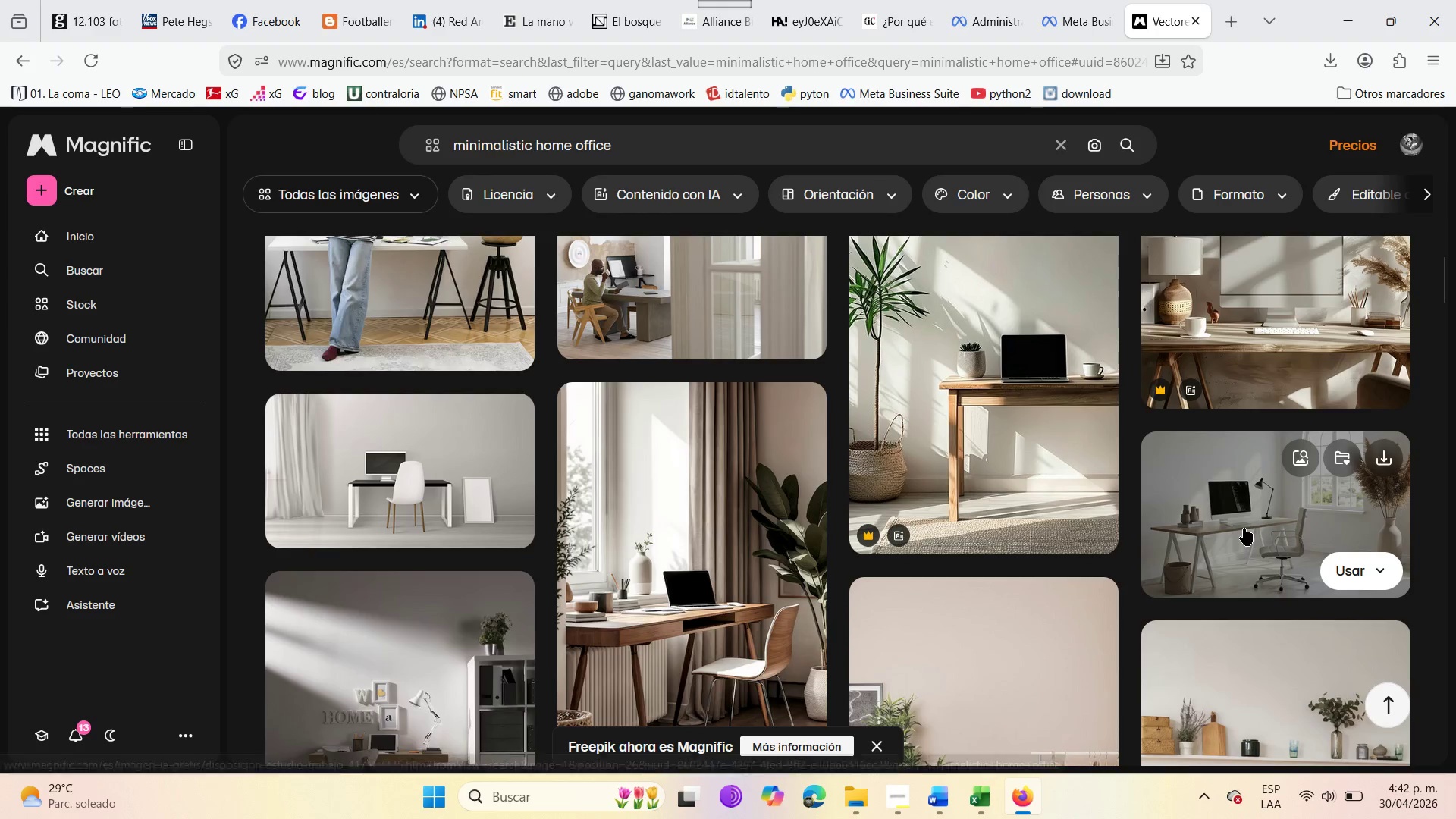 
left_click([1245, 528])
 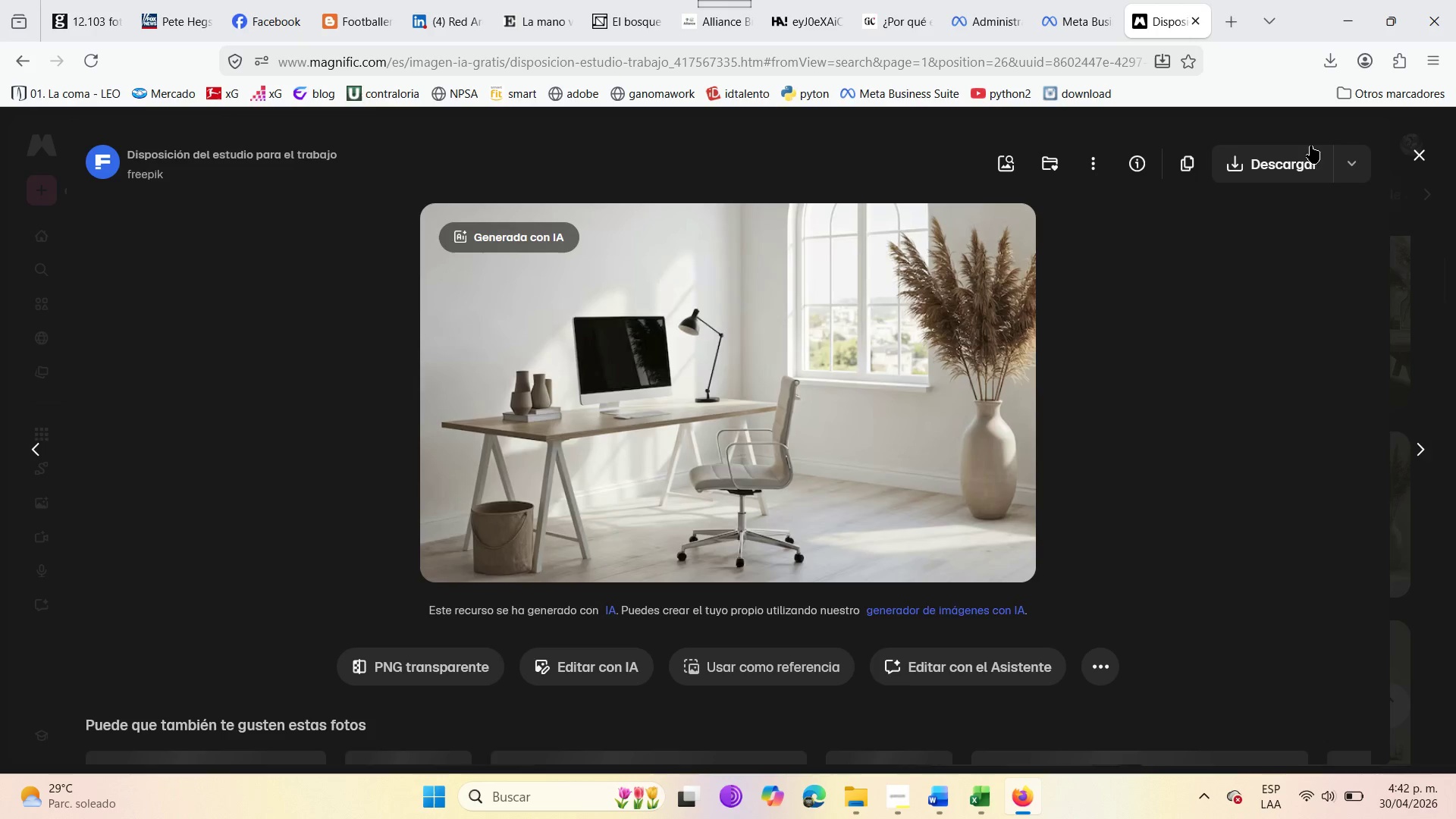 
left_click([1248, 168])
 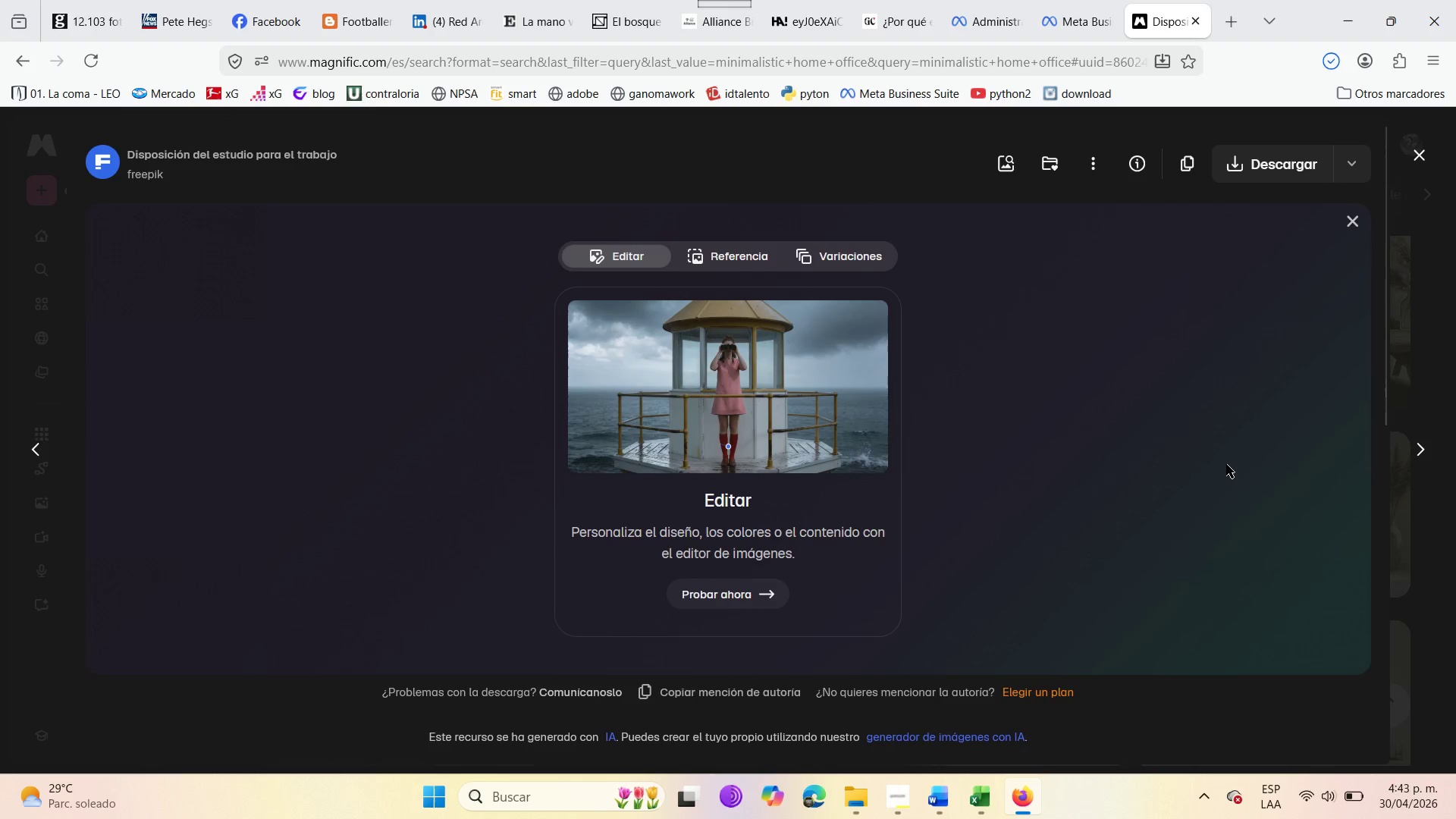 
wait(5.94)
 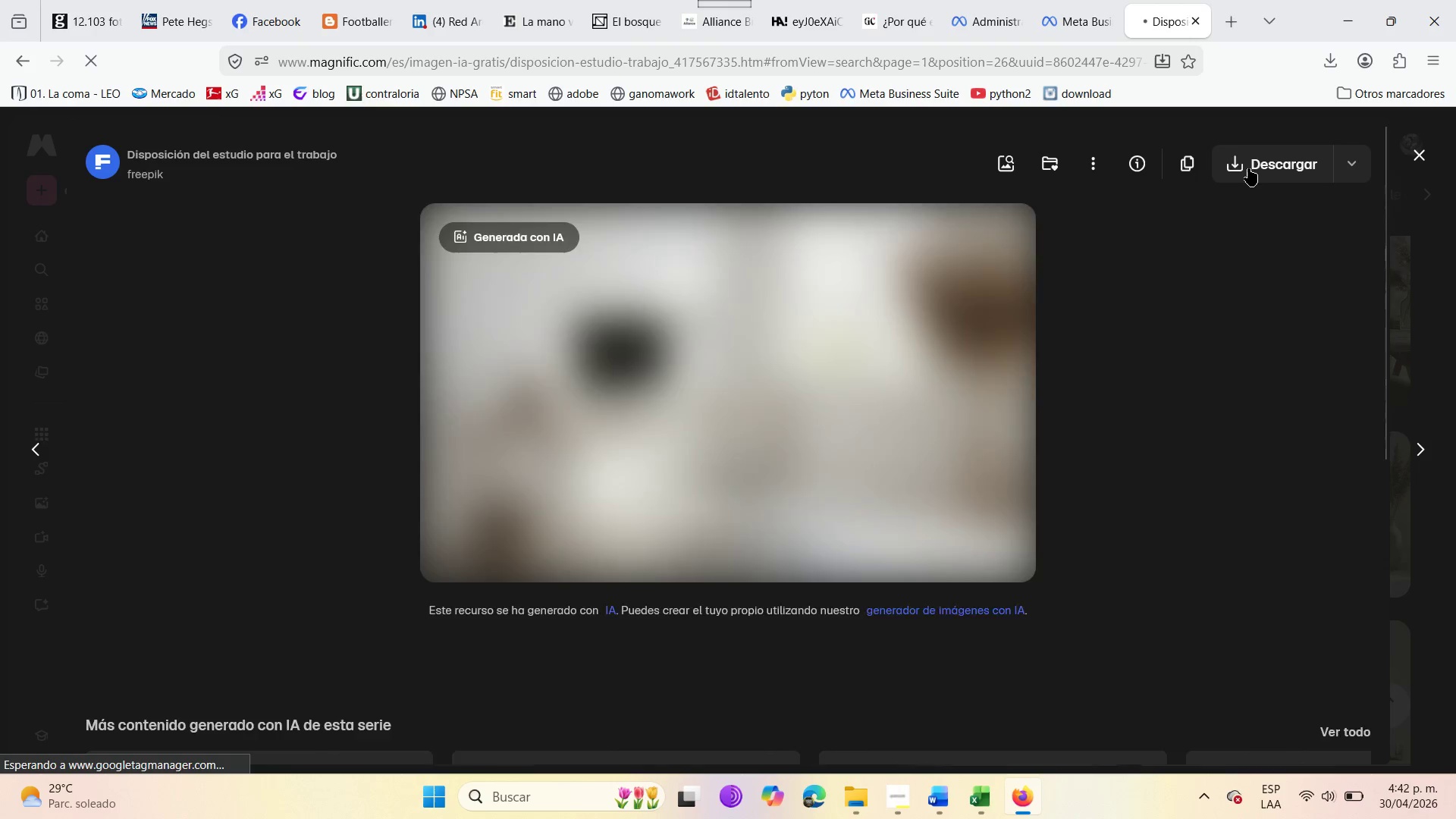 
scroll: coordinate [909, 614], scroll_direction: down, amount: 9.0
 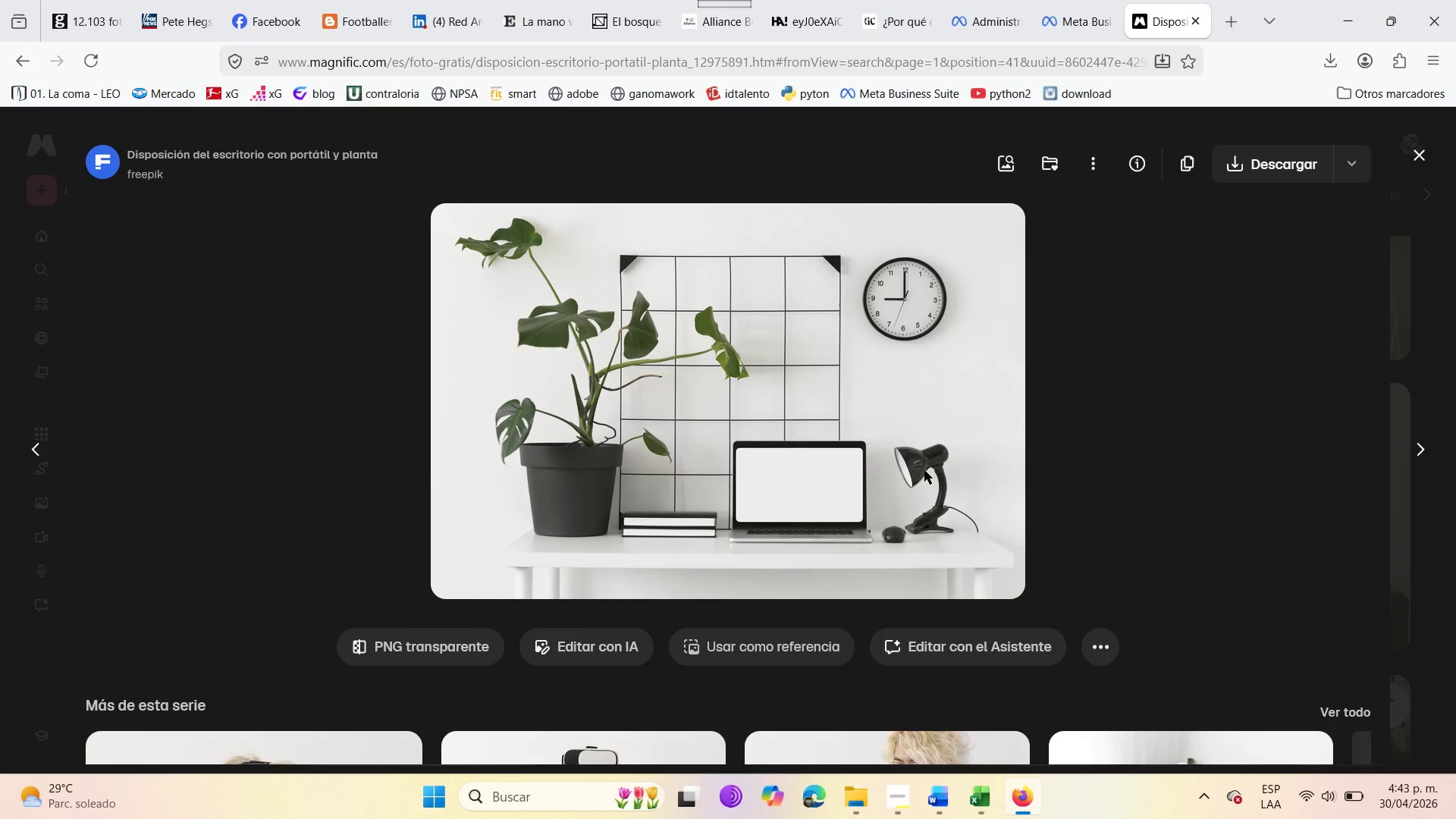 
wait(11.74)
 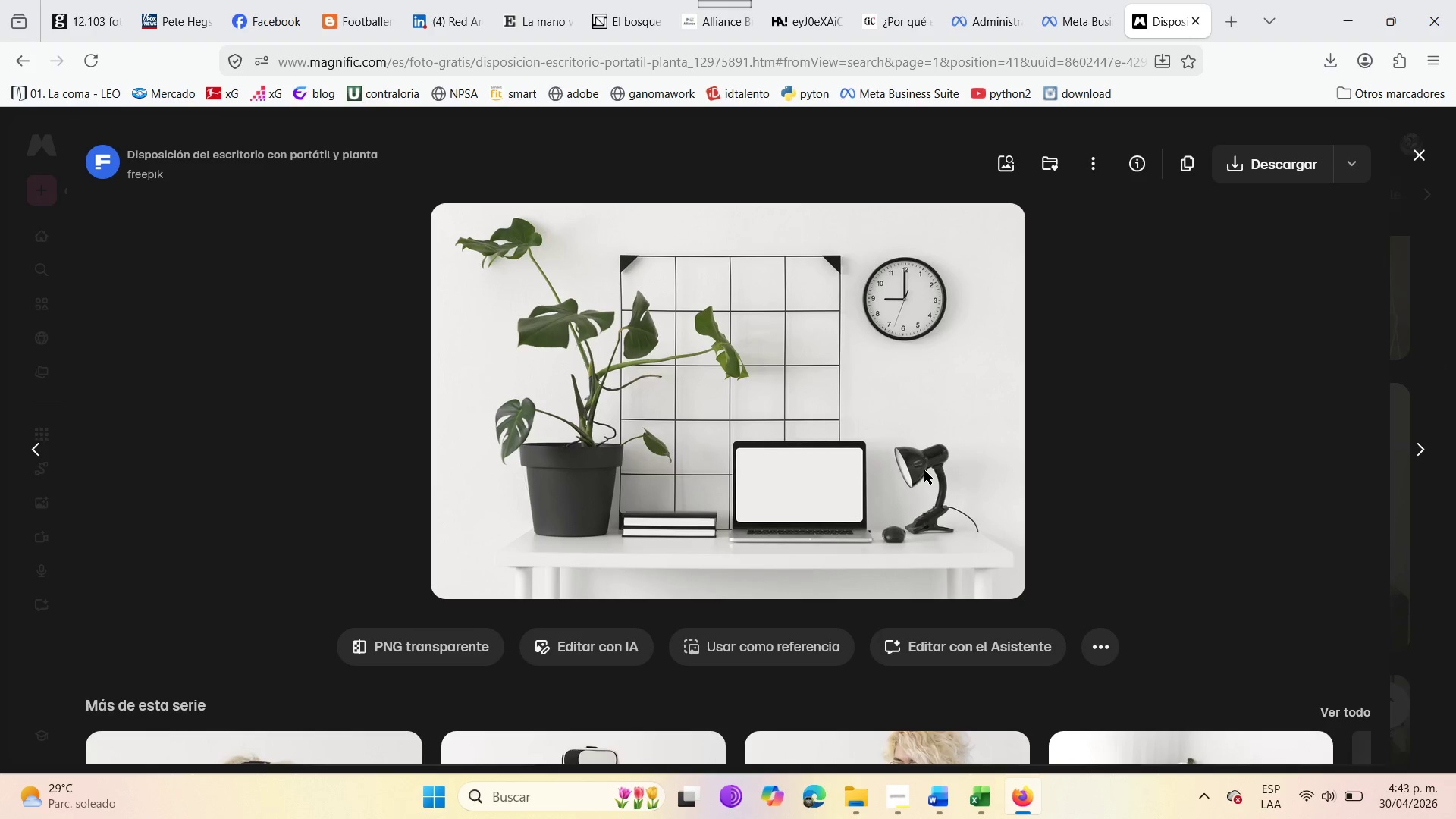 
left_click([1272, 163])
 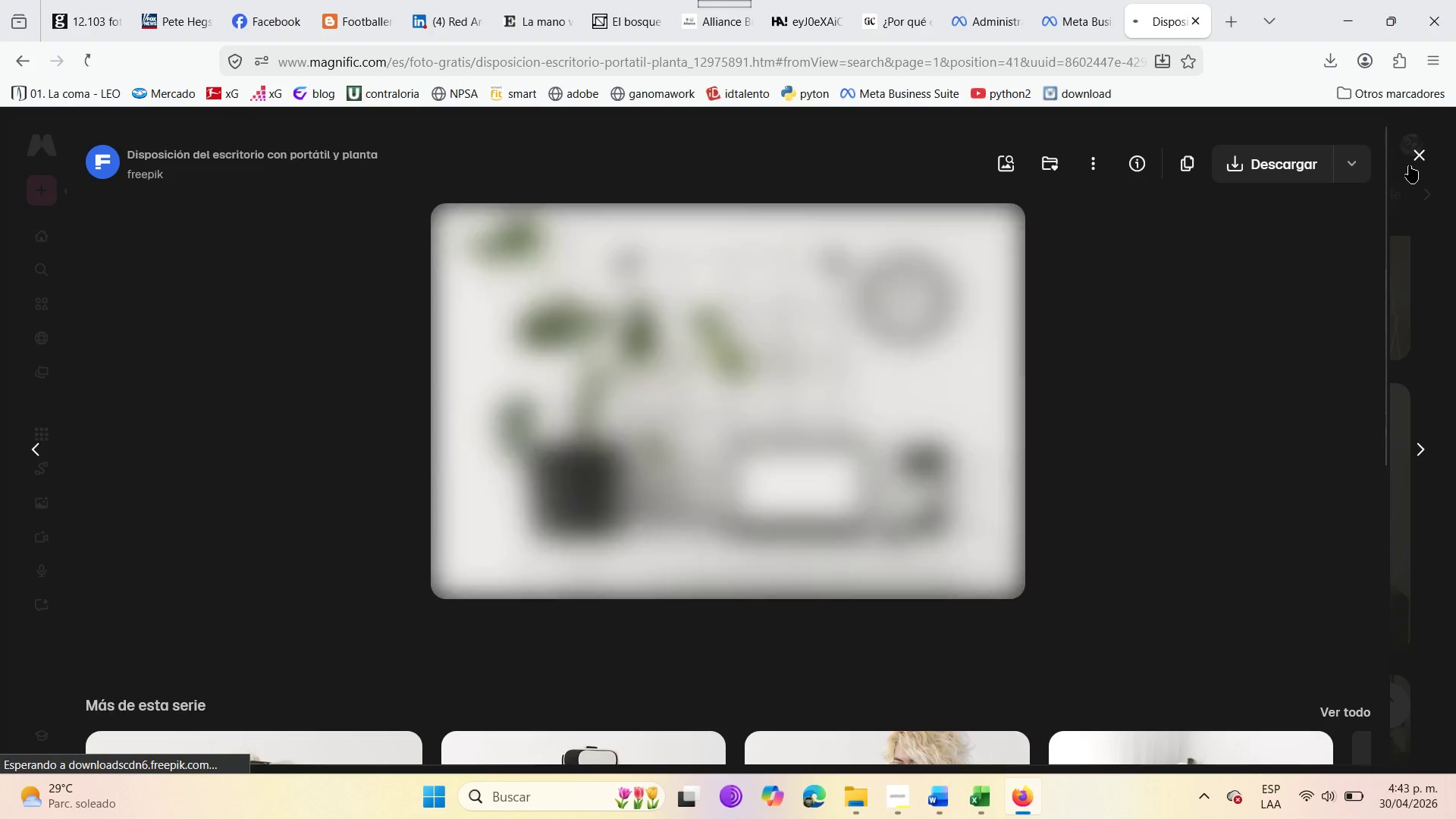 
left_click([1412, 163])
 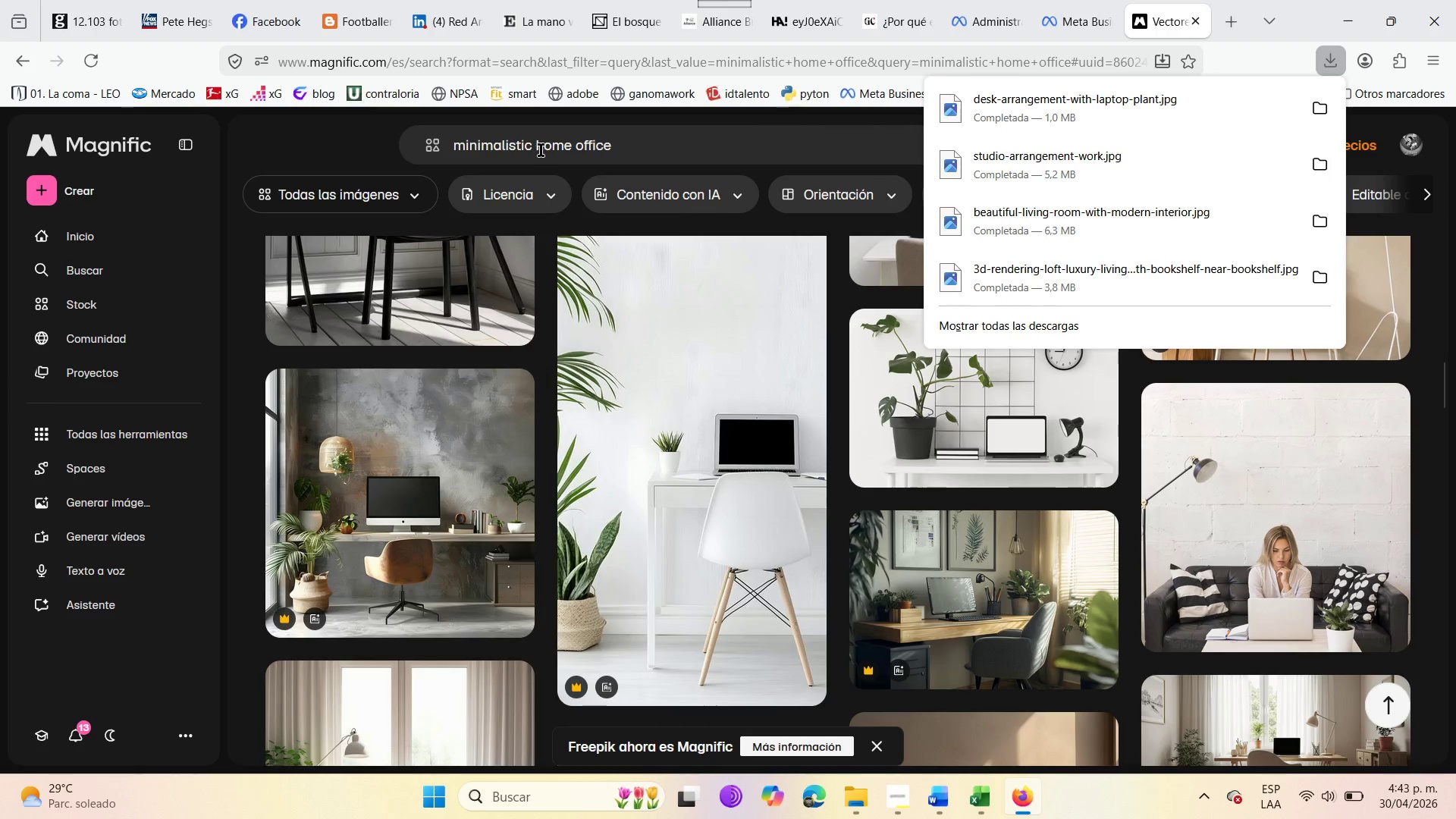 
wait(5.72)
 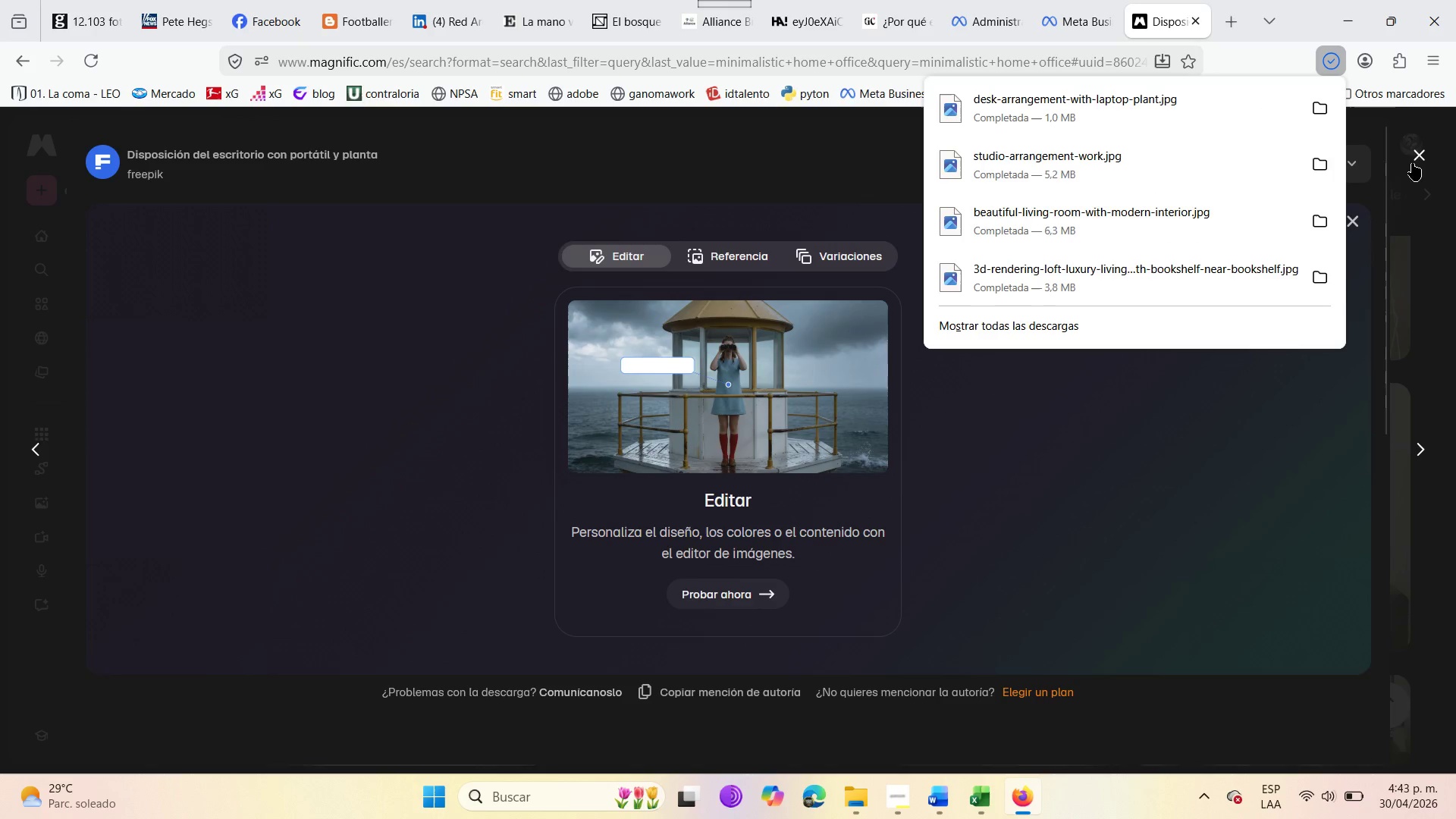 
hold_key(key=Backspace, duration=1.5)
 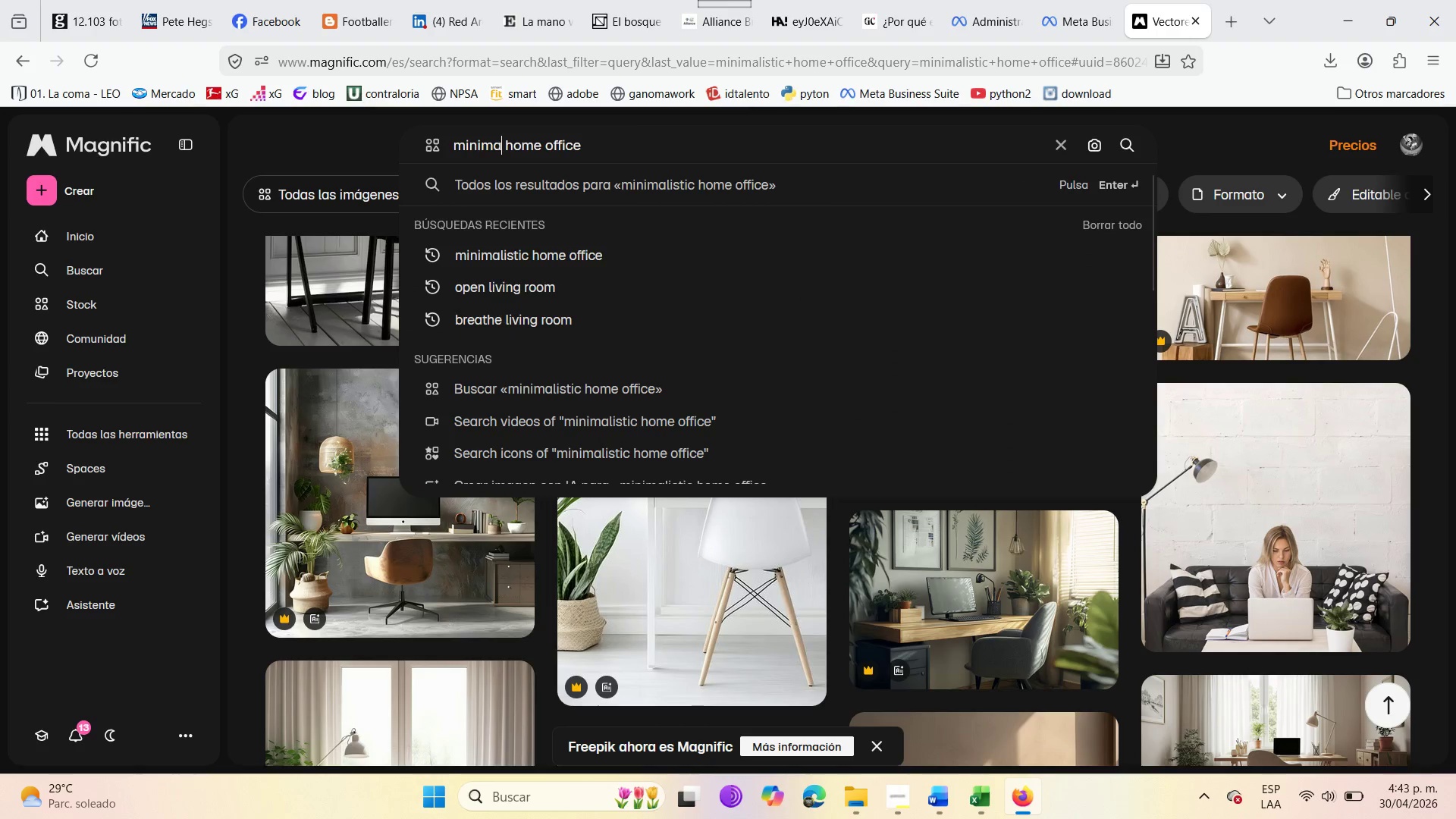 
hold_key(key=Backspace, duration=1.53)
 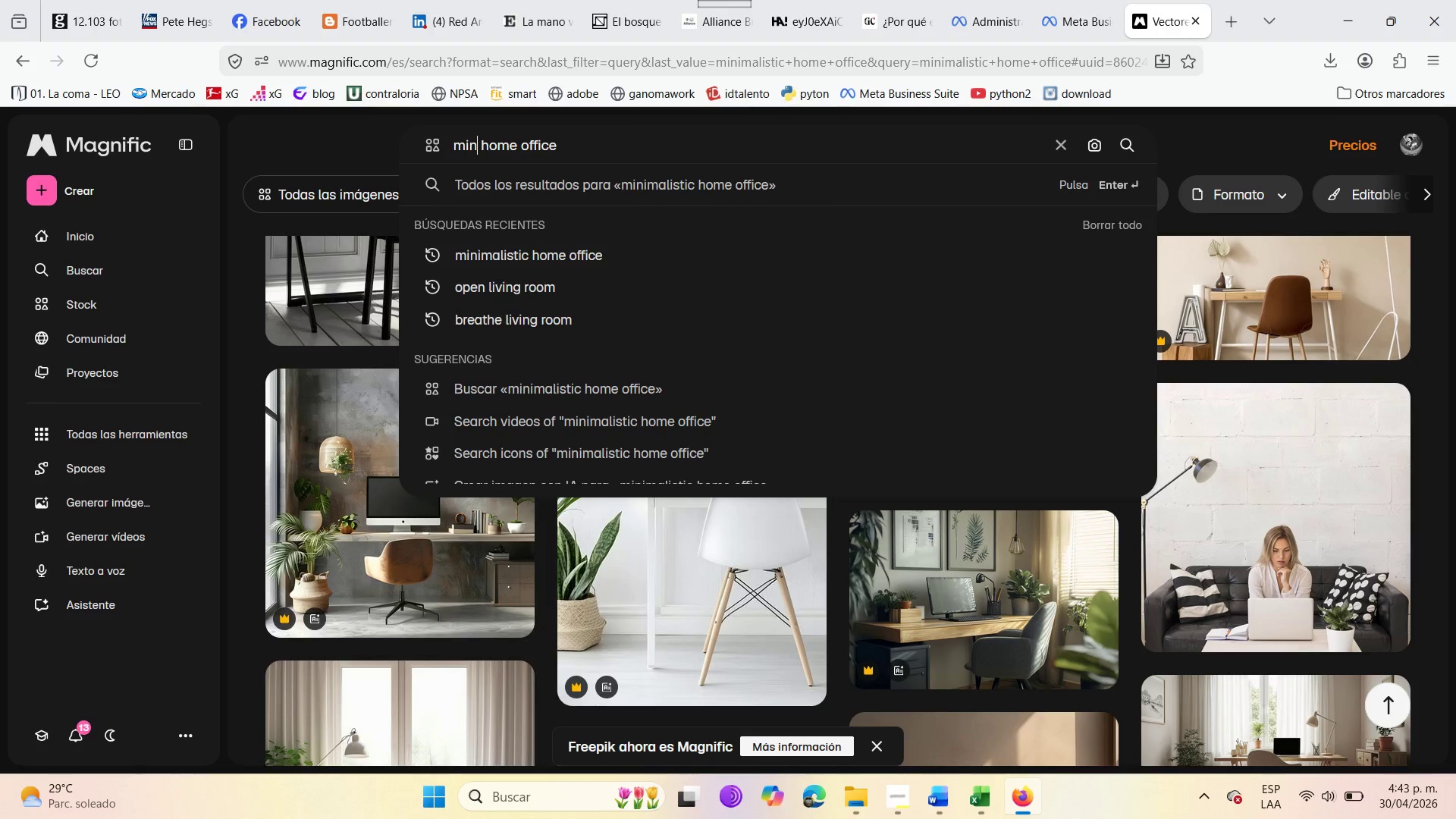 
key(Backspace)
 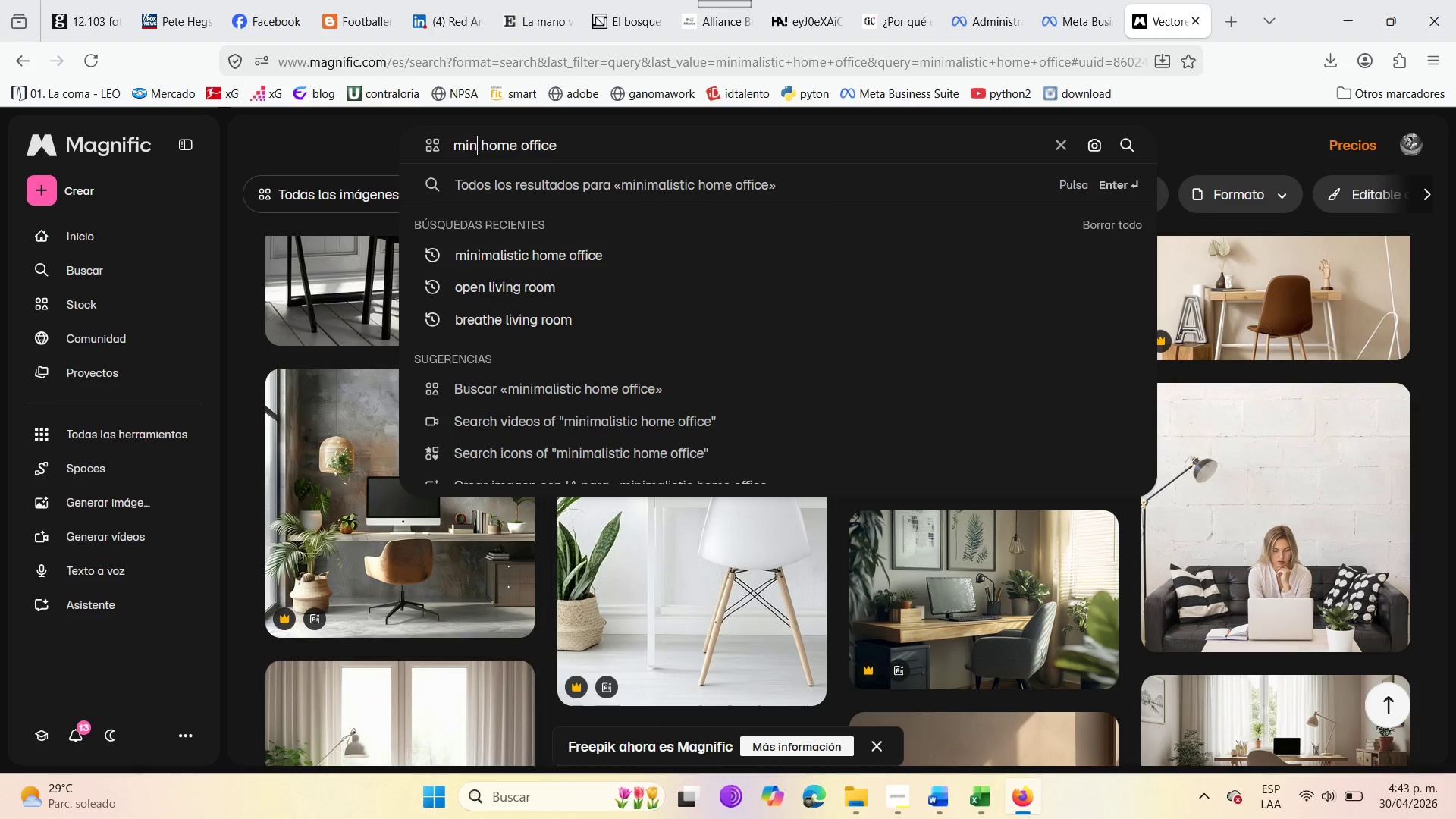 
hold_key(key=Backspace, duration=0.56)
 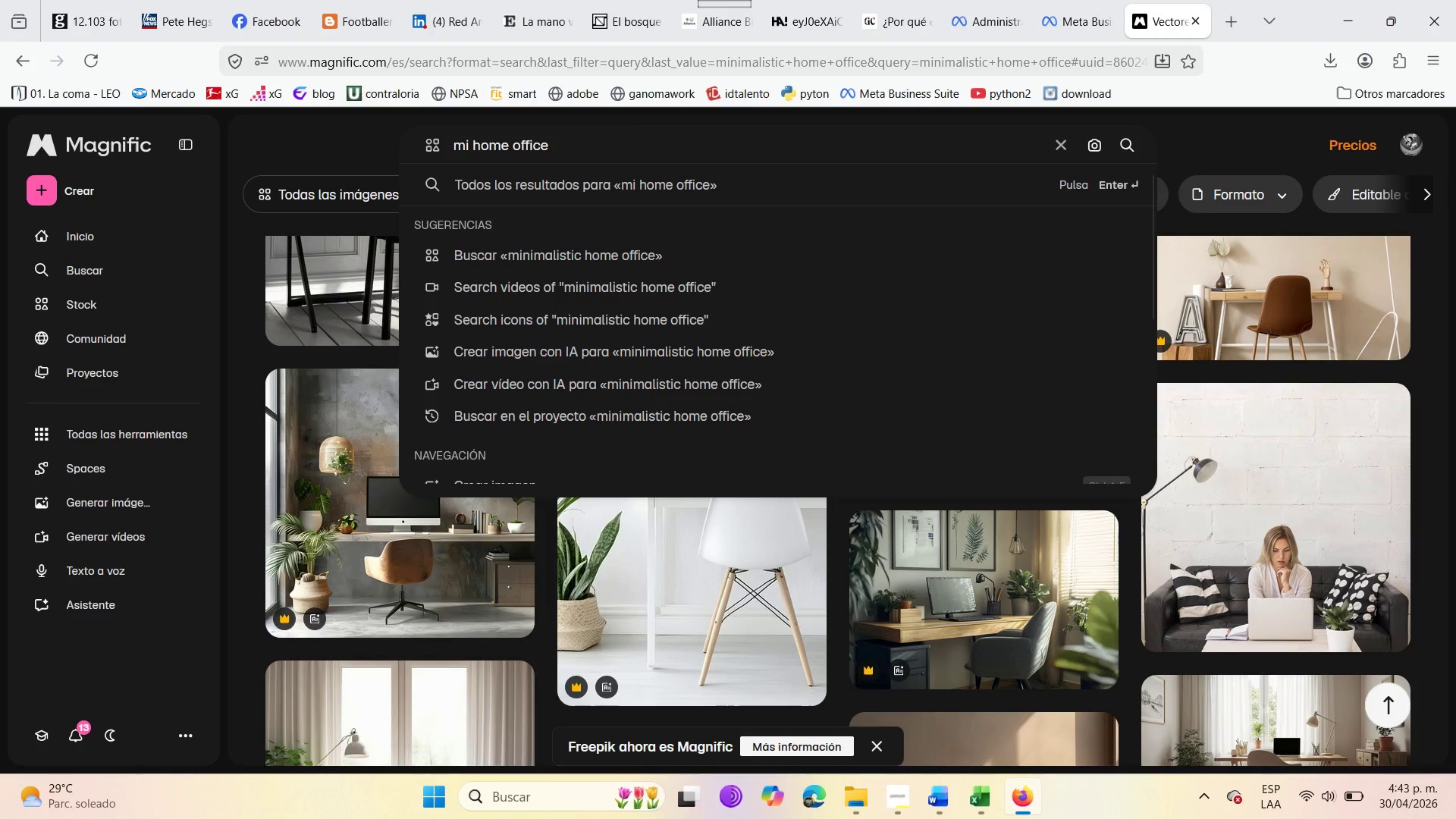 
key(Backspace)
 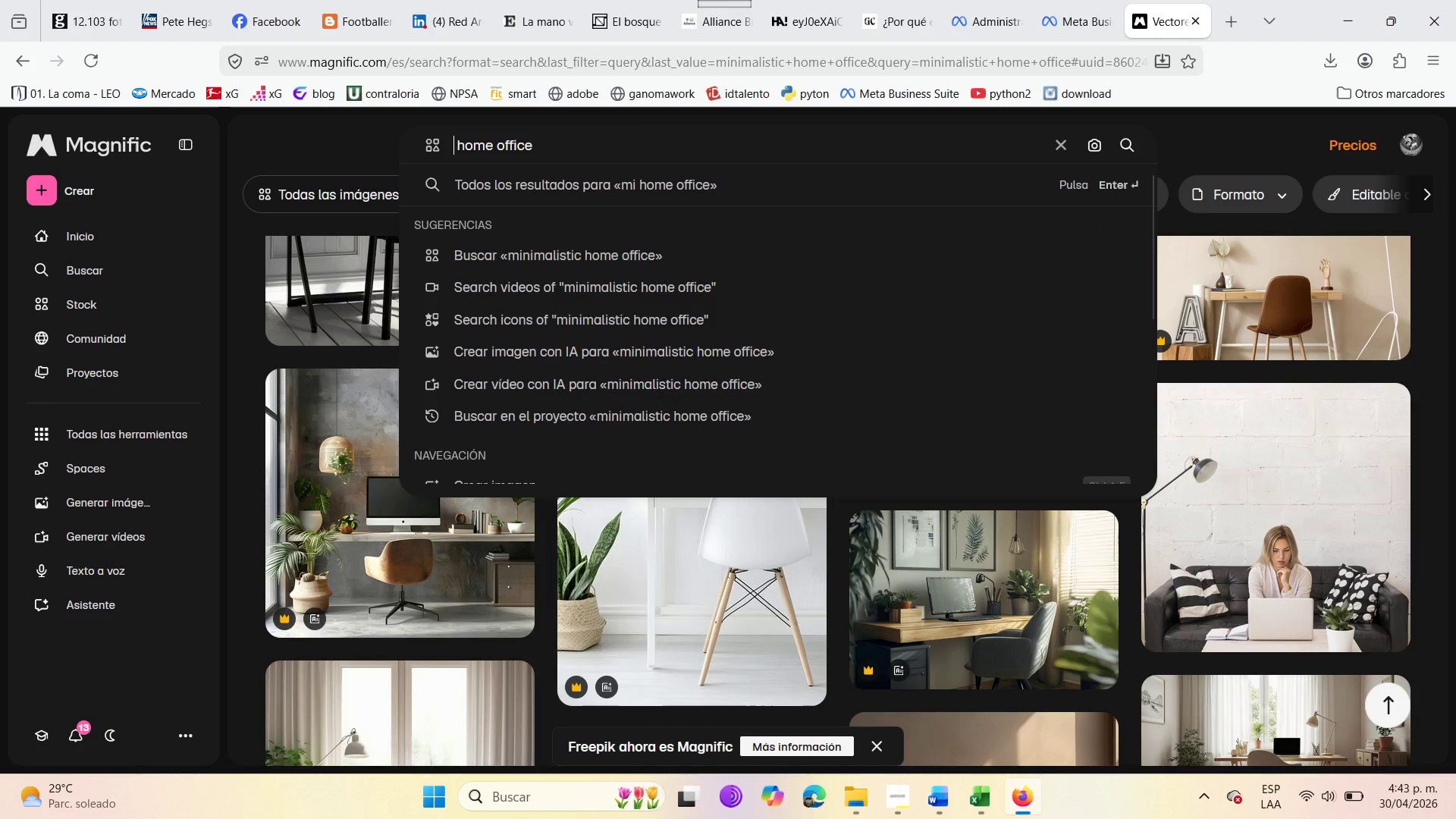 
key(Backspace)
 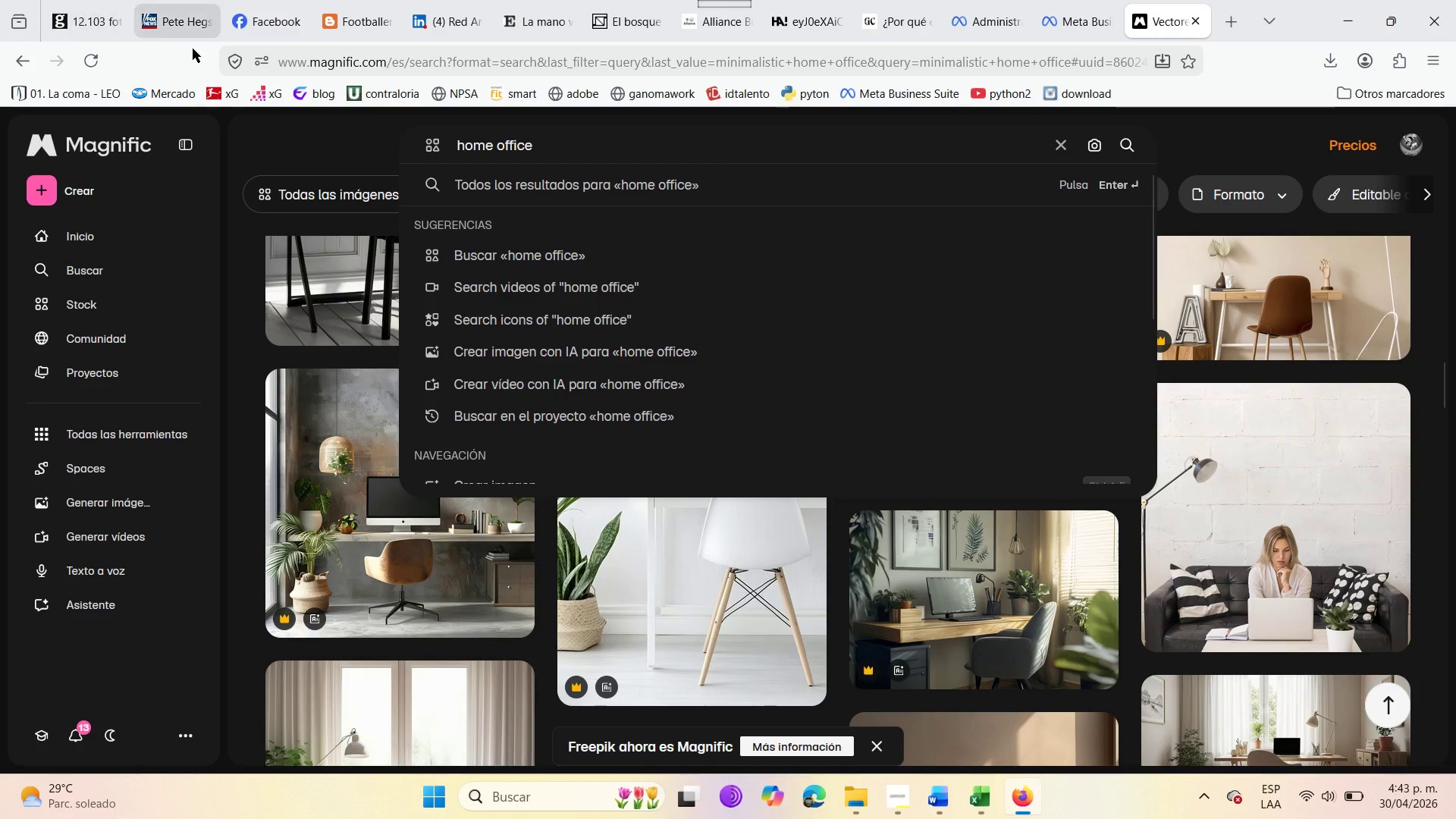 
left_click([583, 150])
 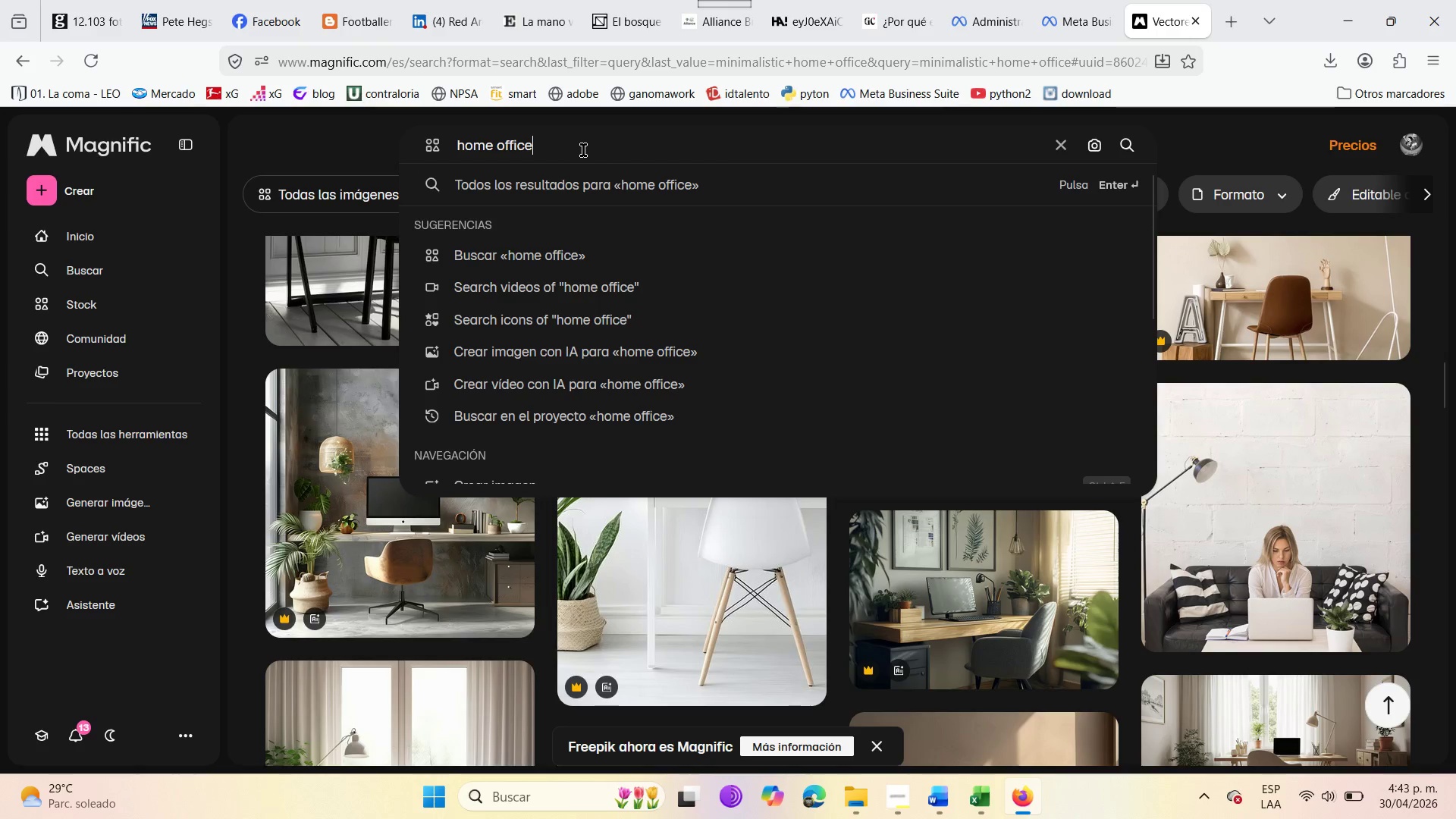 
type( clutter)
 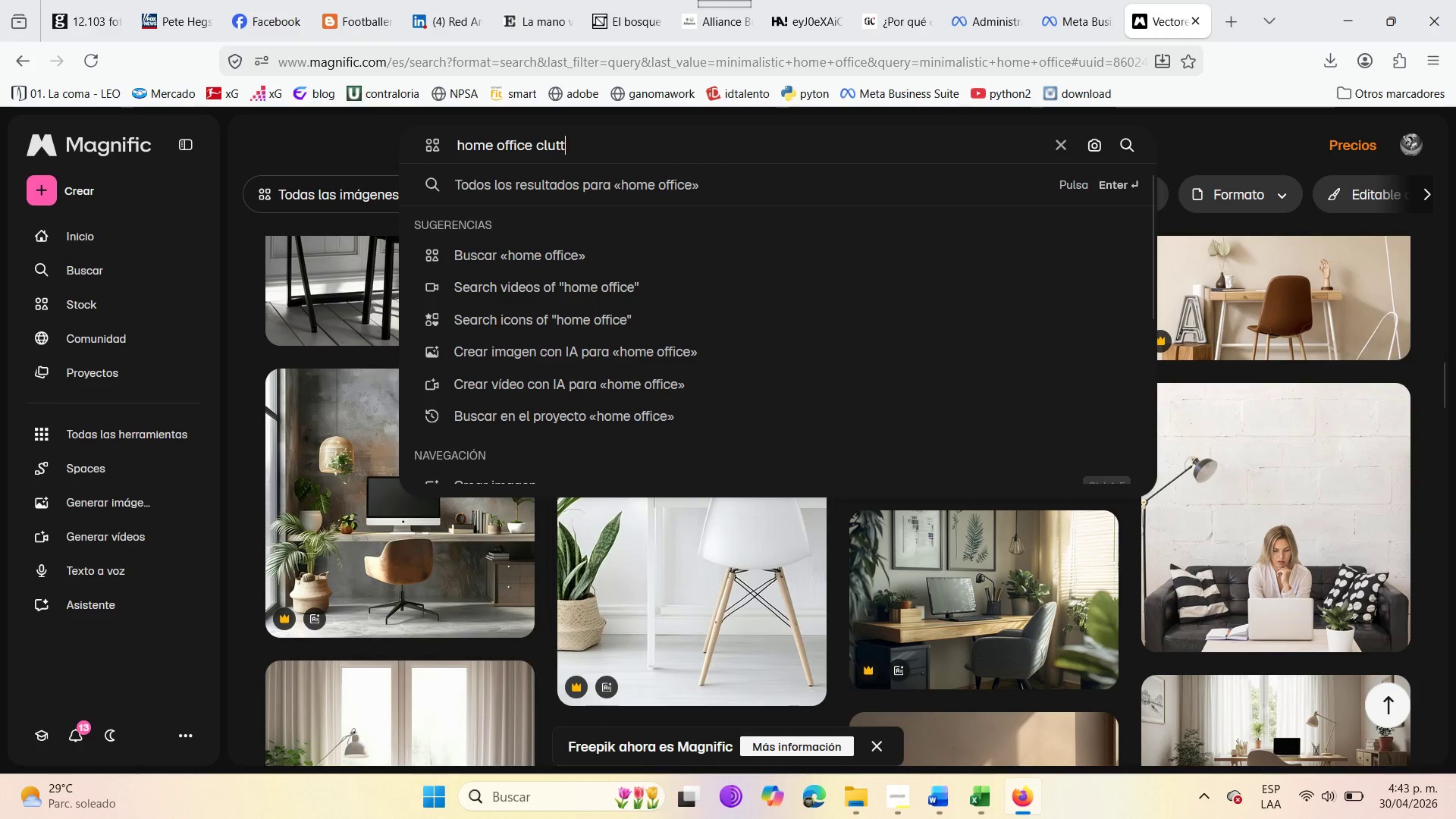 
key(Enter)
 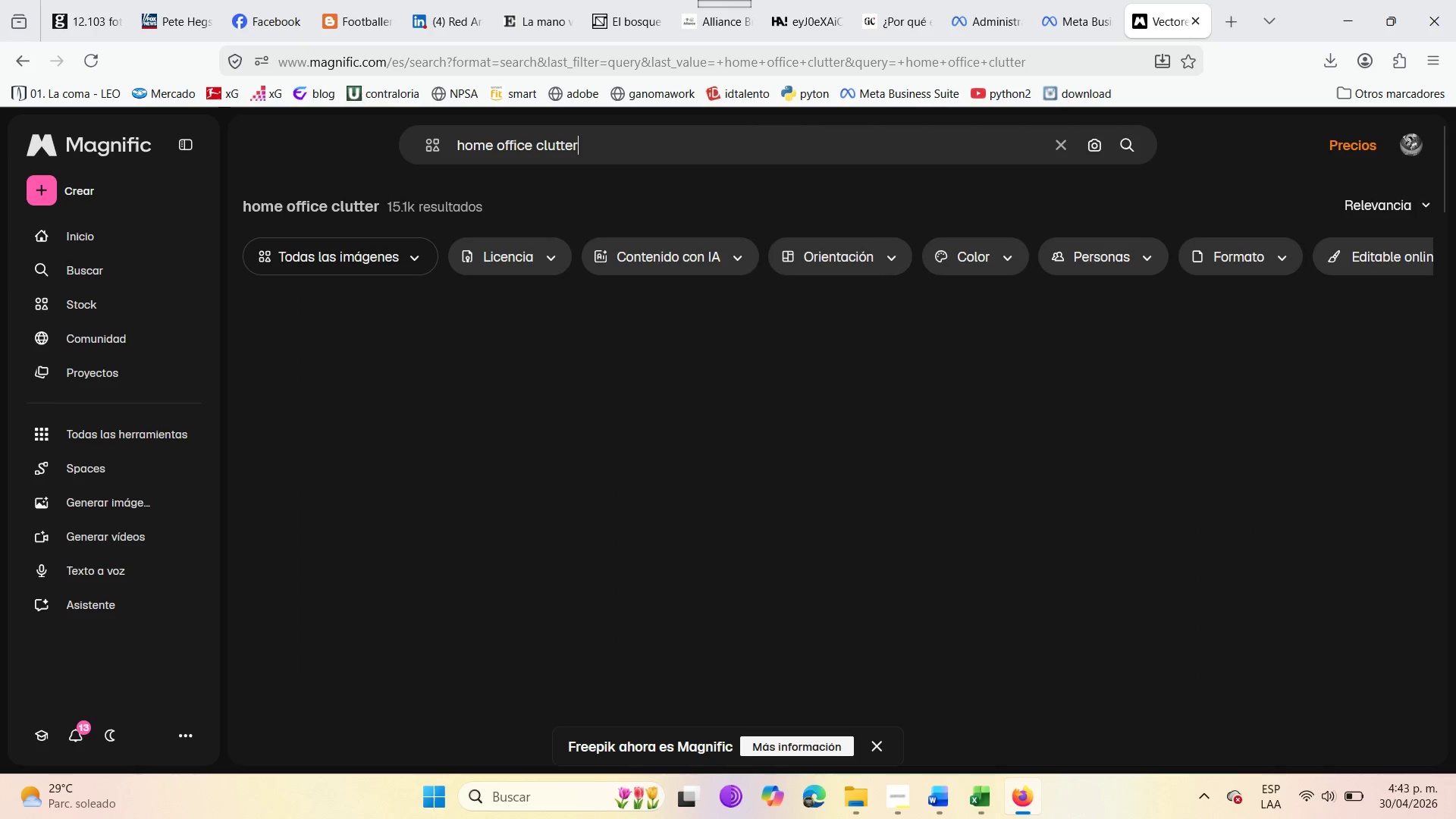 
mouse_move([431, 60])
 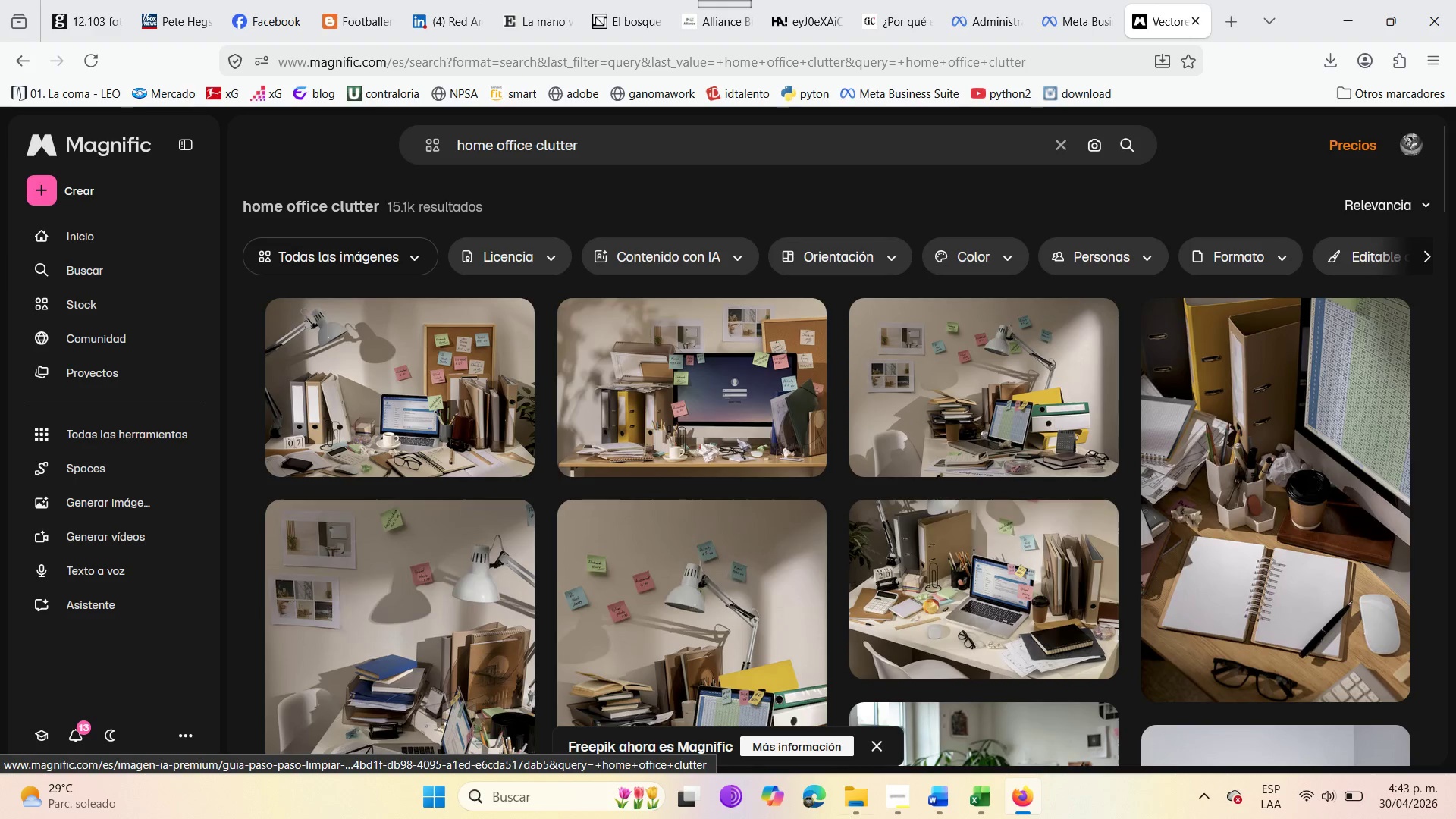 
scroll: coordinate [720, 612], scroll_direction: down, amount: 3.0
 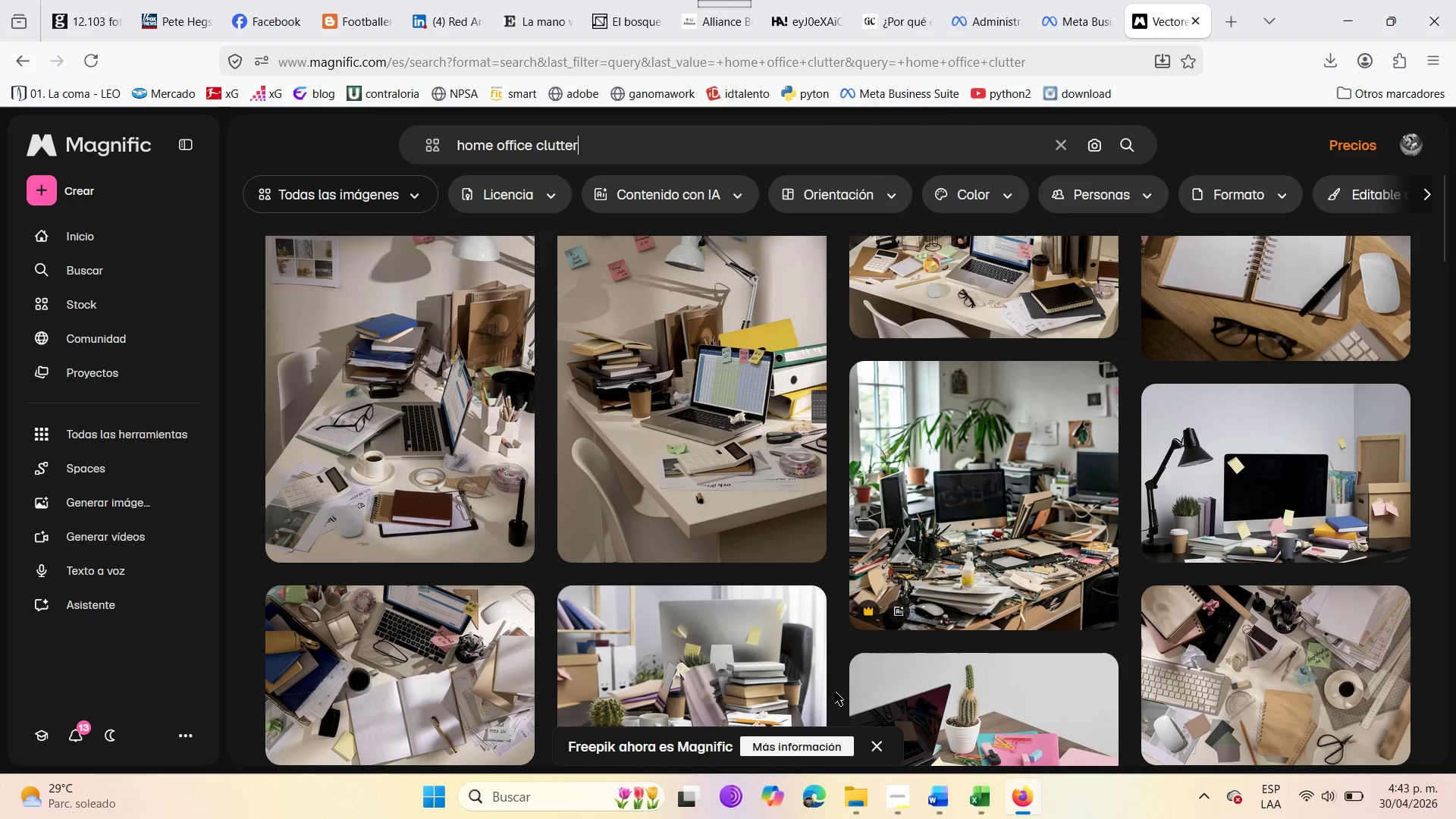 
scroll: coordinate [835, 692], scroll_direction: up, amount: 3.0
 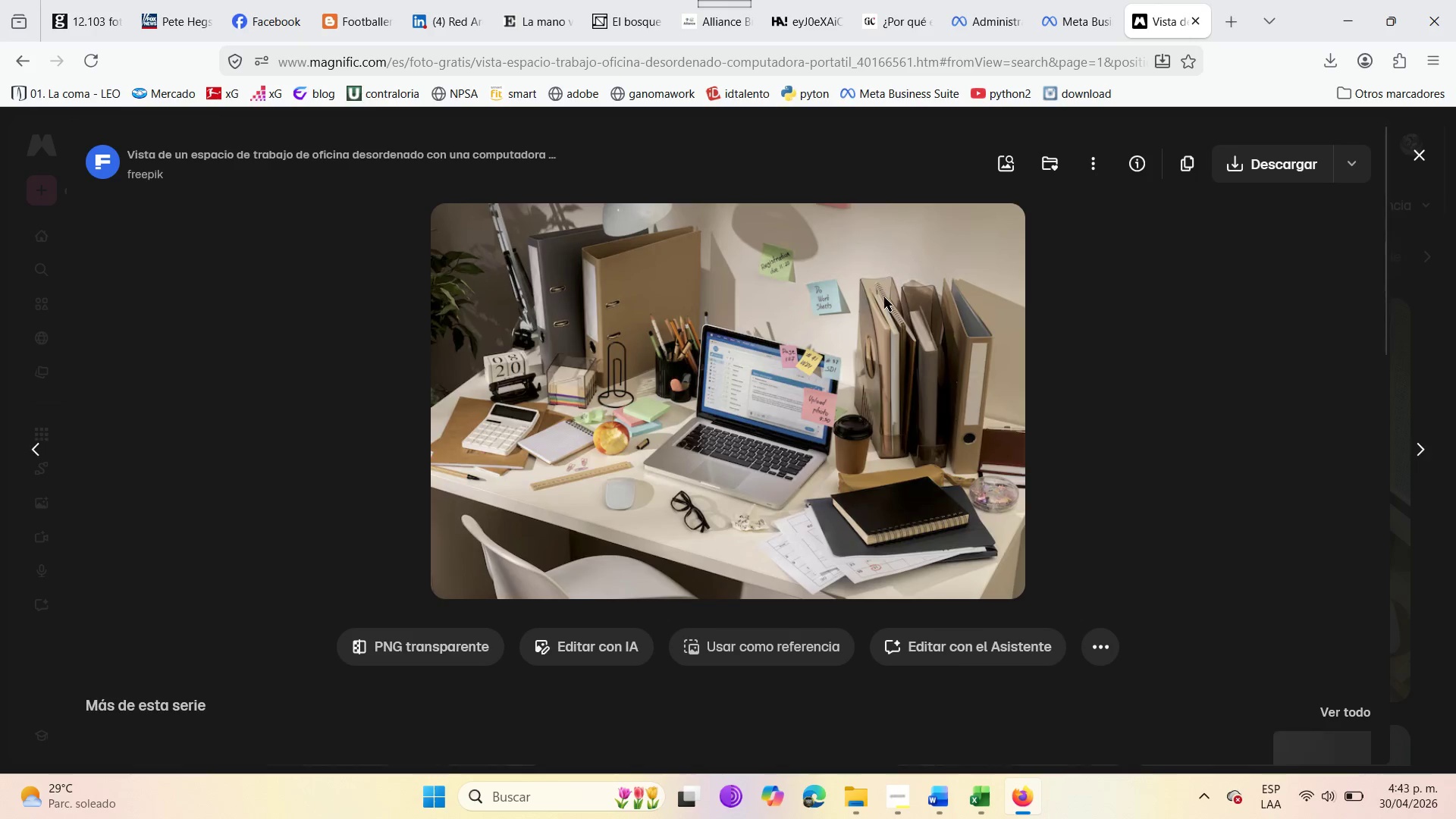 
wait(7.43)
 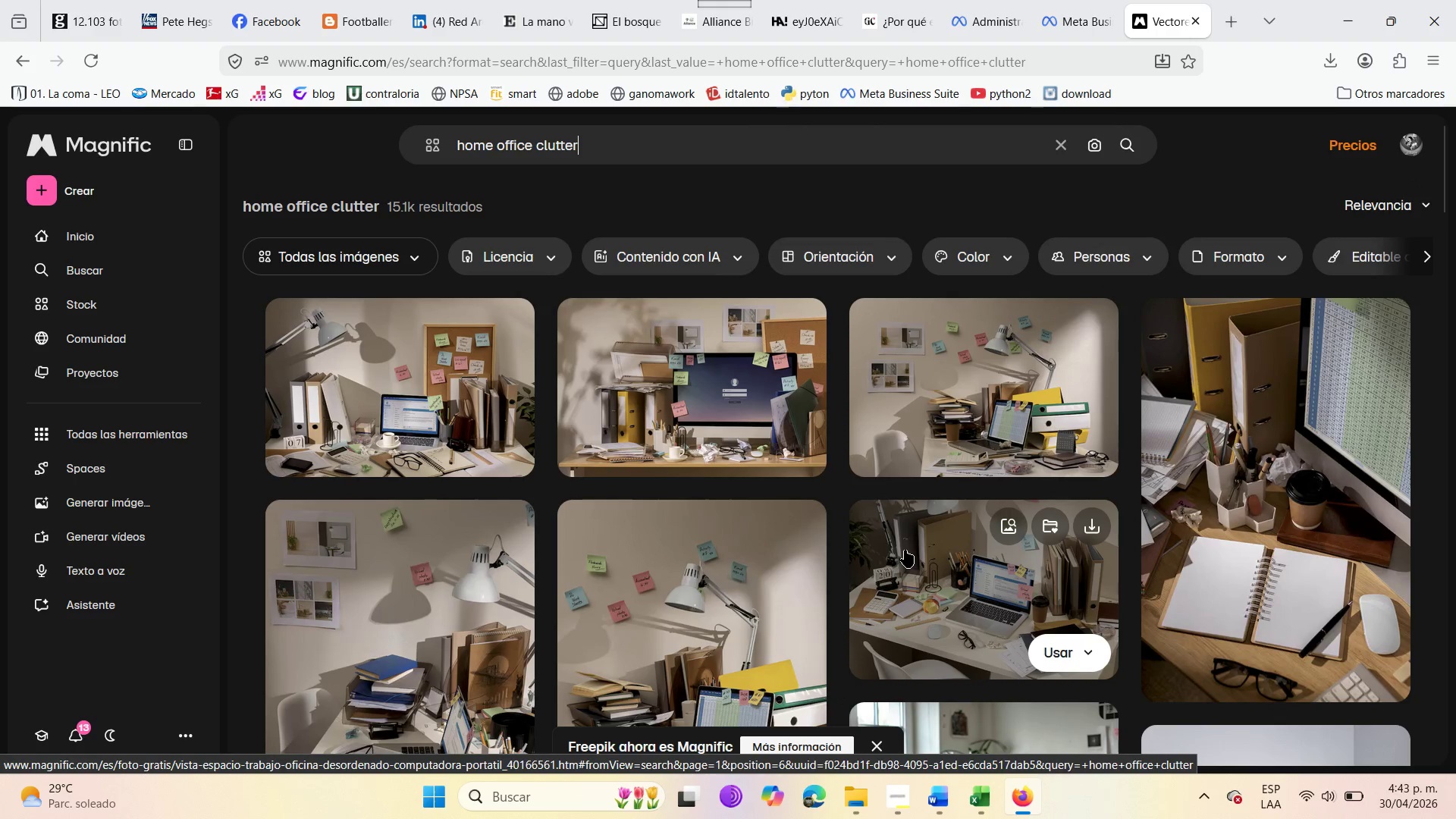 
left_click([1269, 166])
 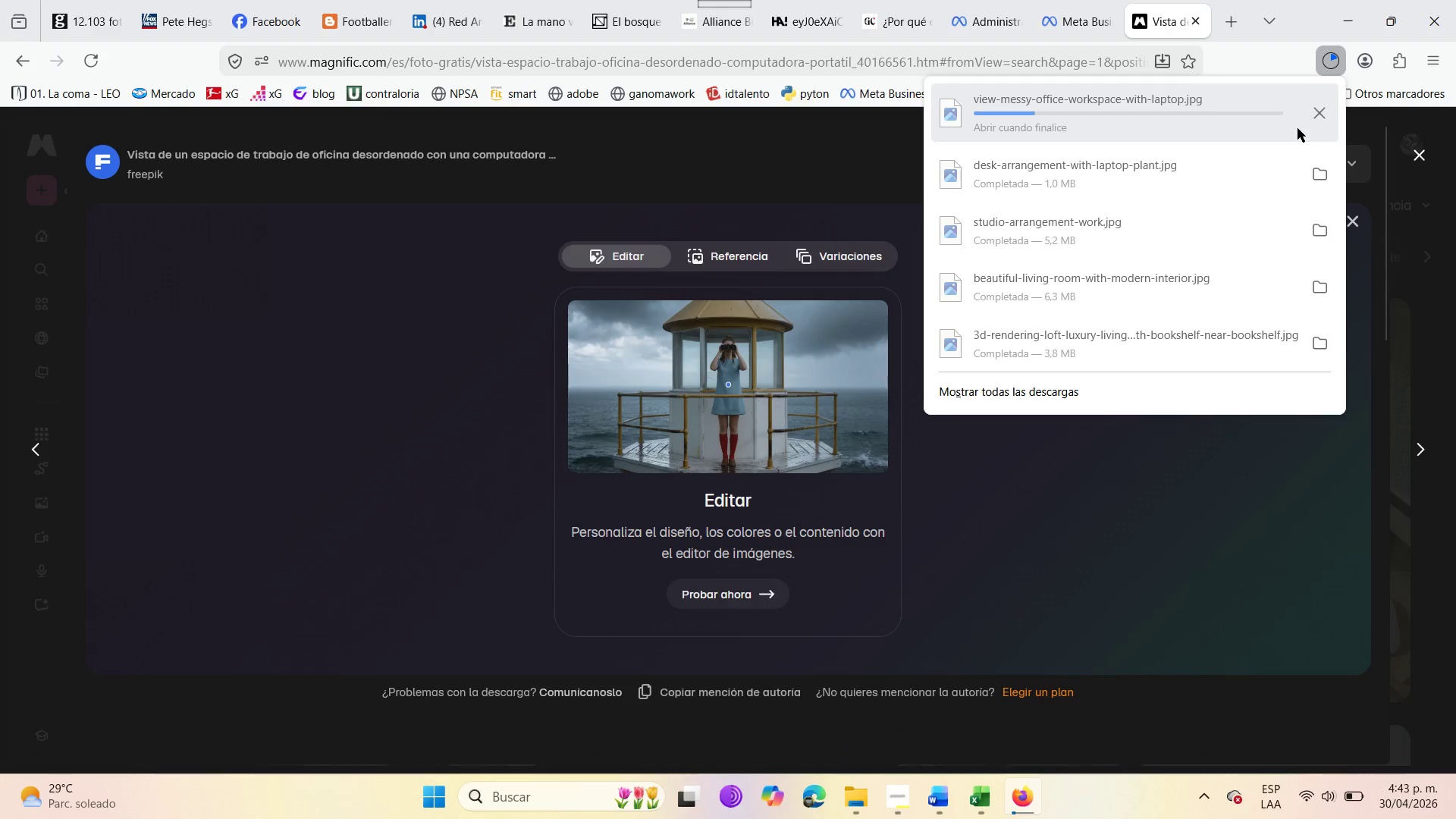 
left_click([1098, 0])
 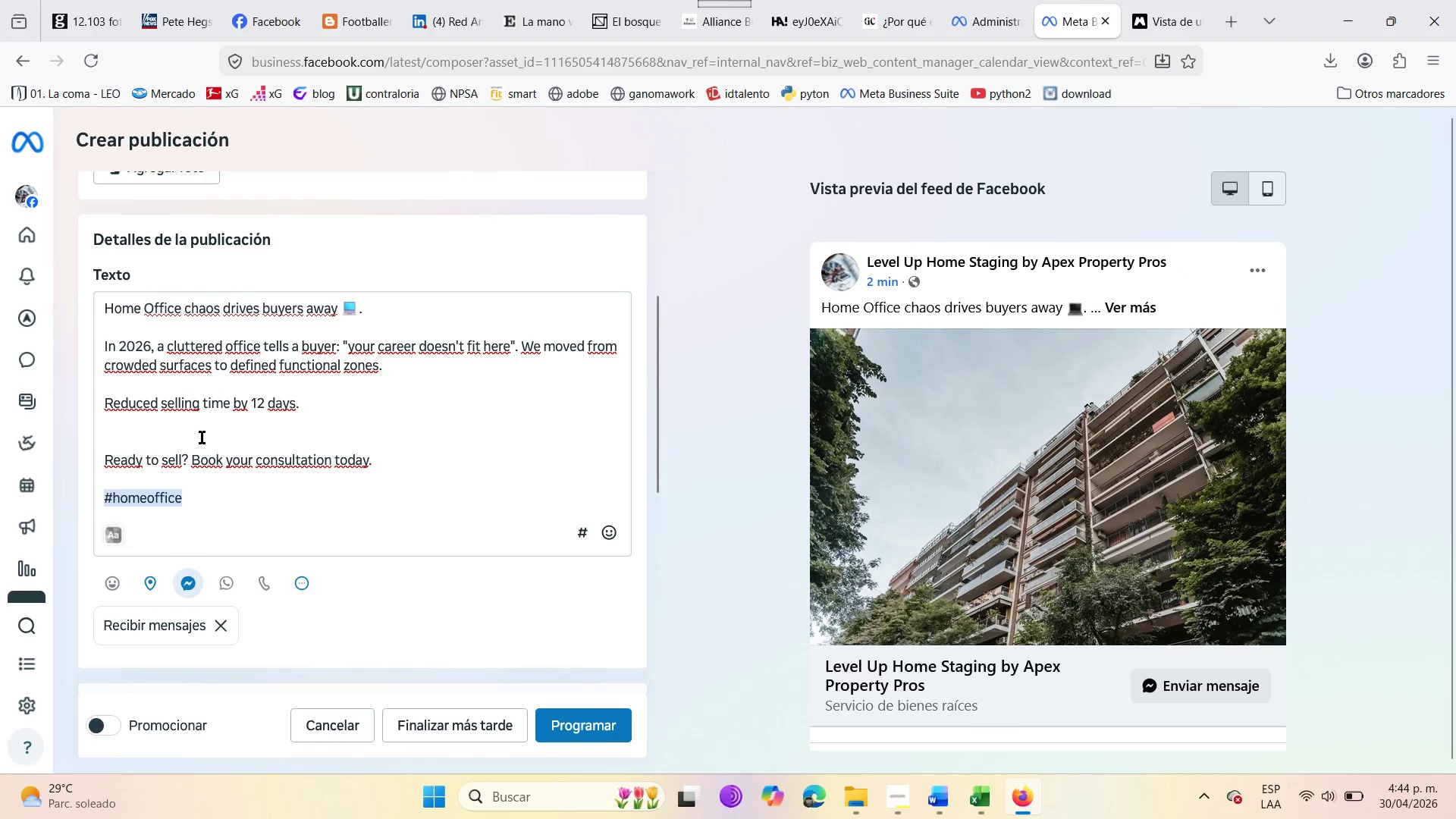 
wait(5.12)
 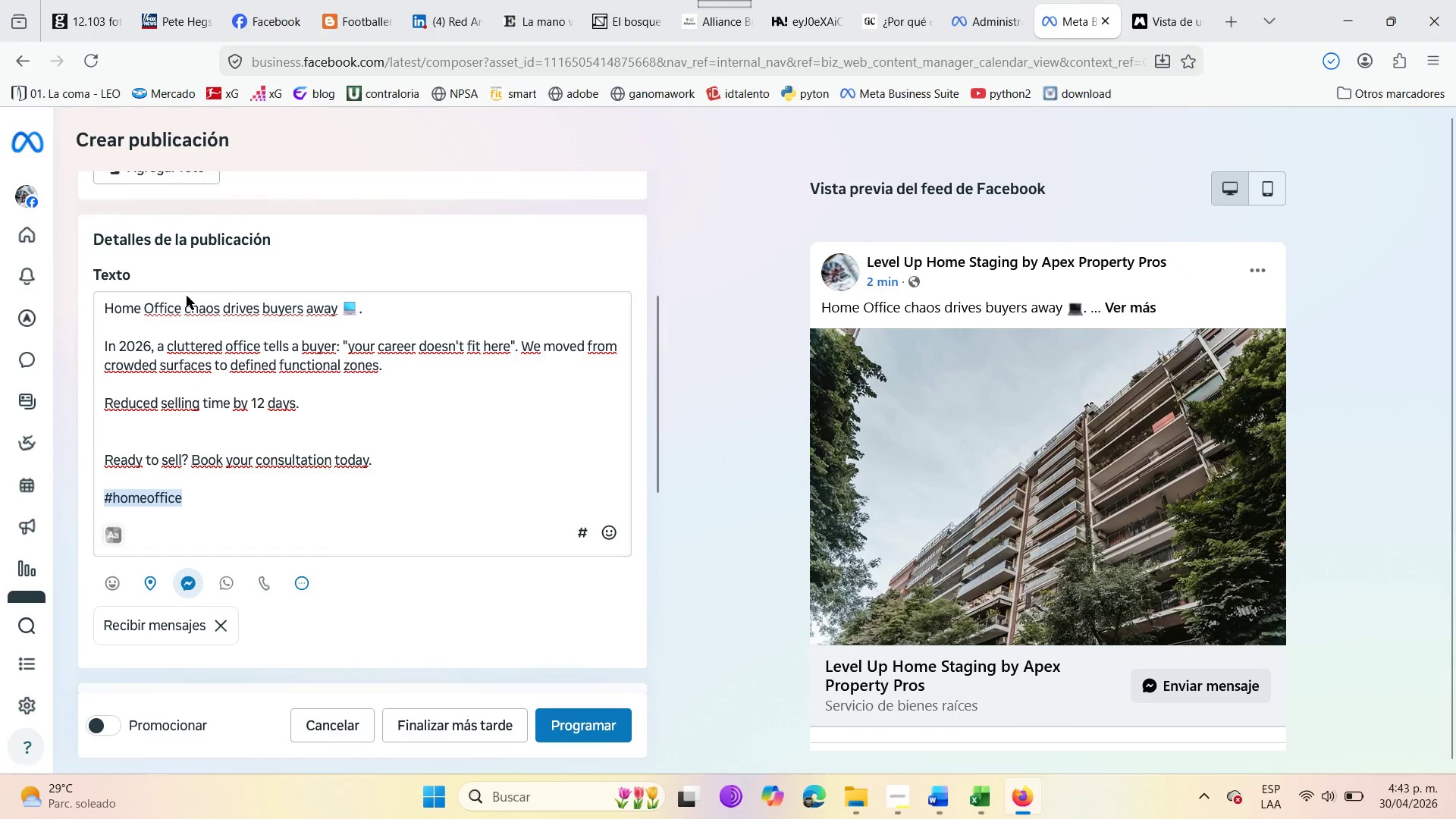 
scroll: coordinate [203, 438], scroll_direction: up, amount: 1.0
 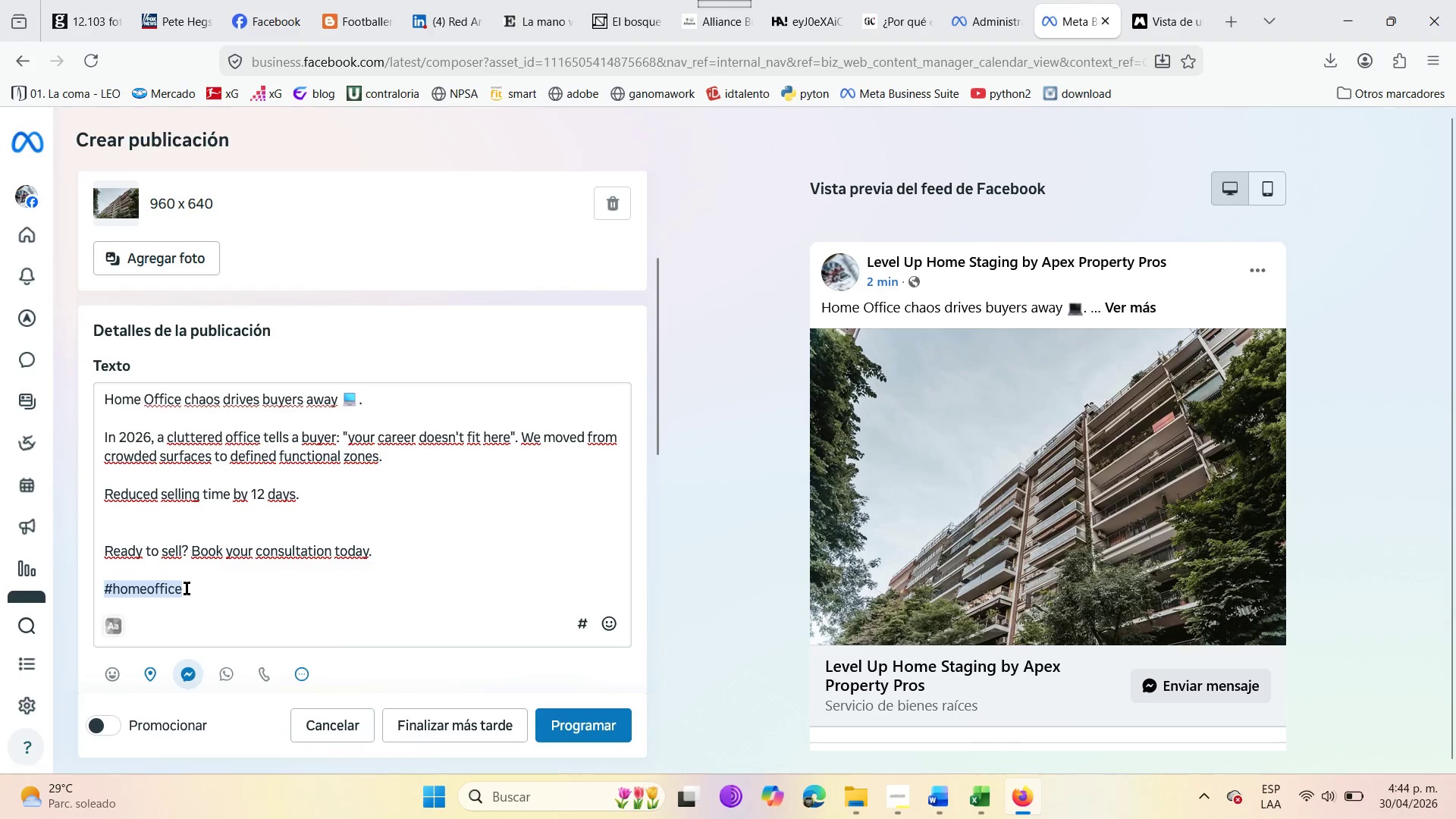 
left_click([187, 588])
 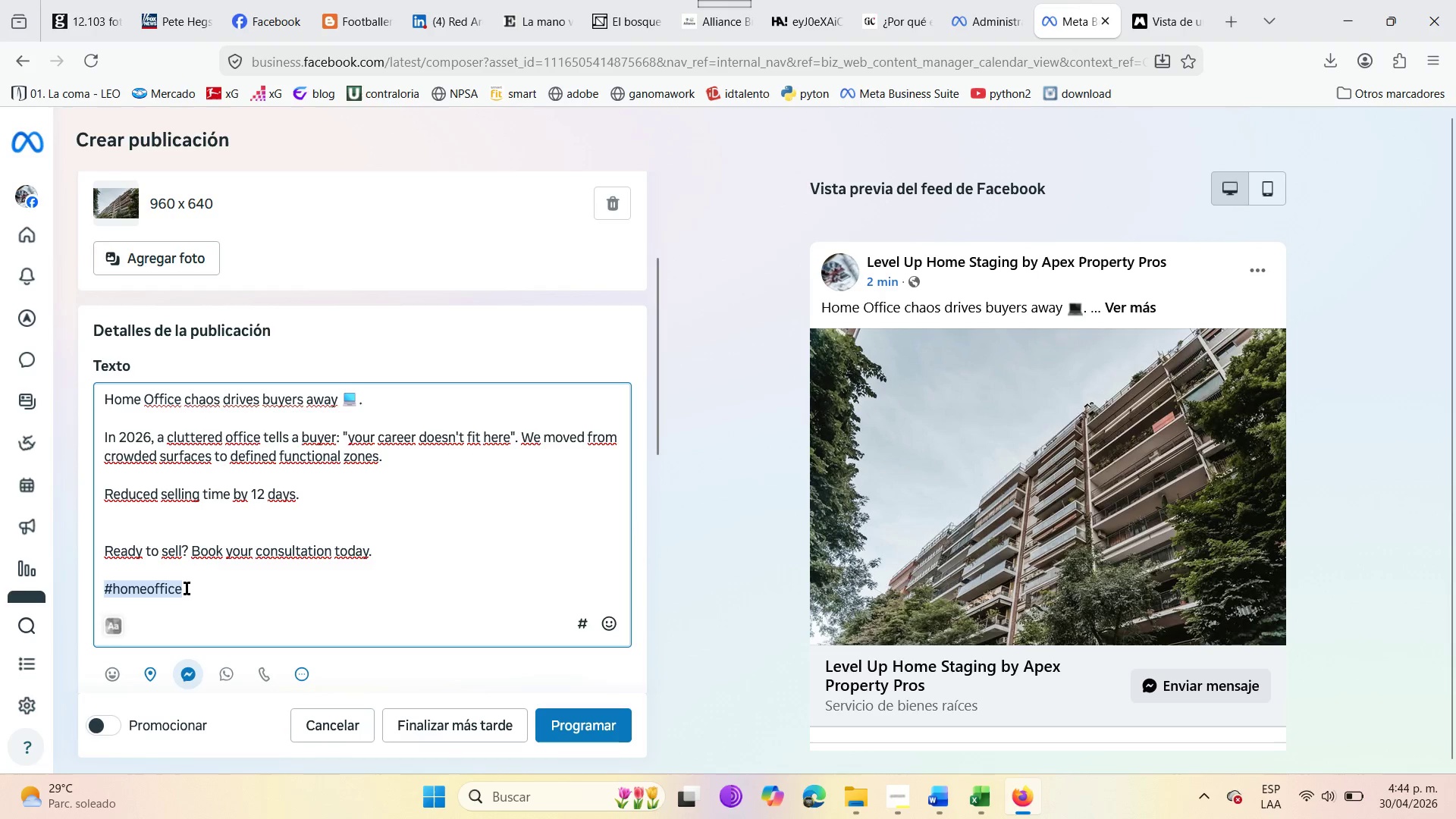 
key(Enter)
 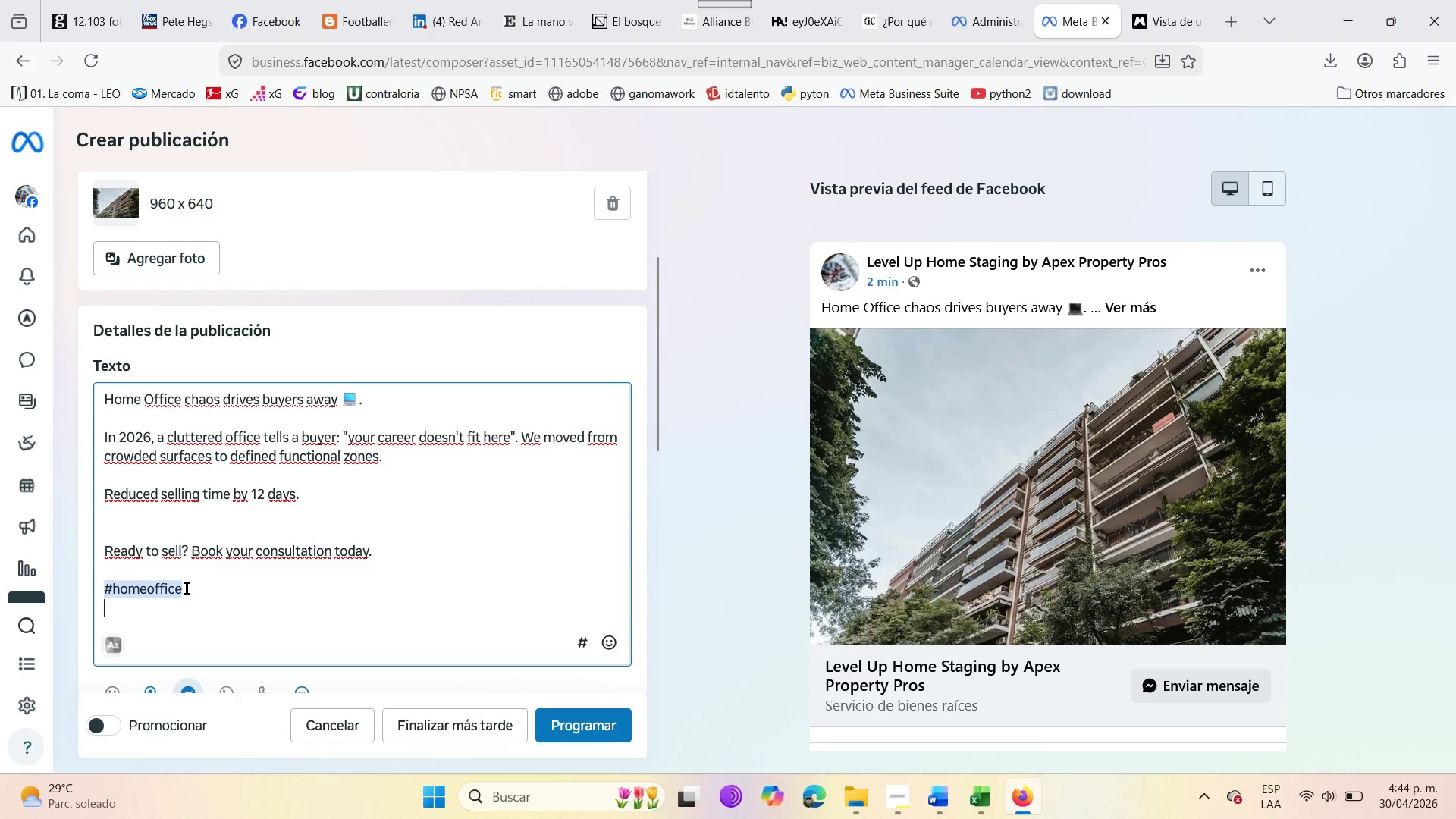 
type(#clean )
key(Backspace)
key(Backspace)
key(Backspace)
key(Backspace)
key(Backspace)
key(Backspace)
type(minimalistichomeoffoi)
key(Backspace)
type(ce)
 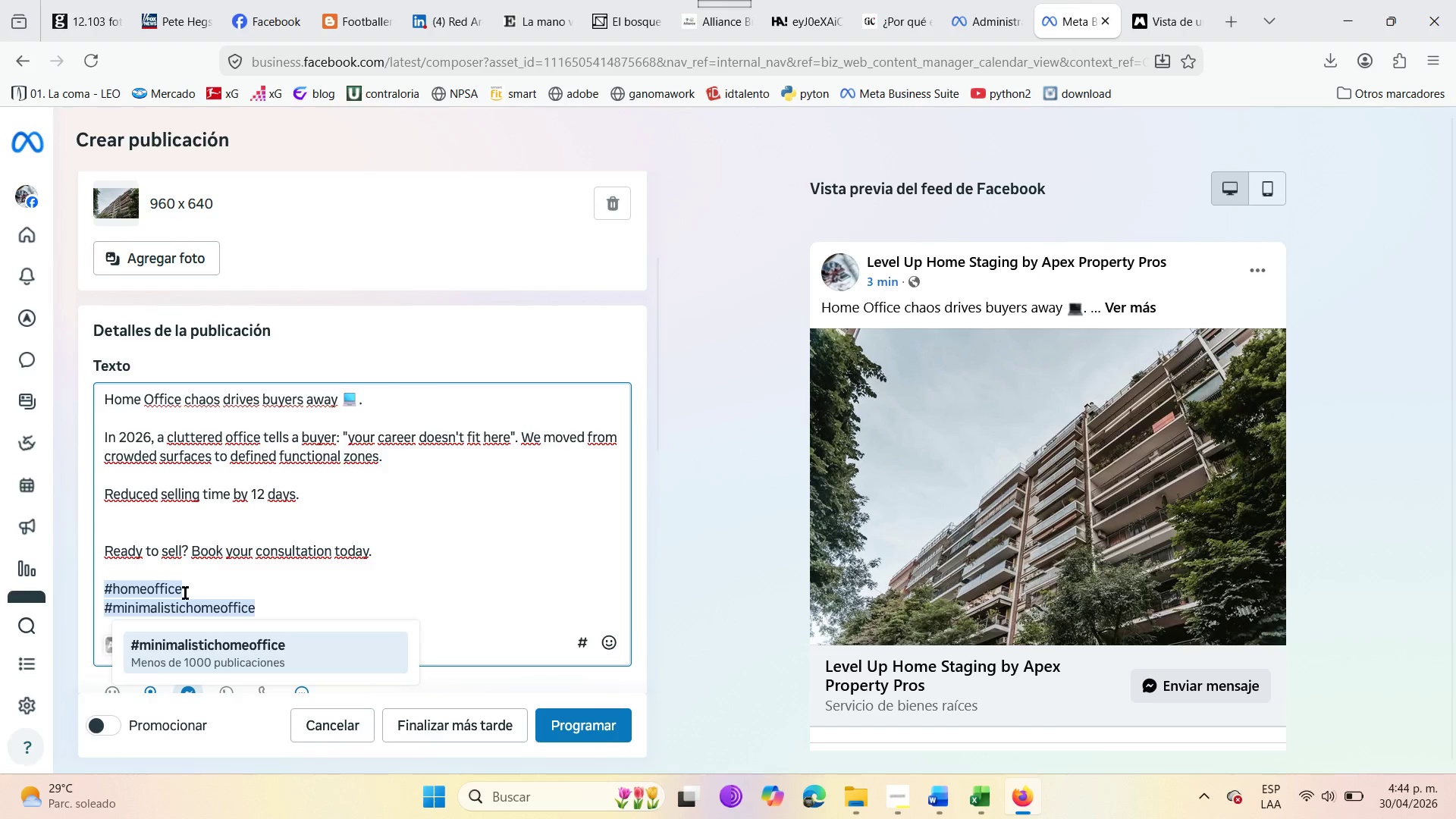 
left_click([158, 640])
 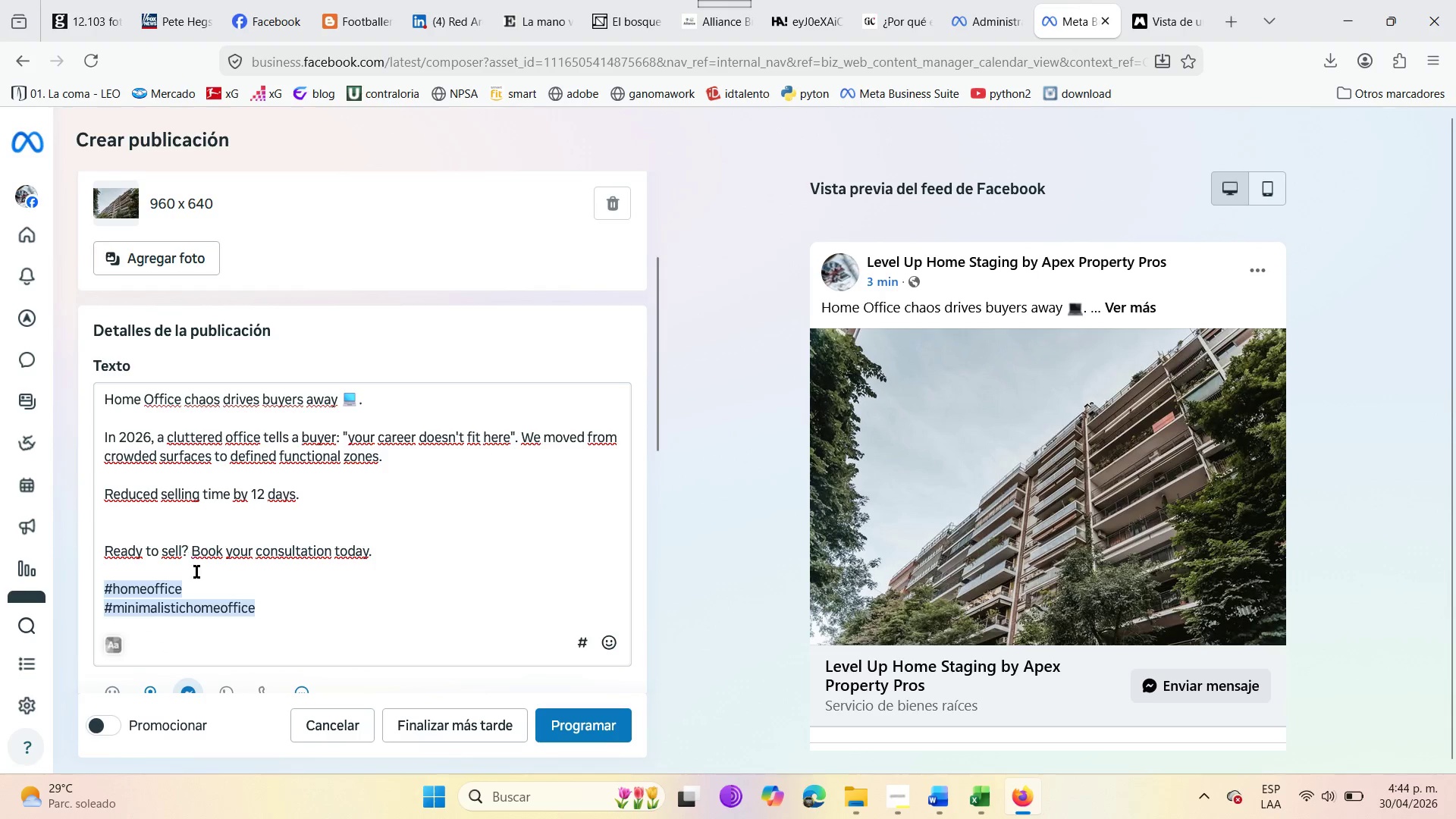 
left_click([275, 605])
 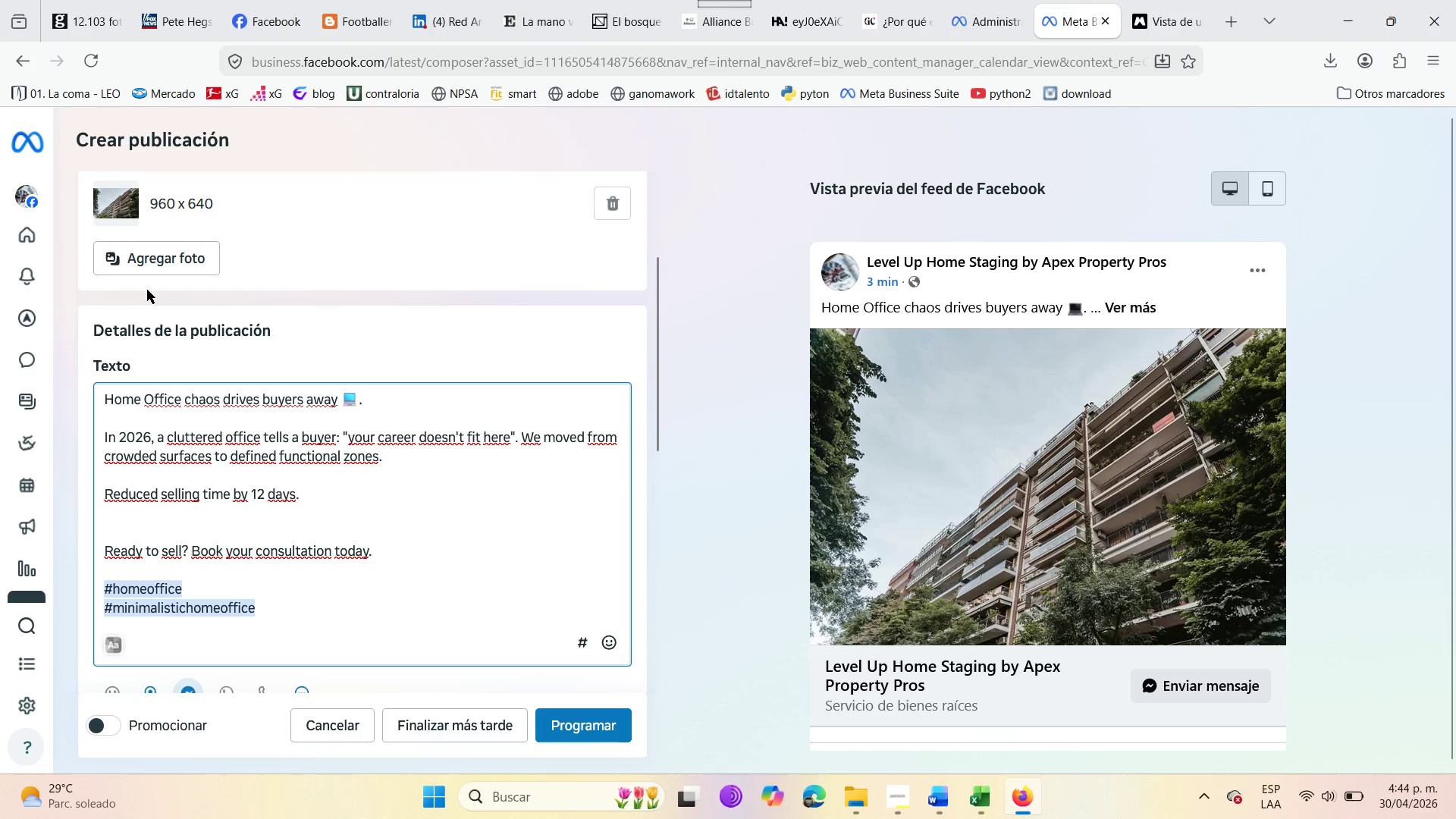 
scroll: coordinate [137, 301], scroll_direction: up, amount: 2.0
 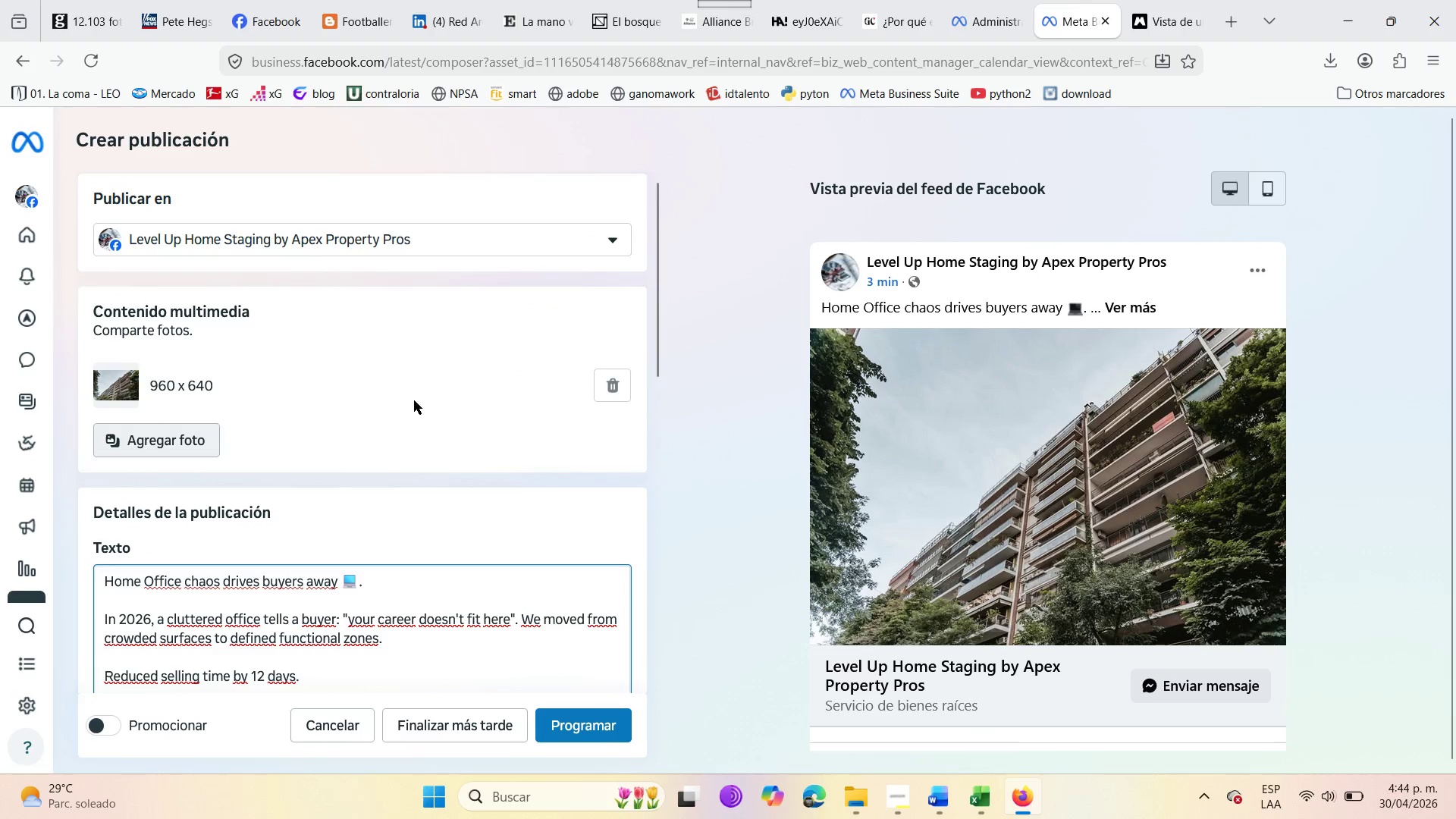 
left_click([604, 396])
 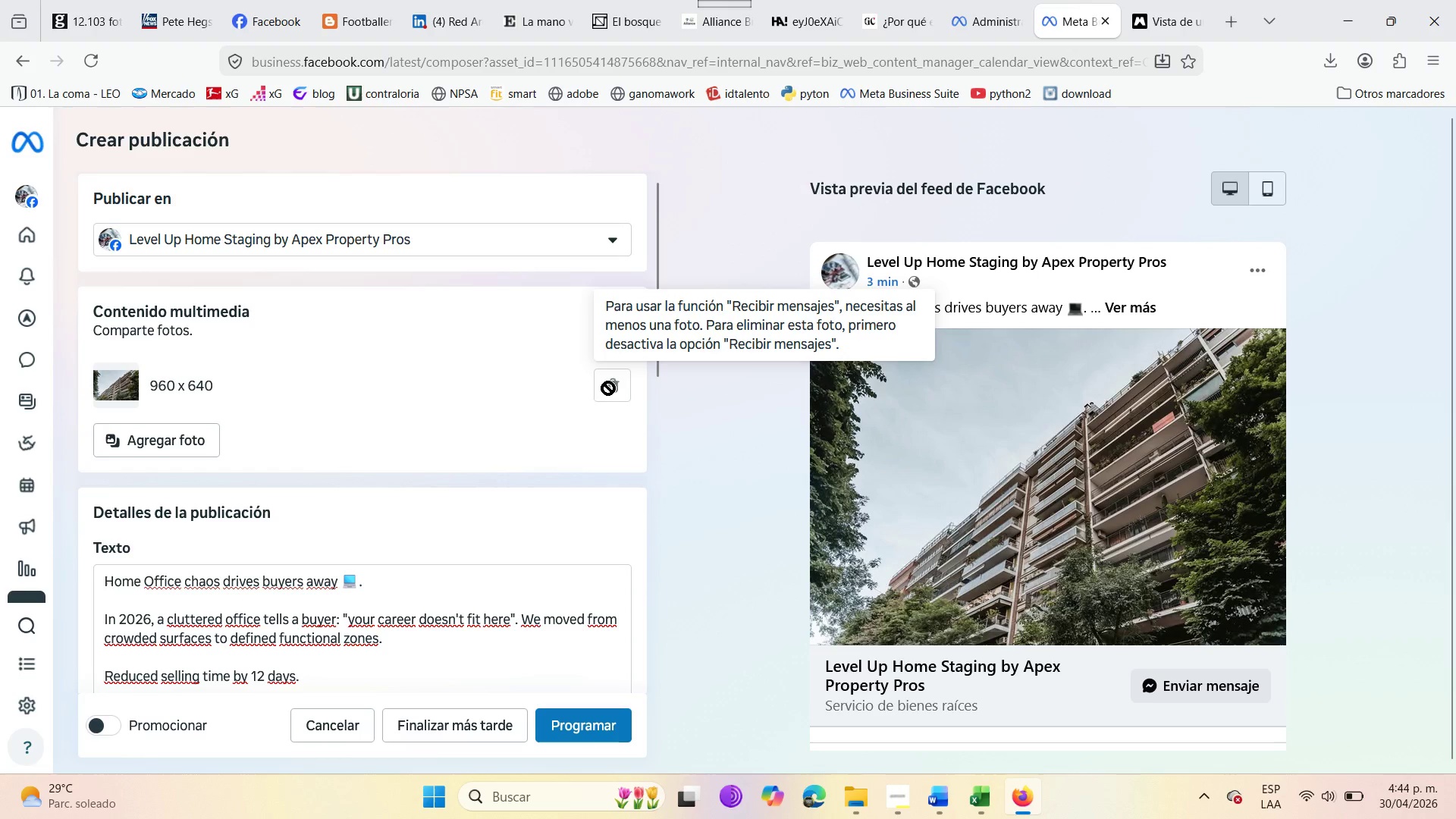 
left_click([613, 383])
 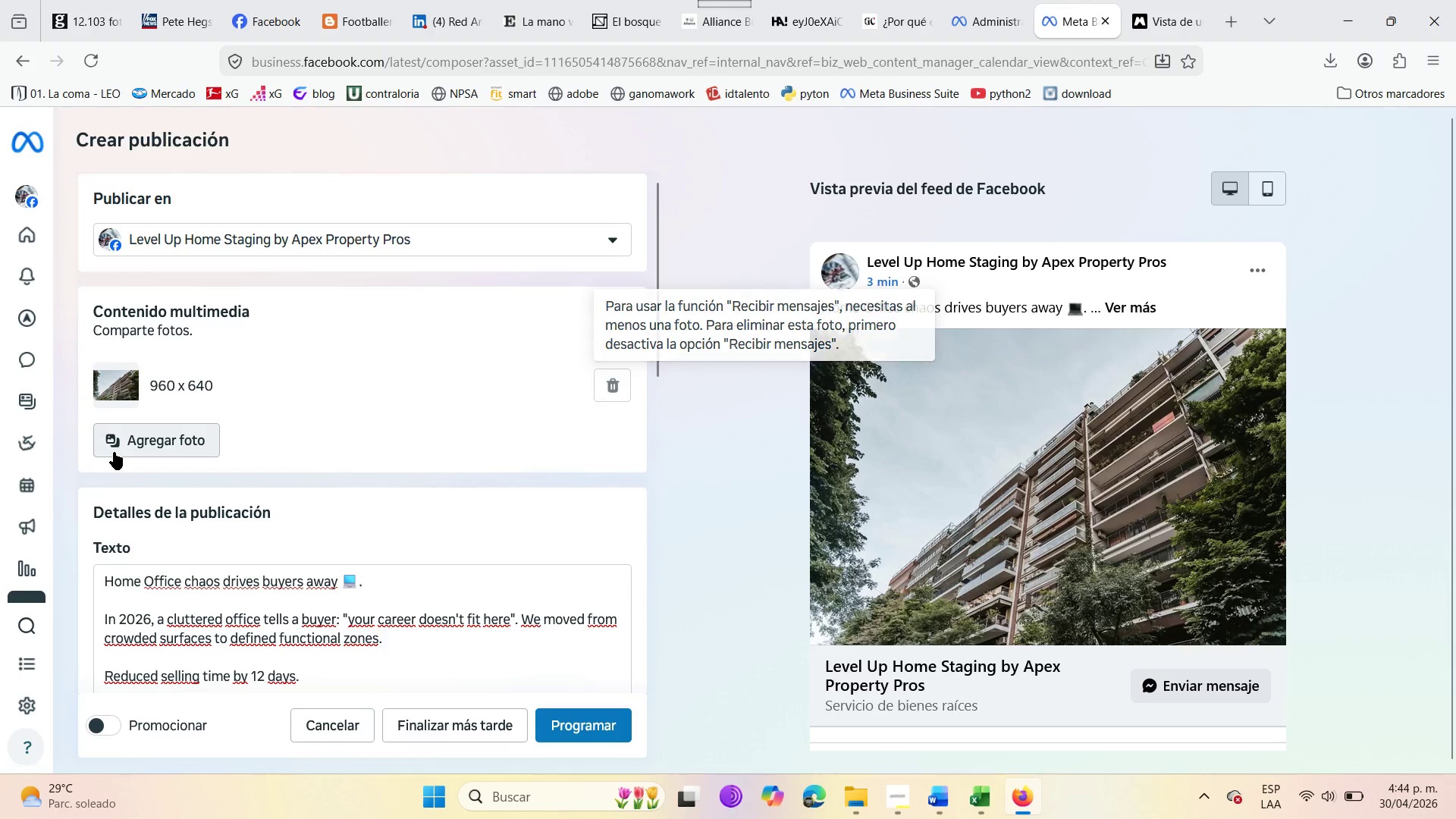 
left_click([111, 453])
 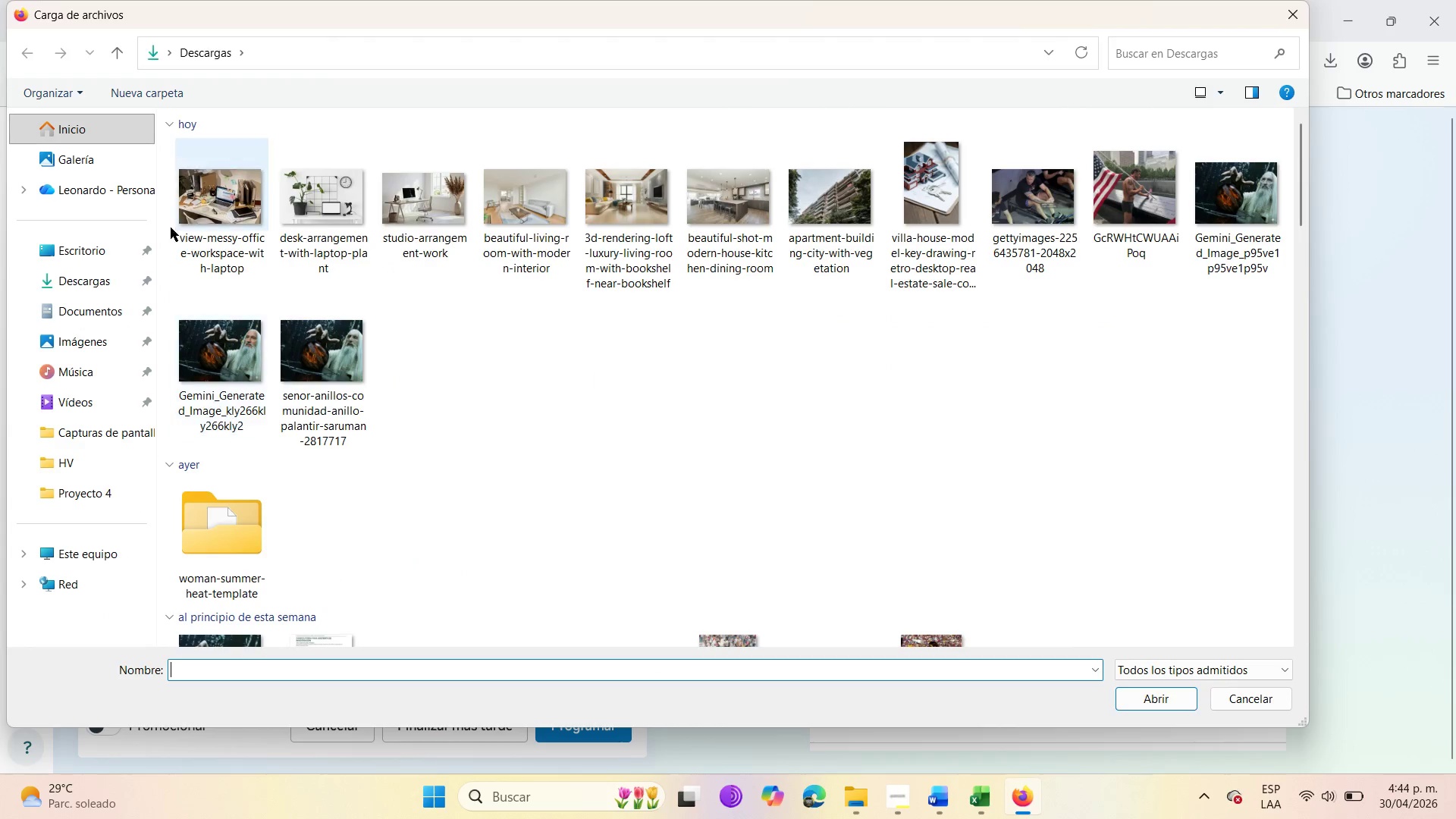 
left_click([201, 209])
 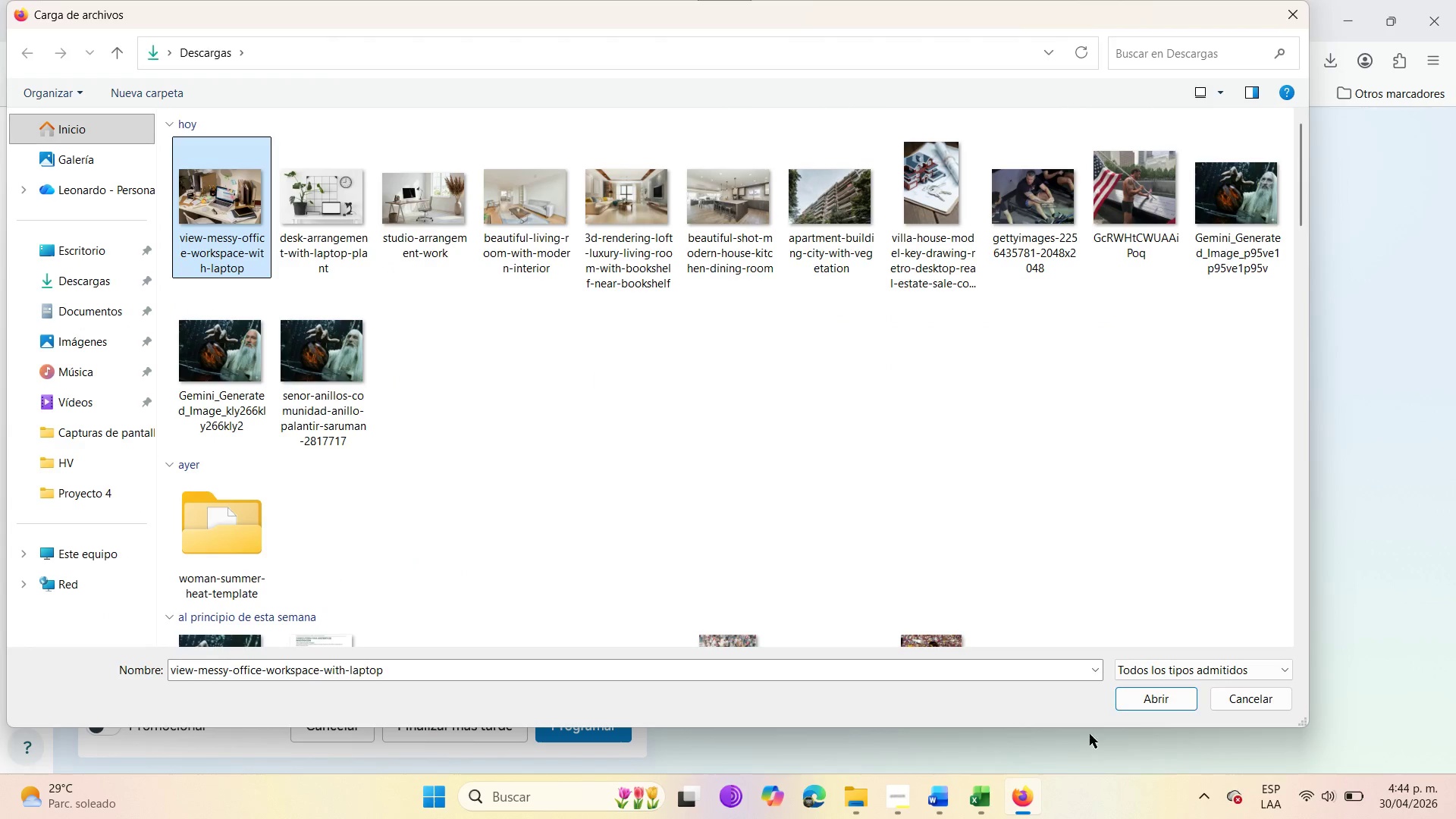 
left_click([1167, 706])
 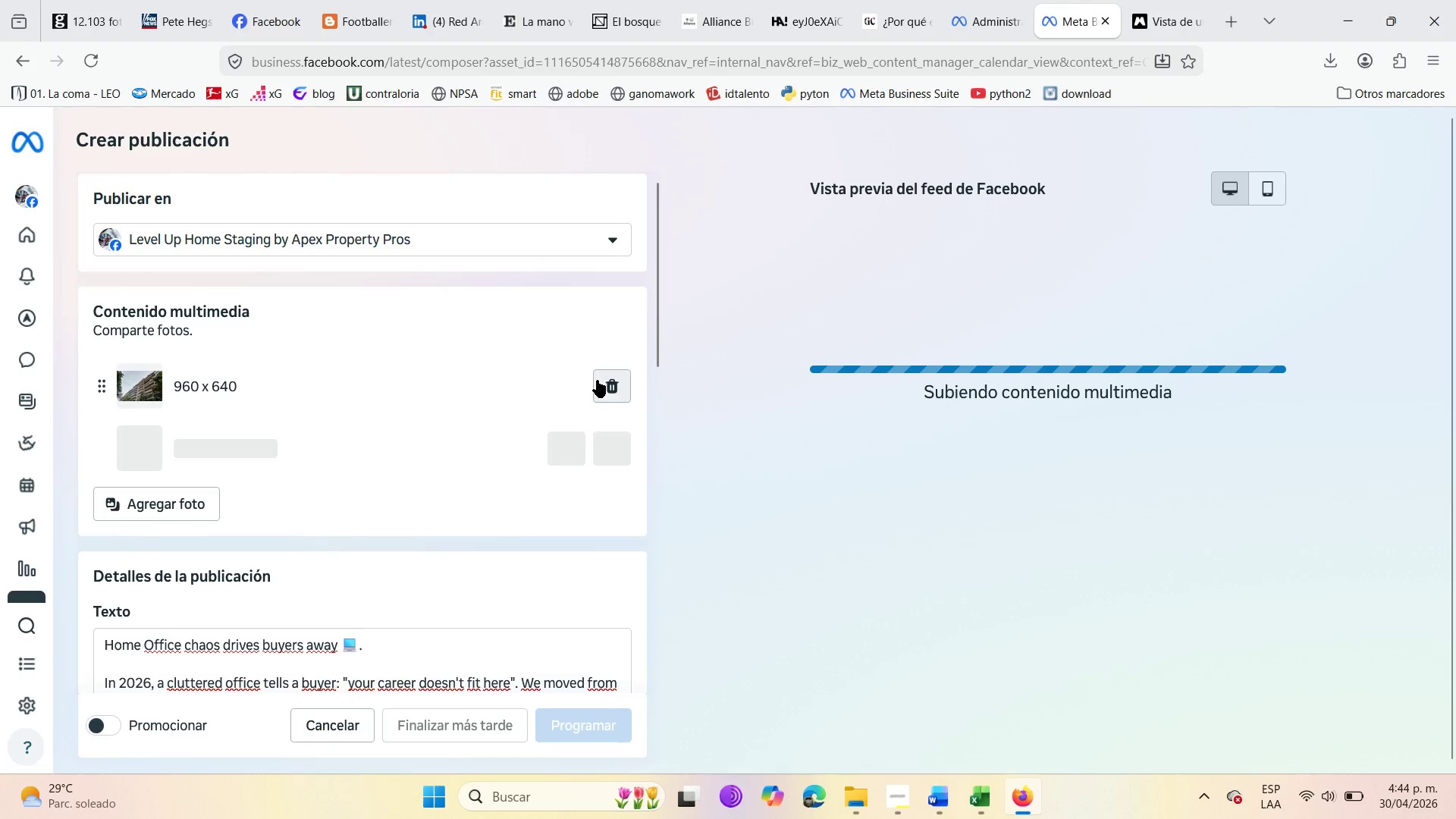 
wait(9.8)
 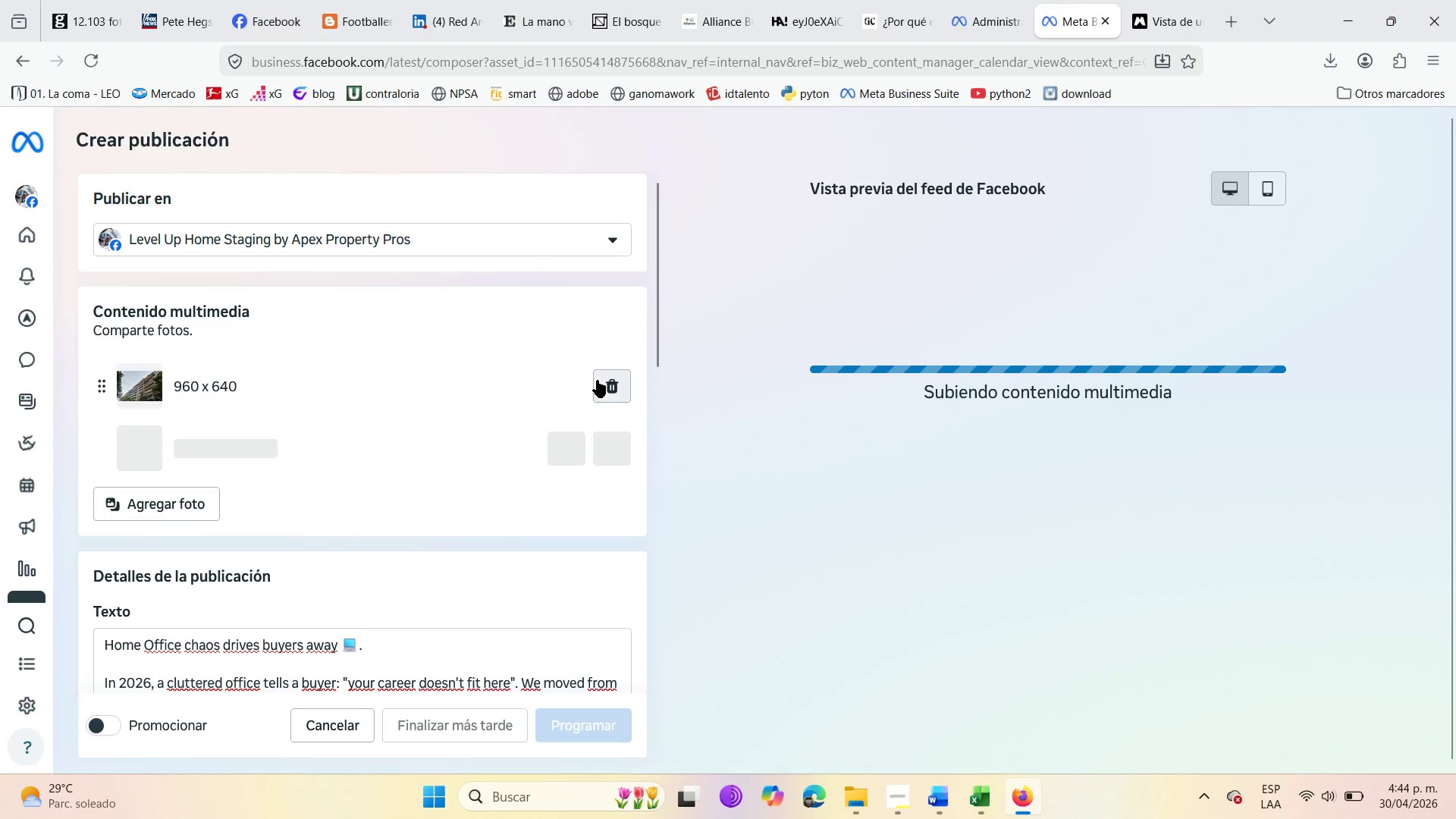 
left_click([607, 392])
 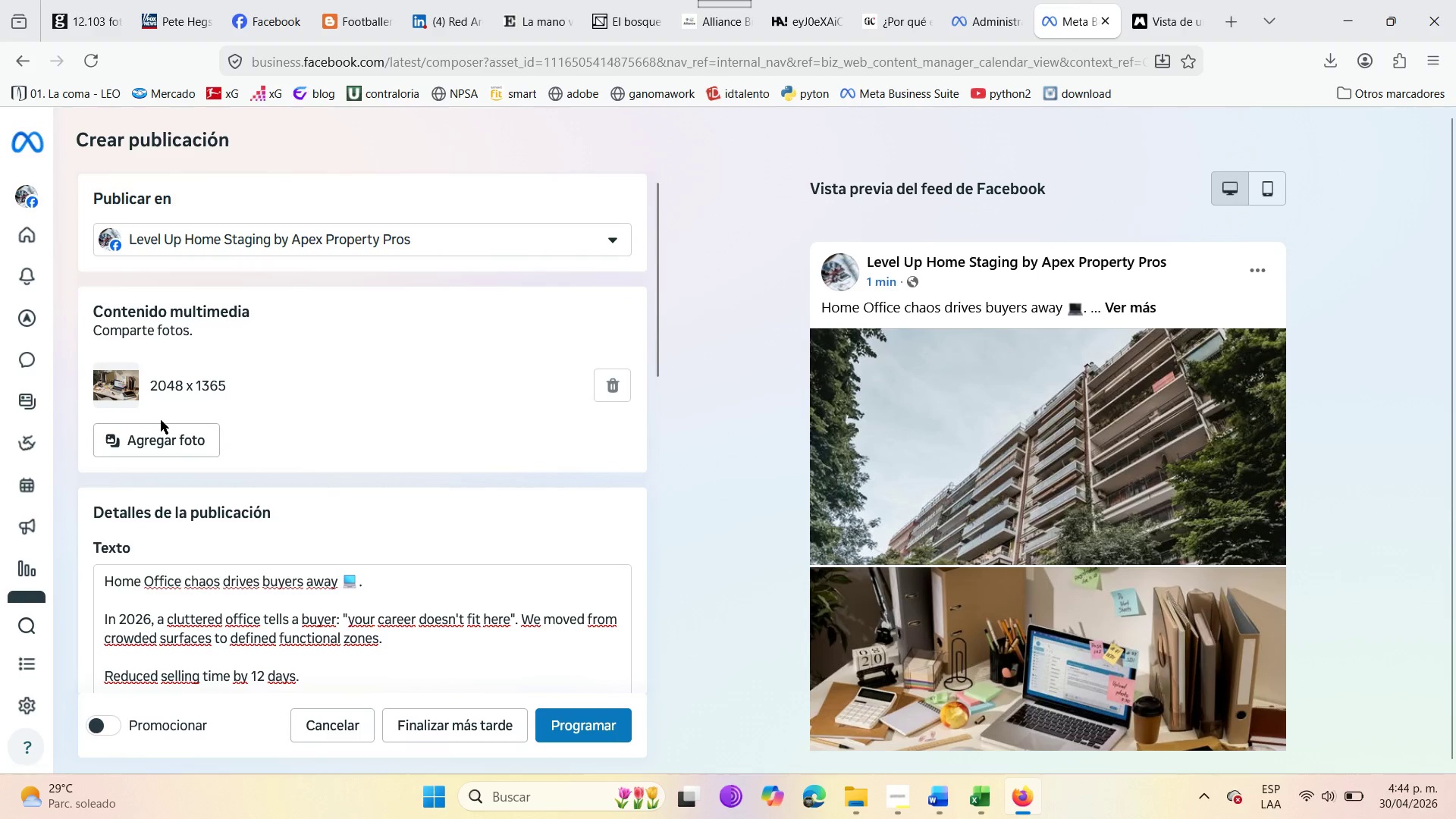 
left_click([160, 438])
 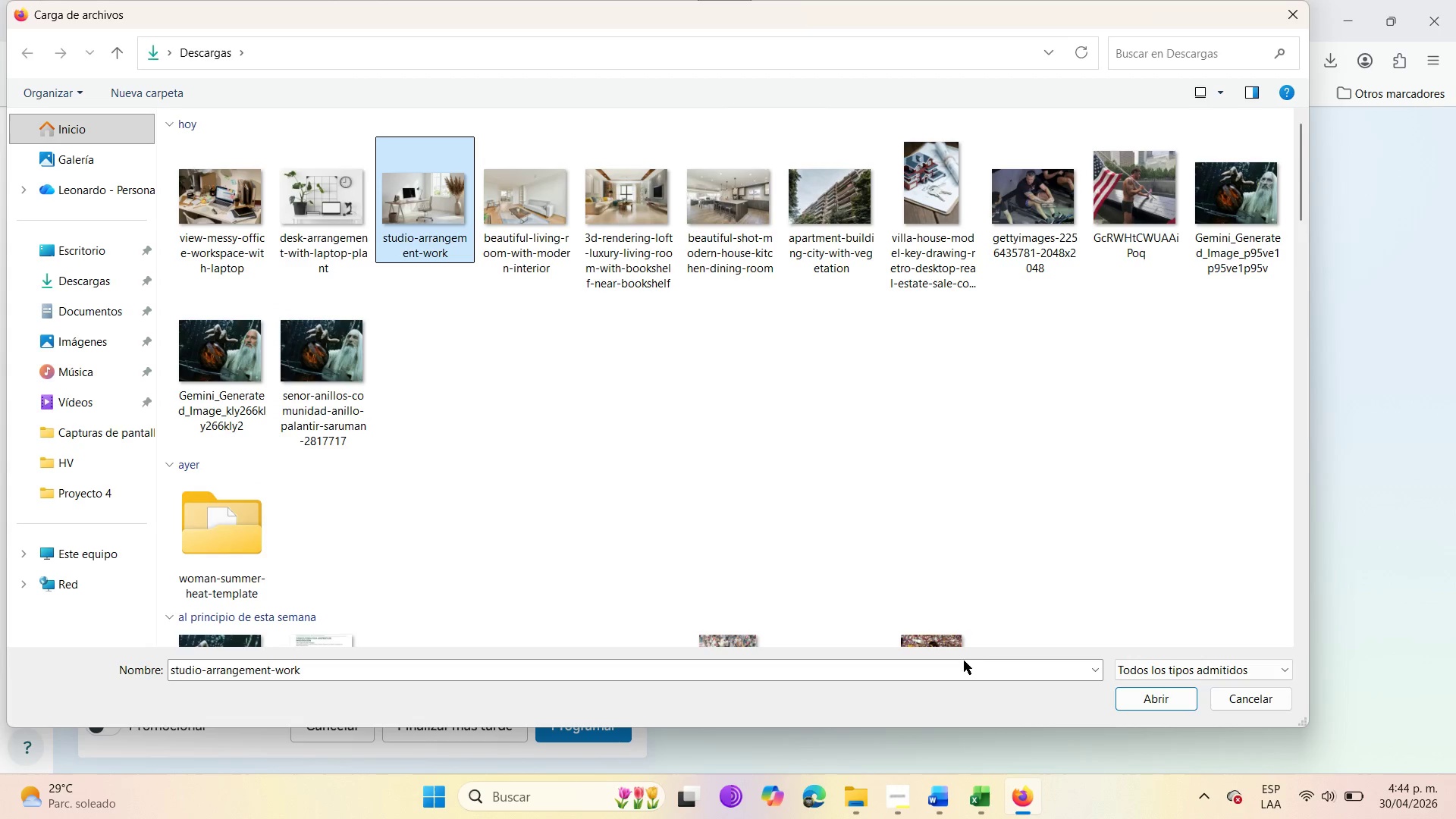 
wait(5.14)
 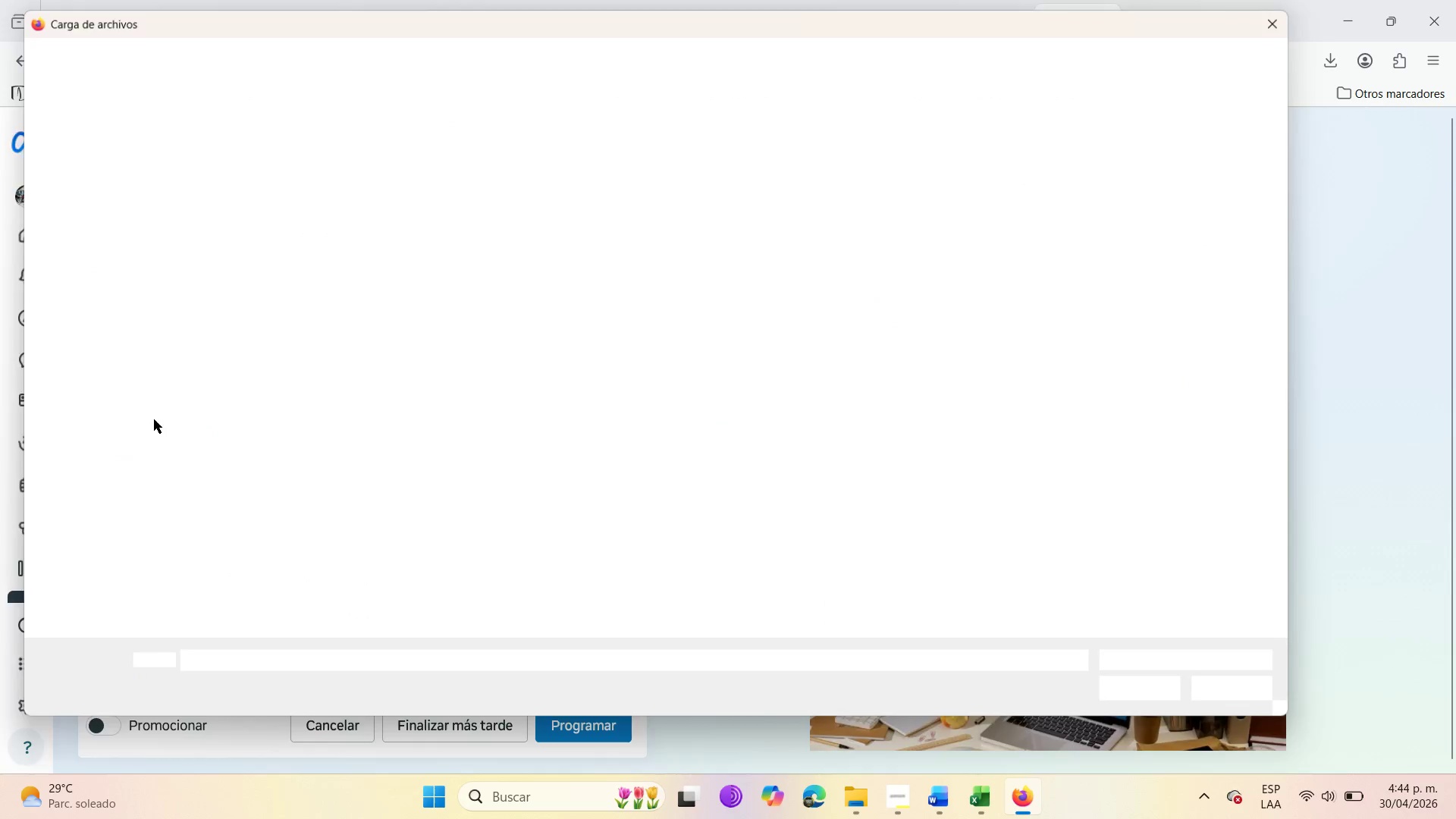 
left_click([1168, 695])
 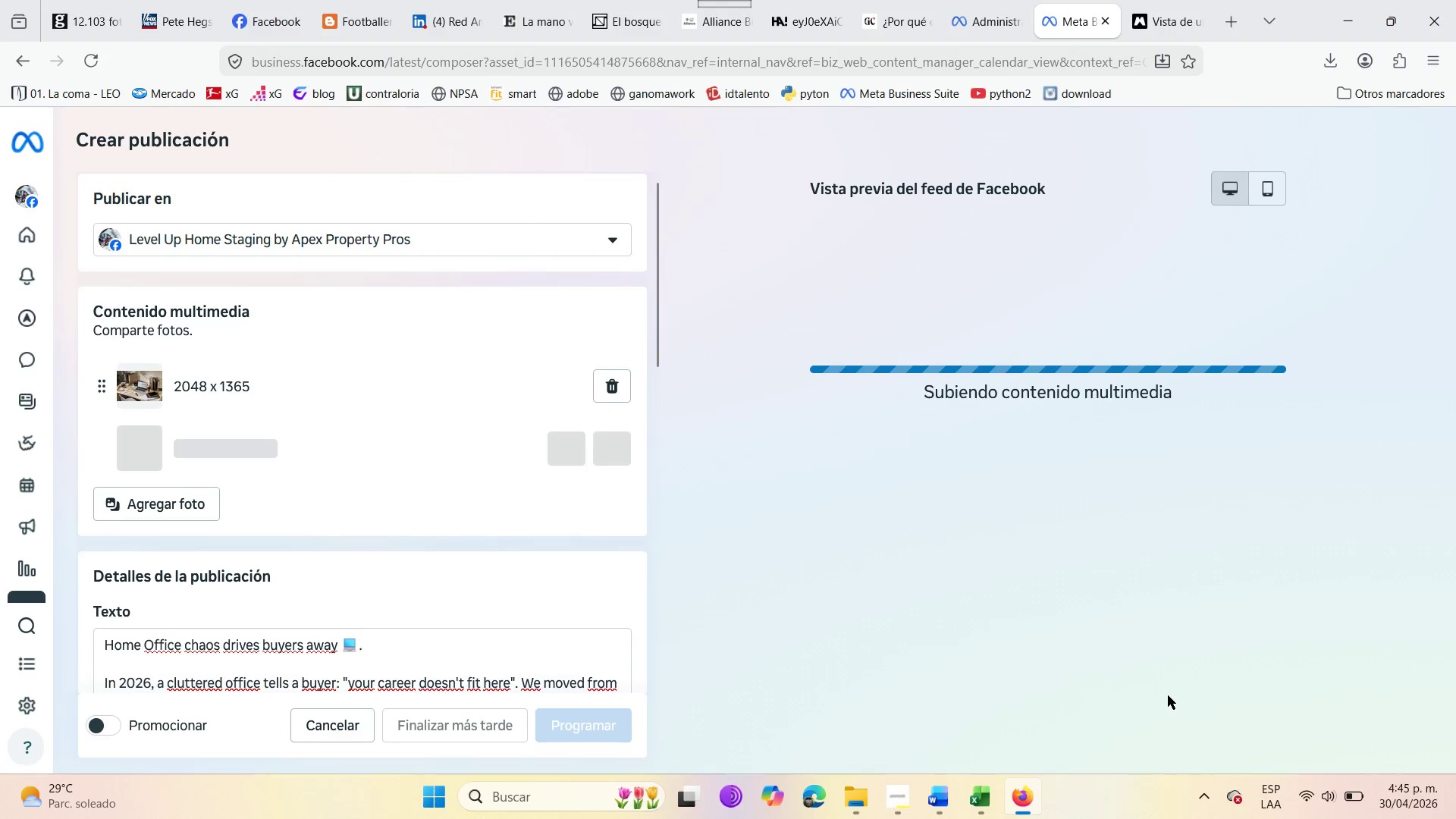 
wait(8.42)
 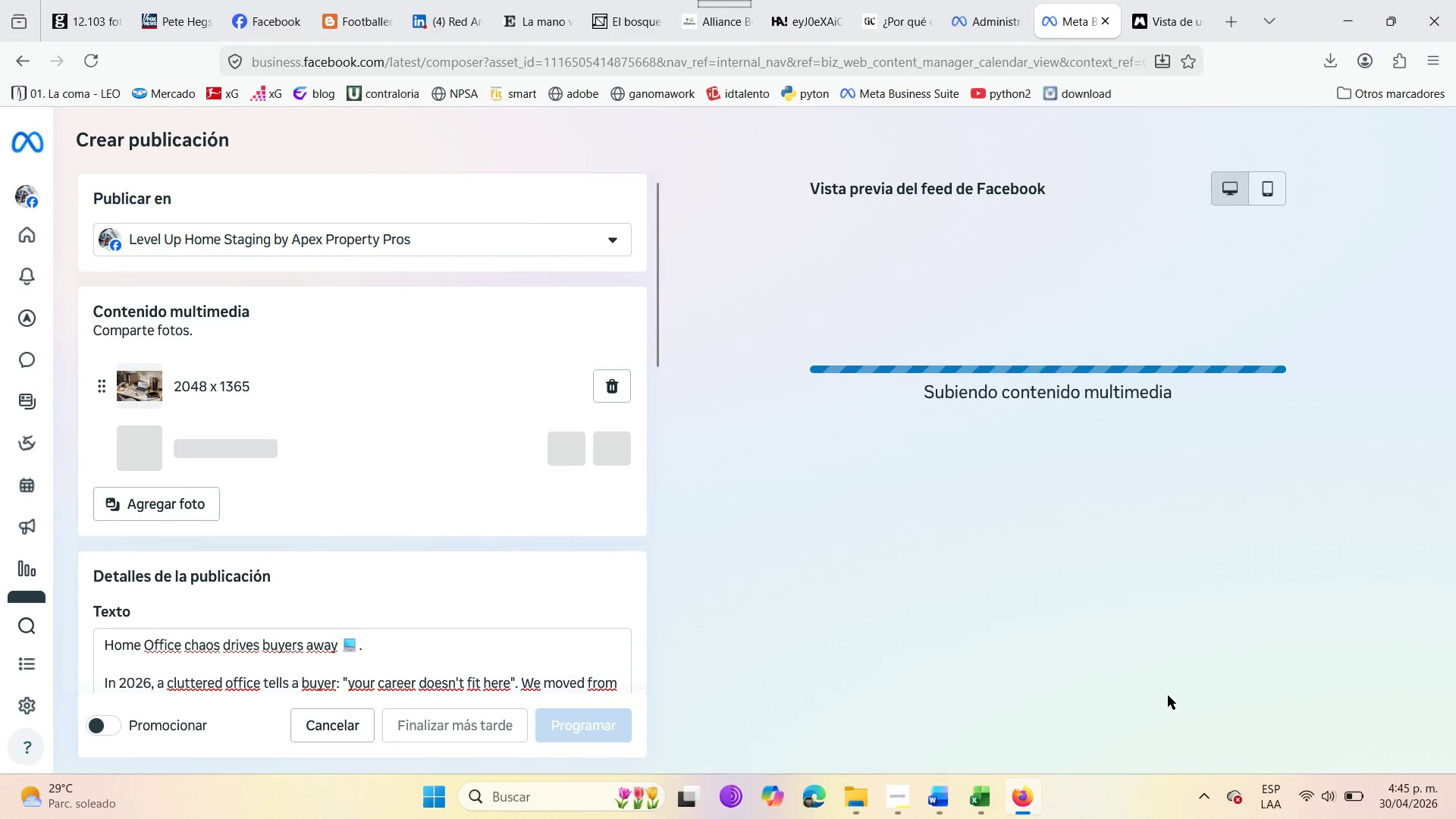 
left_click([902, 800])